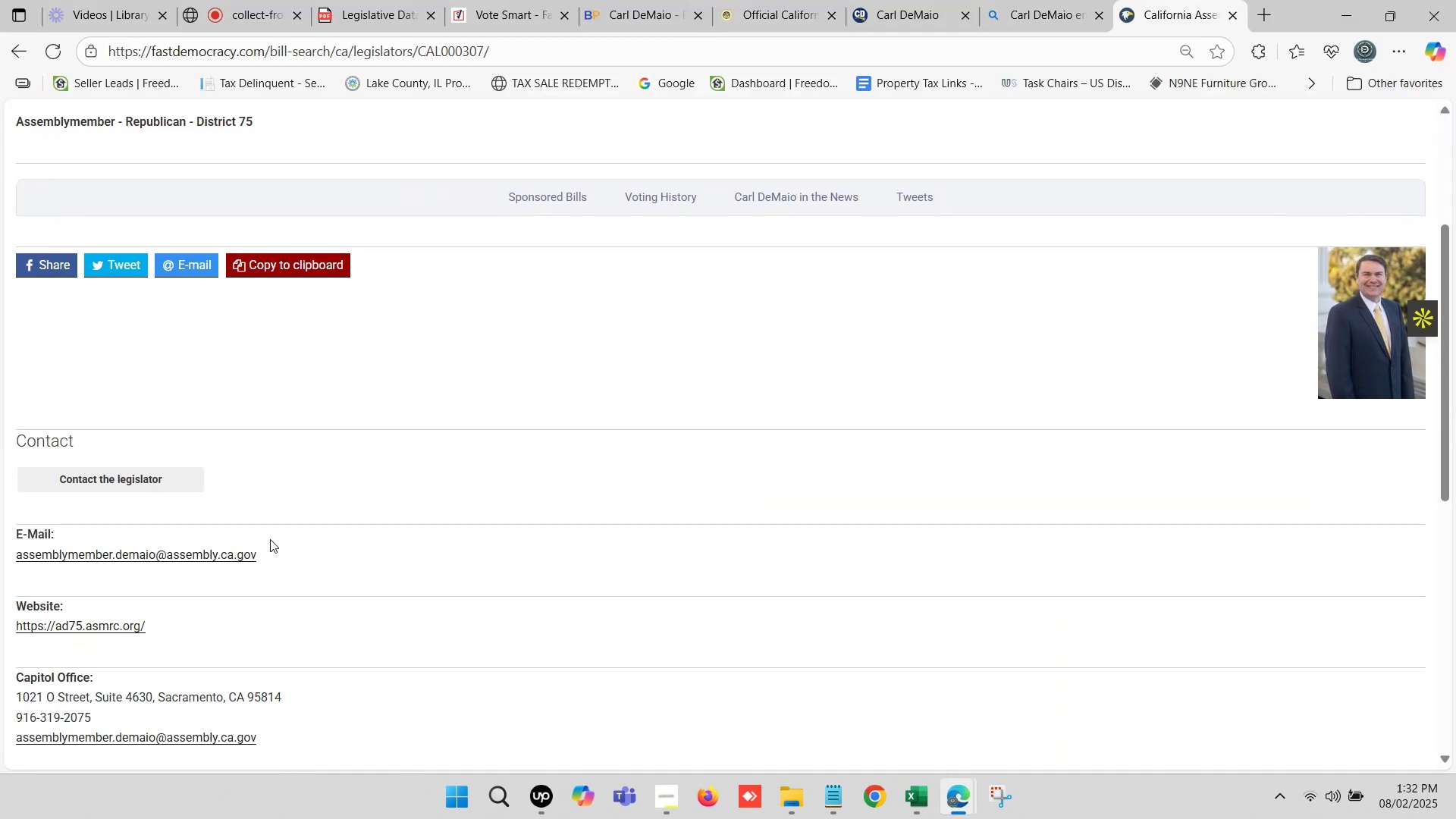 
left_click_drag(start_coordinate=[281, 560], to_coordinate=[11, 559])
 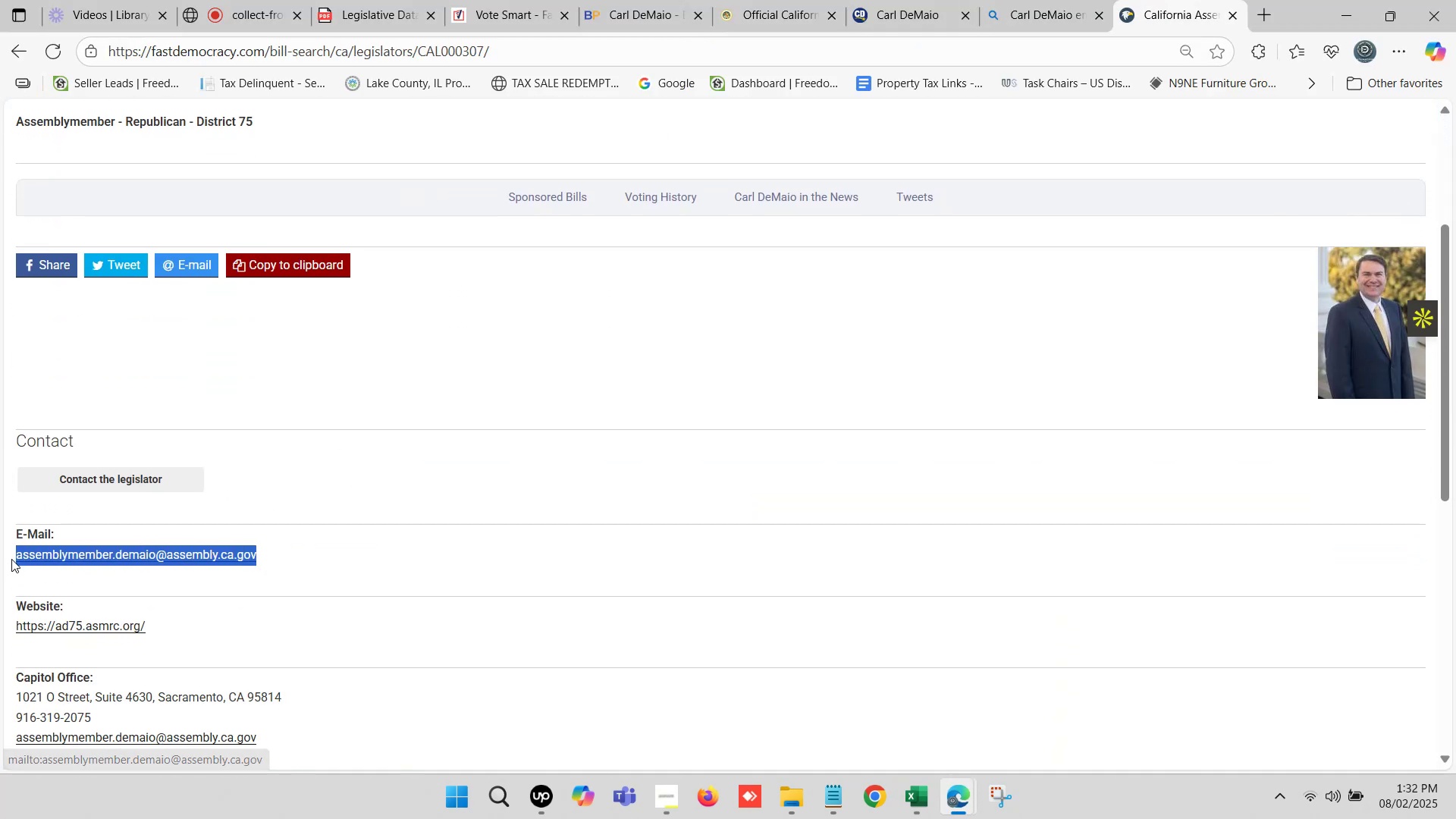 
key(Control+C)
 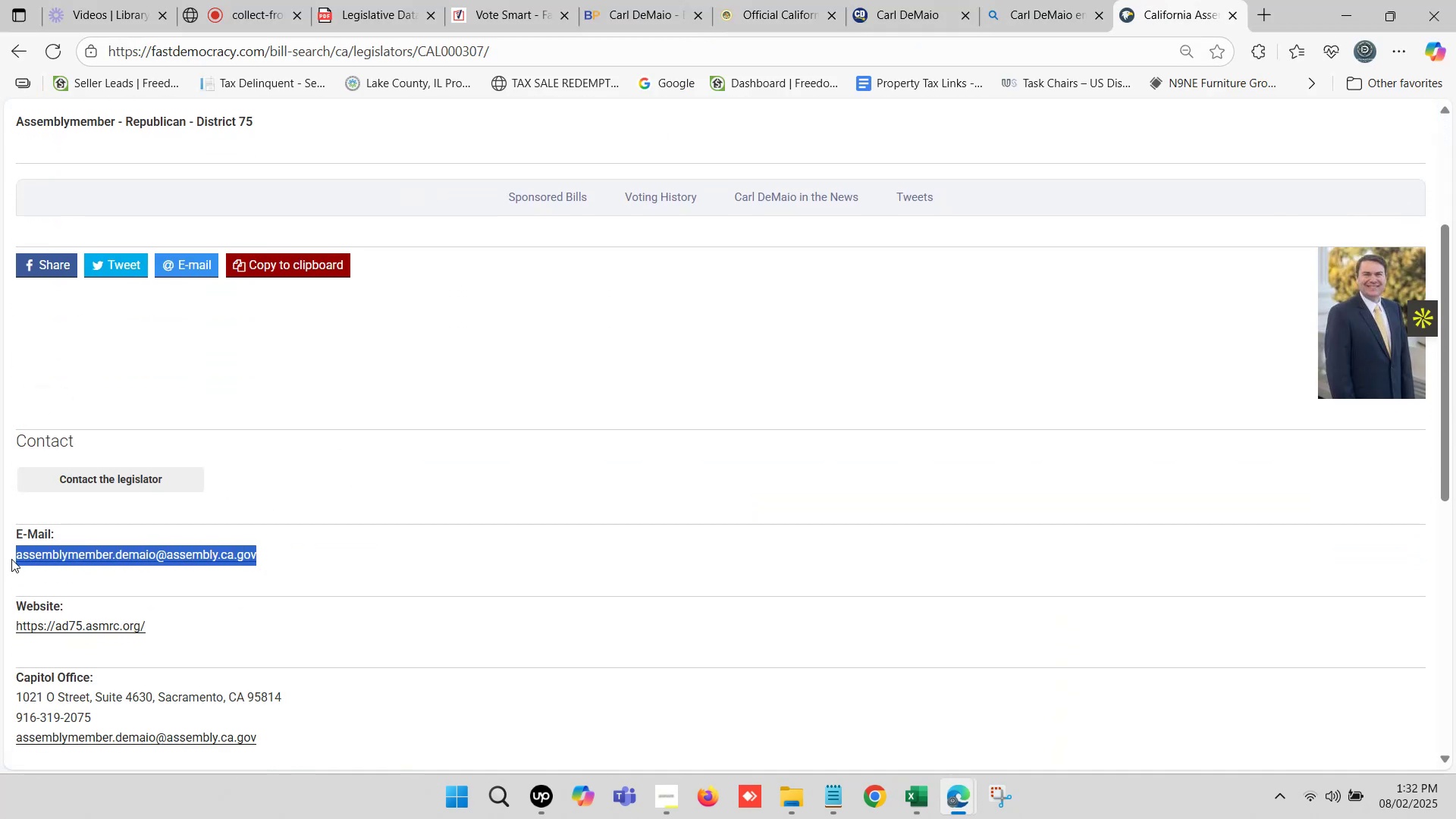 
key(Control+C)
 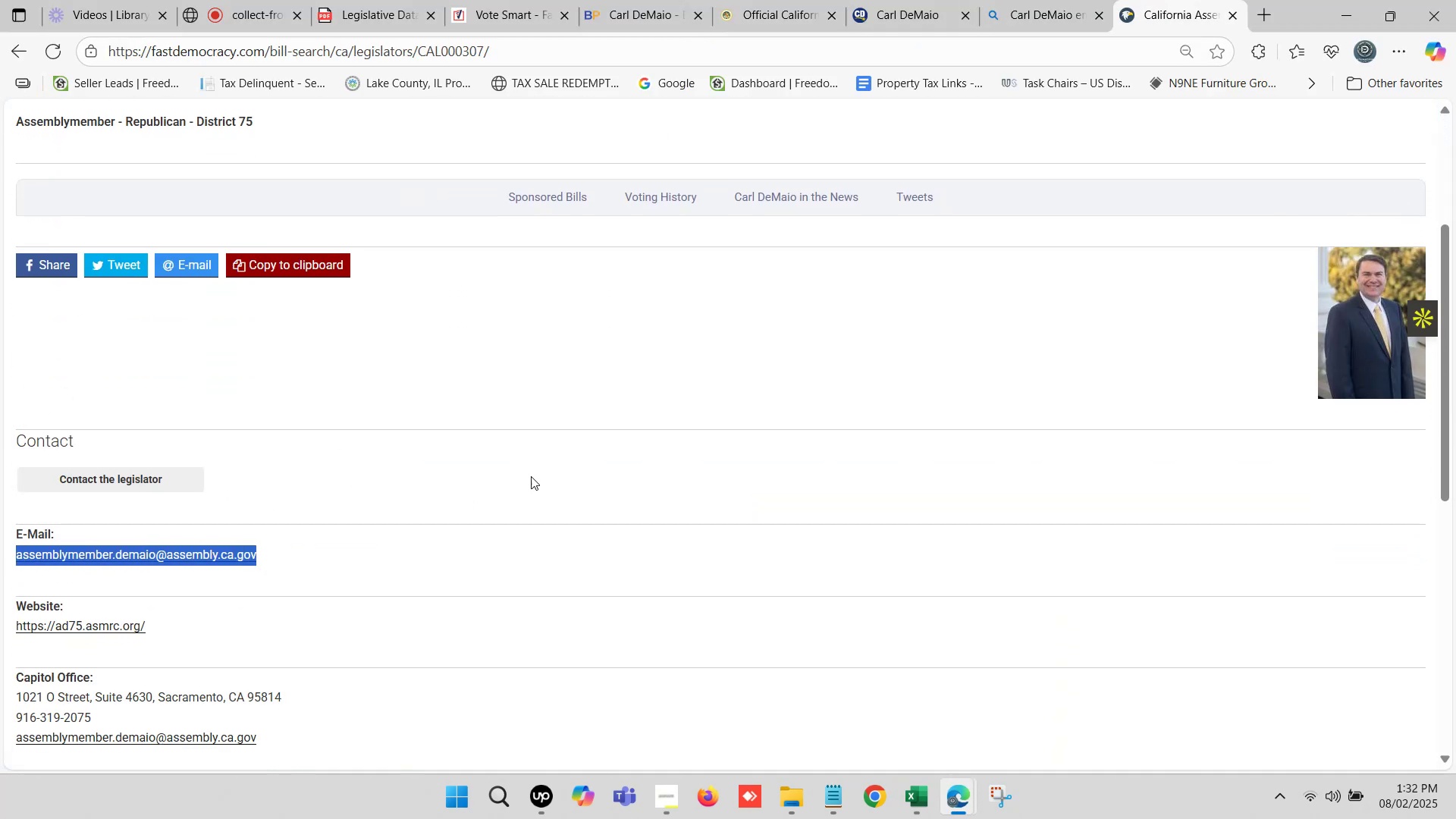 
scroll: coordinate [541, 479], scroll_direction: up, amount: 1.0
 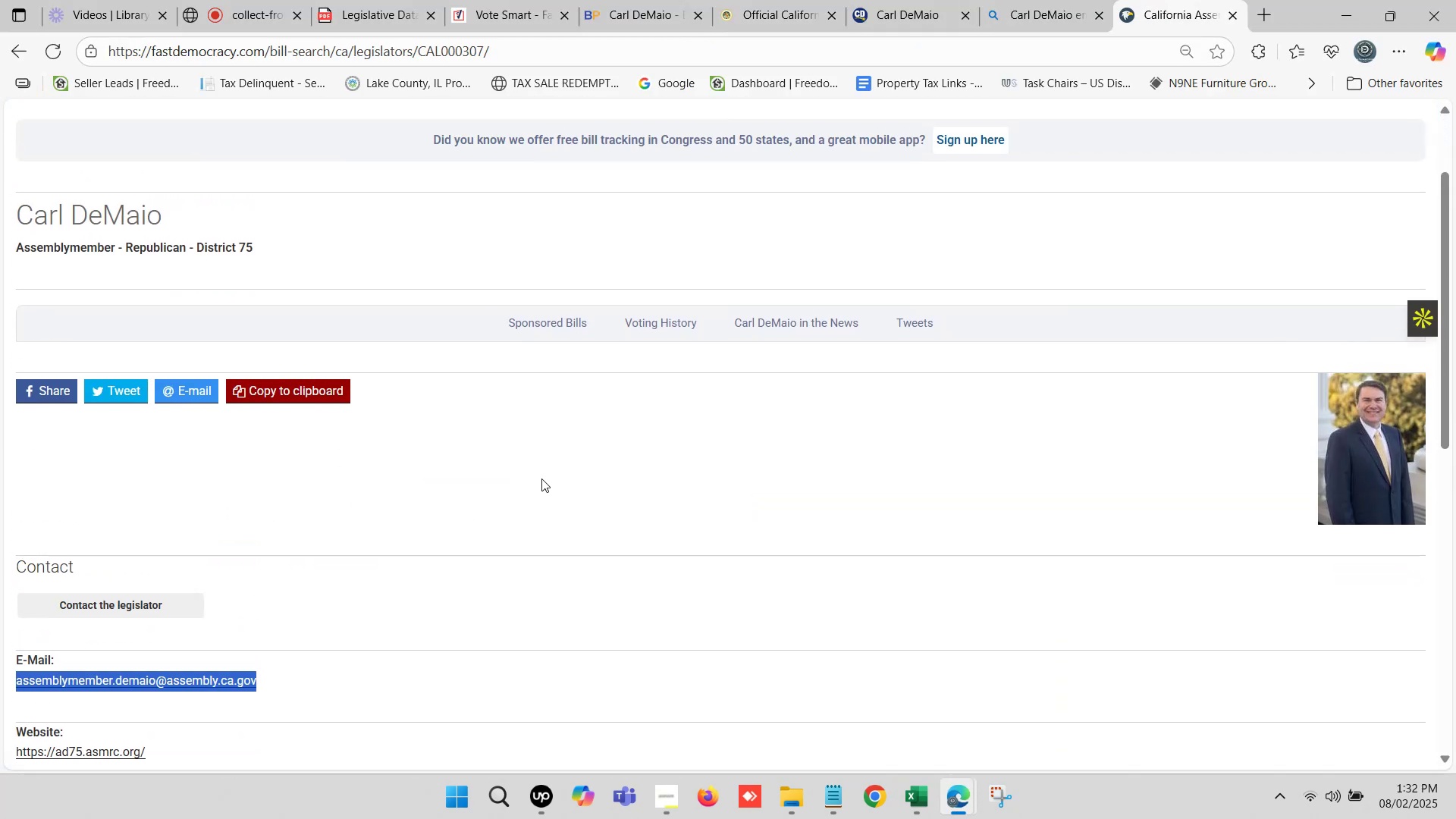 
scroll: coordinate [544, 478], scroll_direction: down, amount: 1.0
 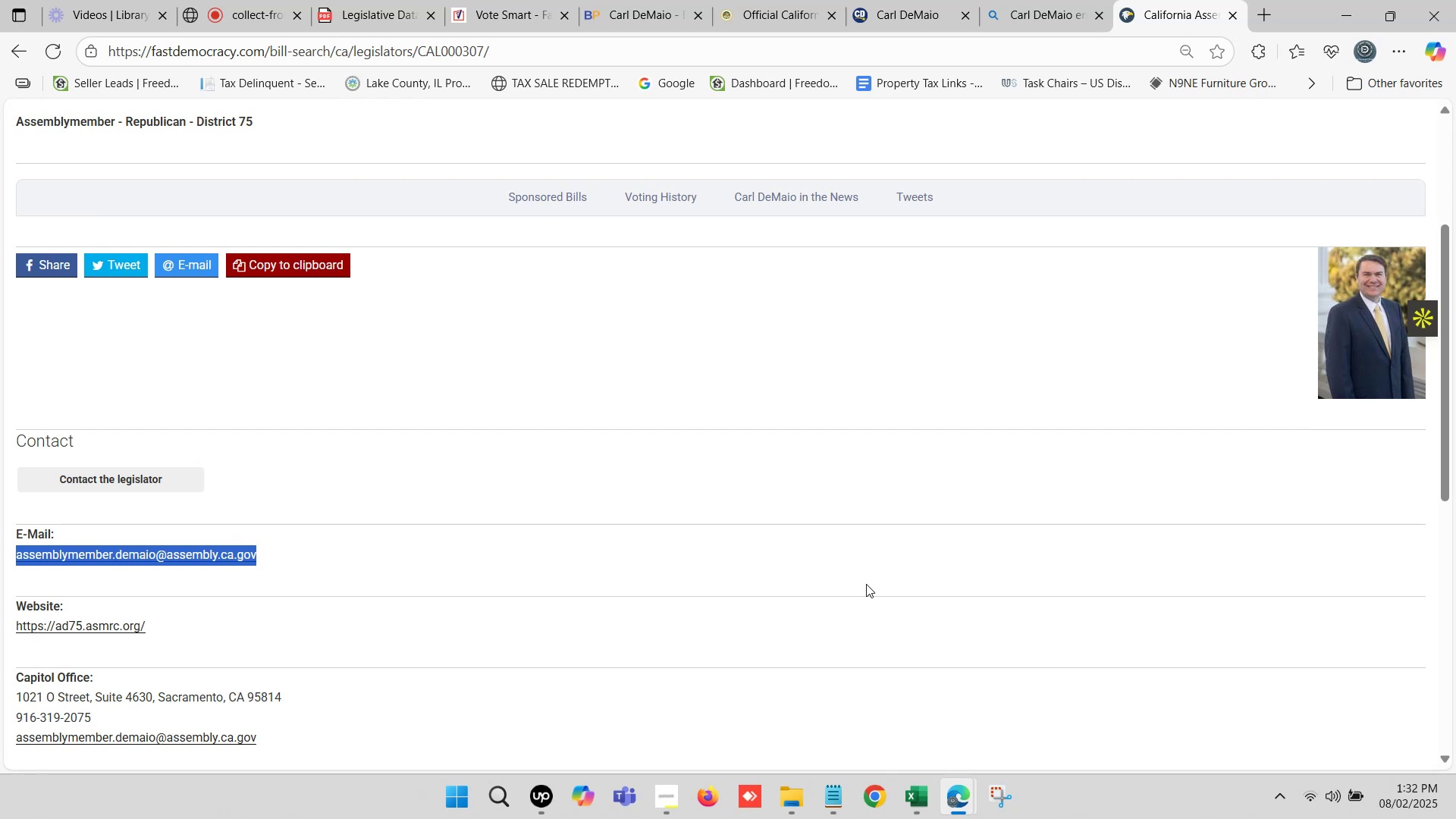 
left_click([918, 795])
 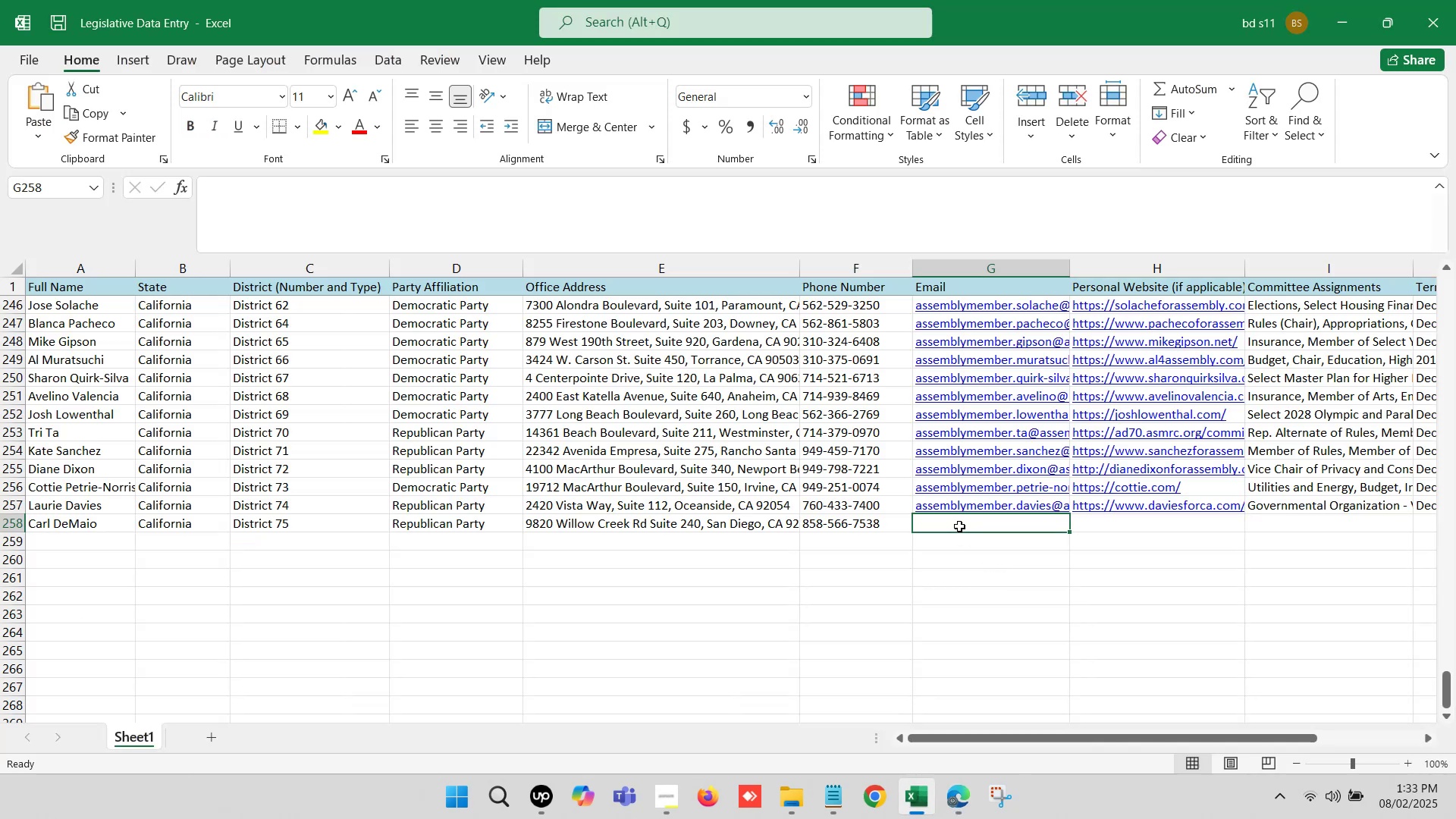 
double_click([959, 526])
 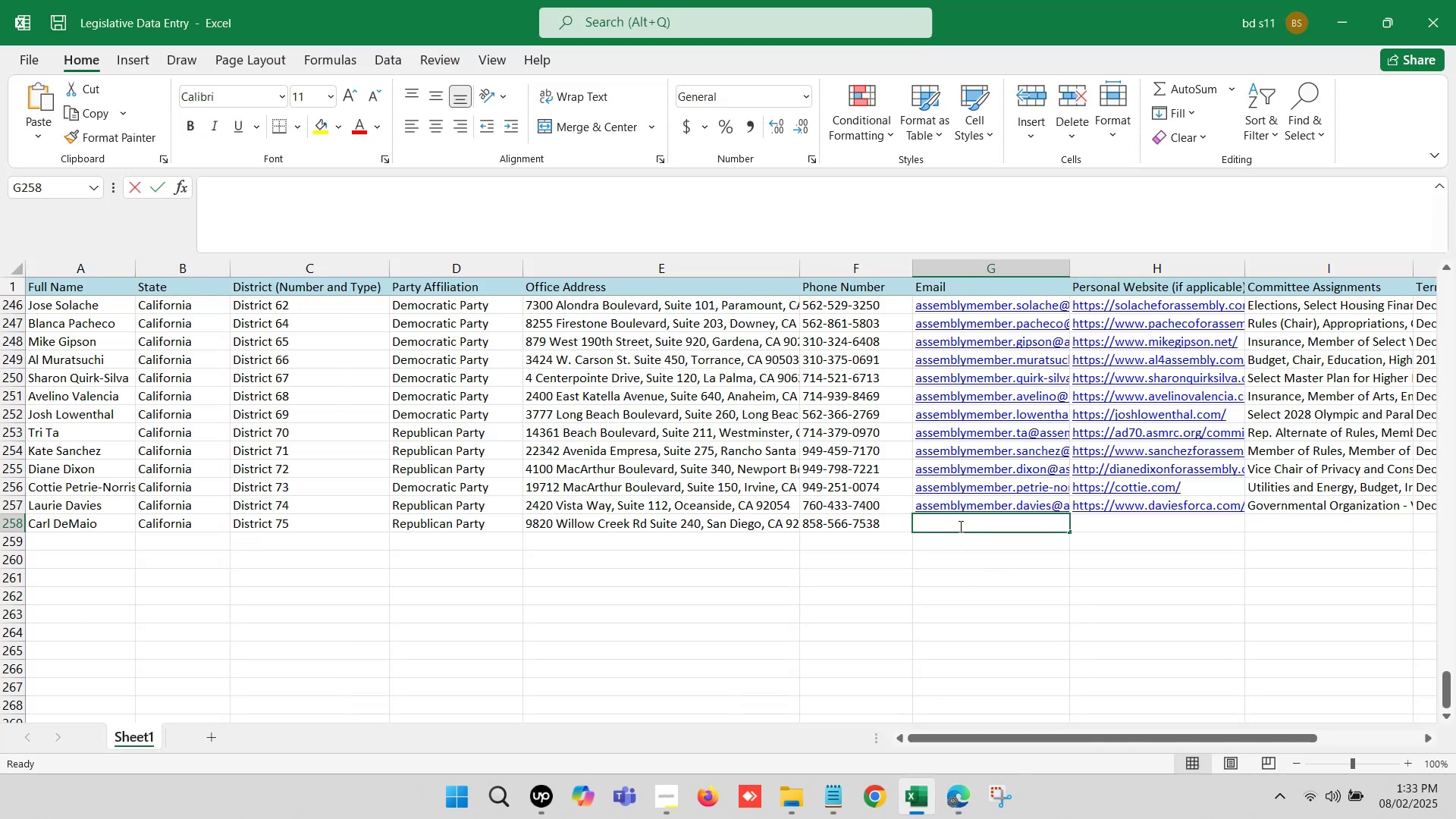 
key(Control+ControlLeft)
 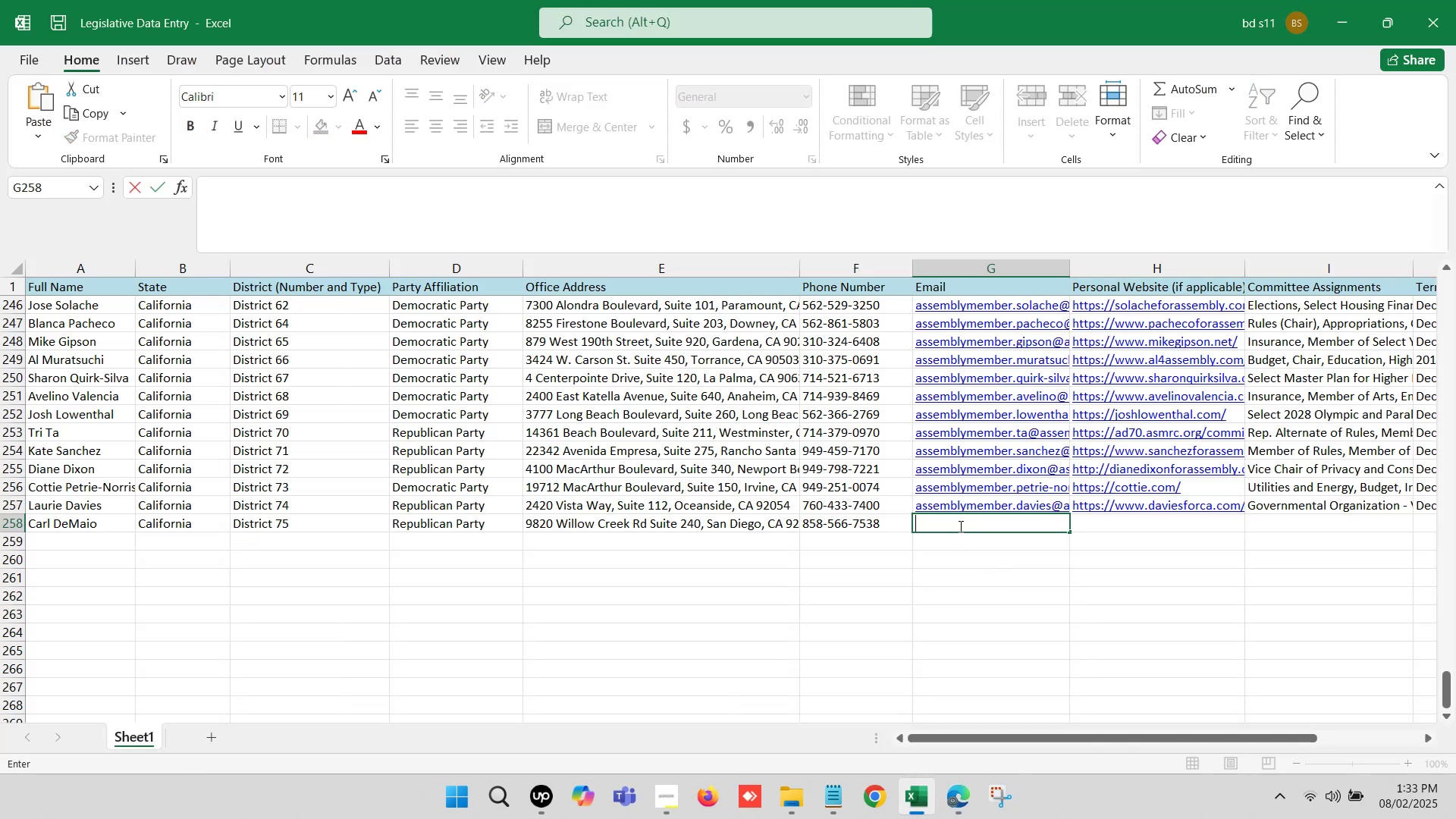 
key(Control+V)
 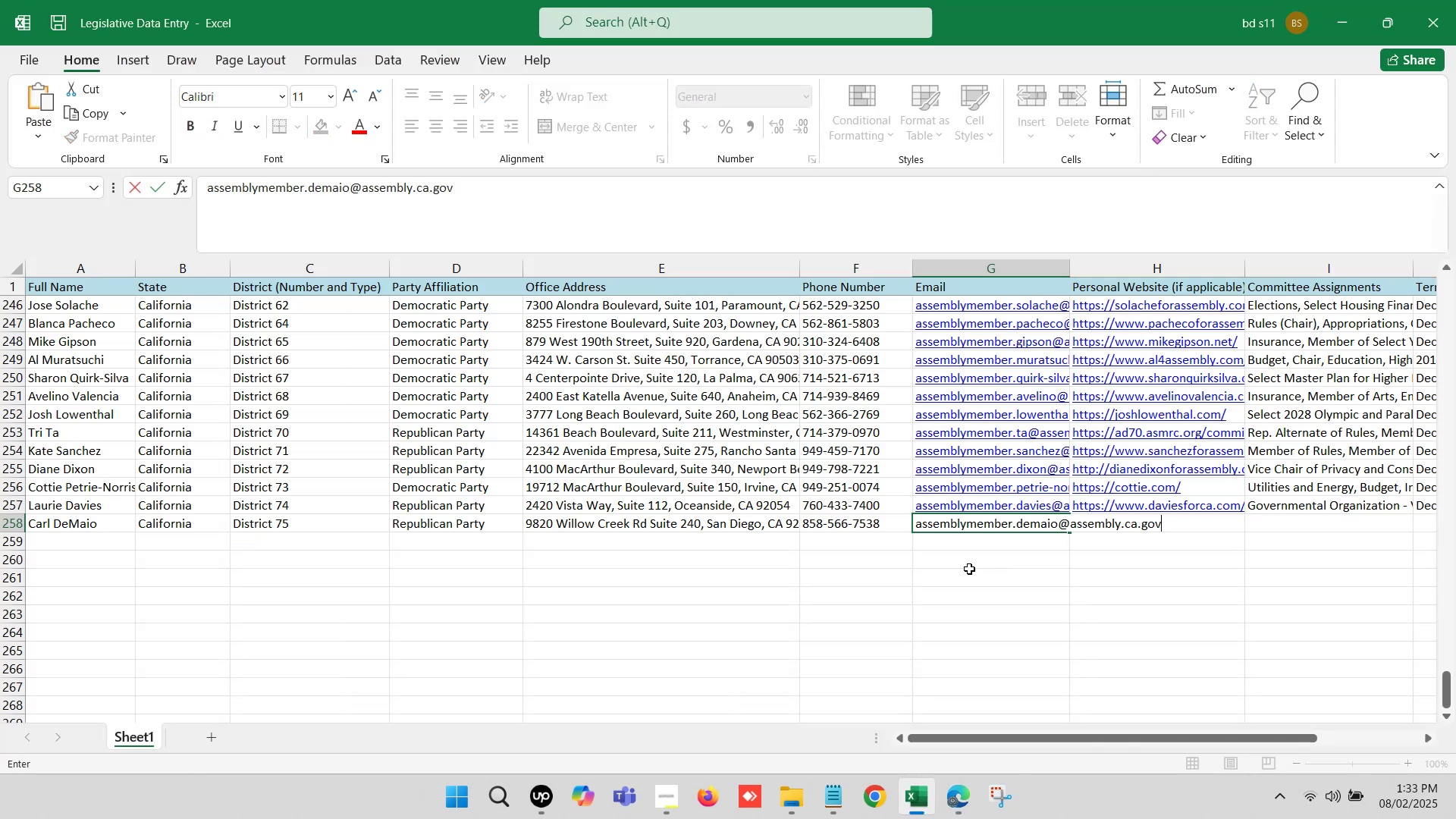 
left_click([970, 572])
 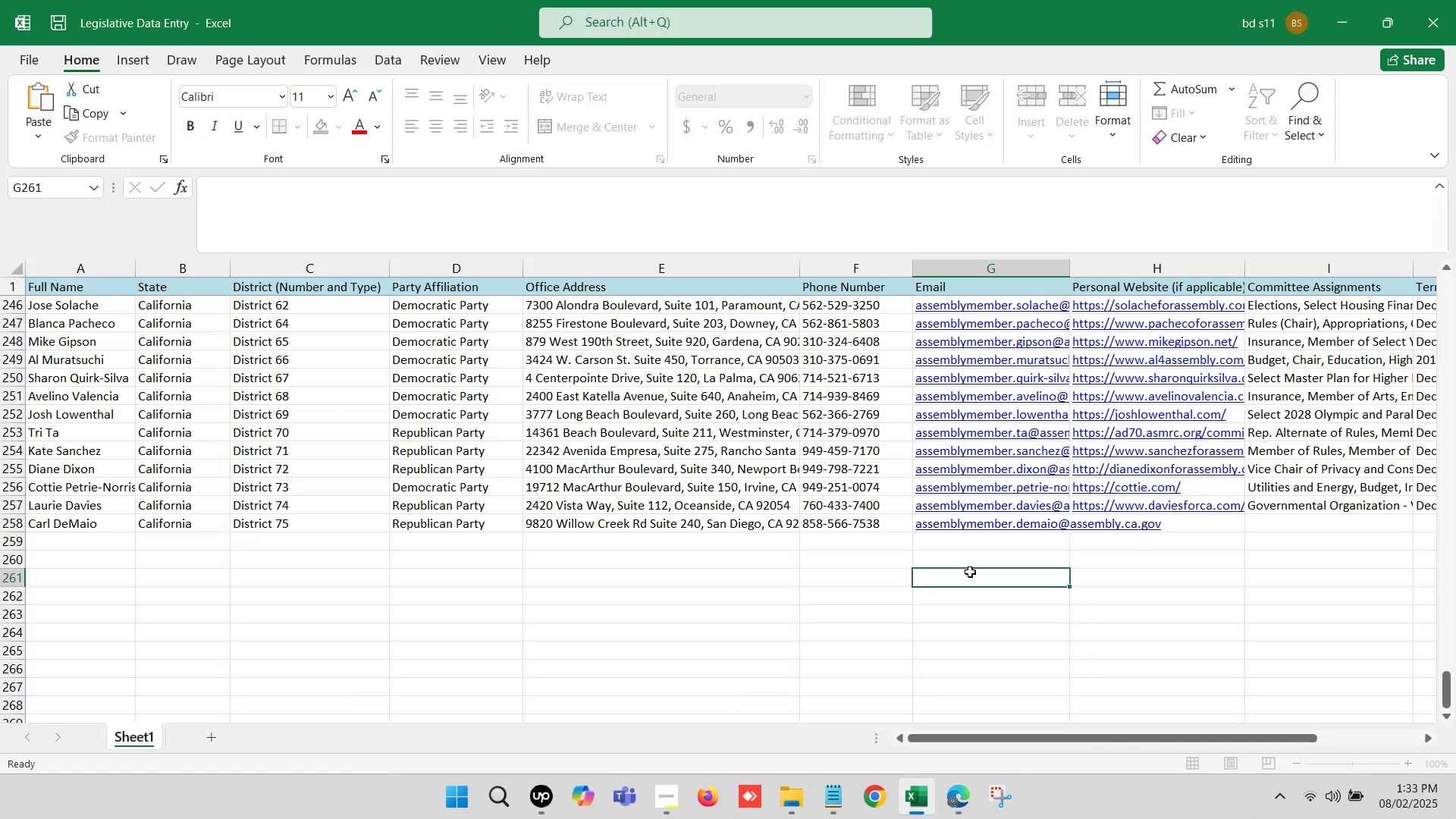 
key(Control+S)
 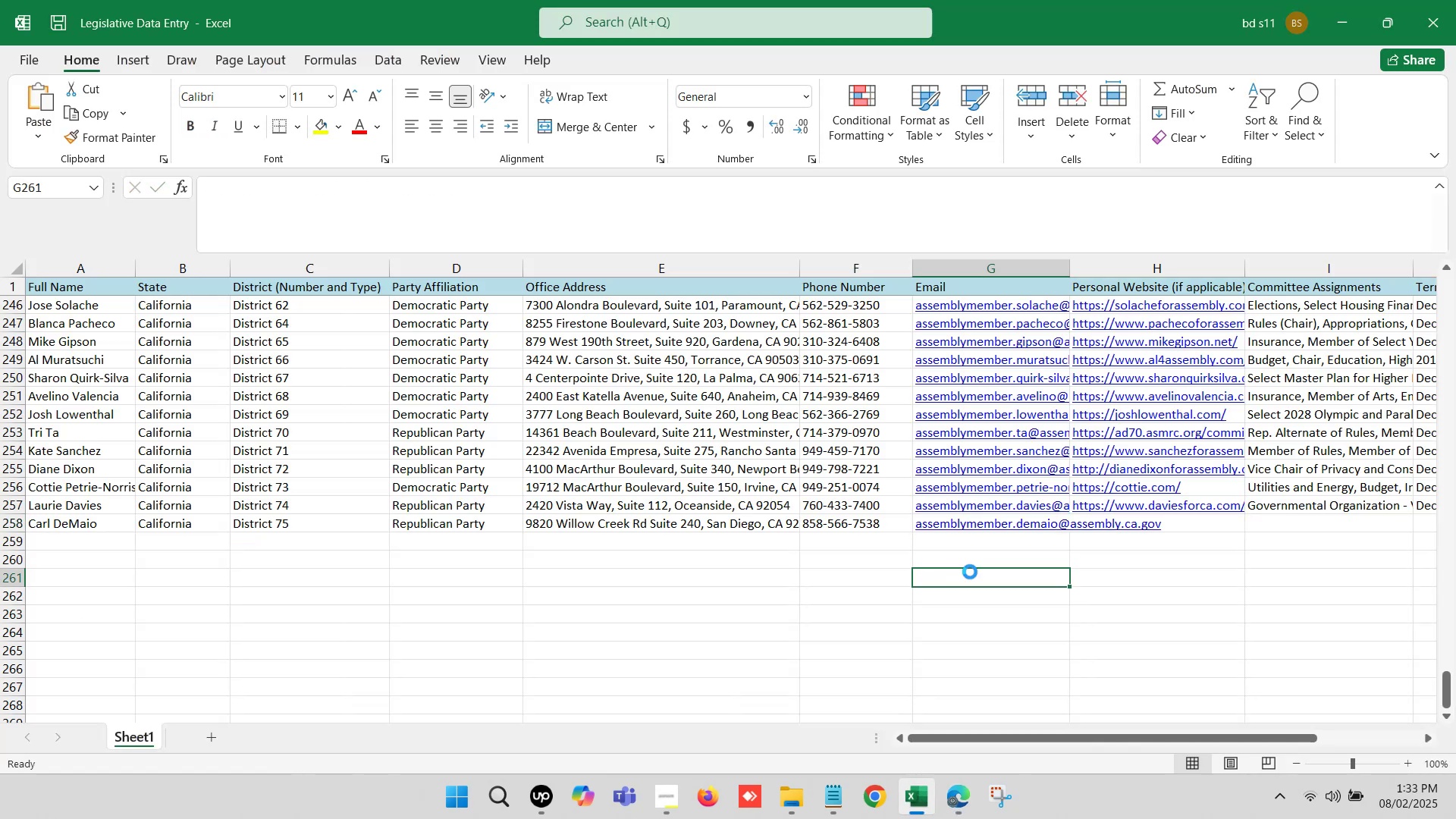 
key(Control+S)
 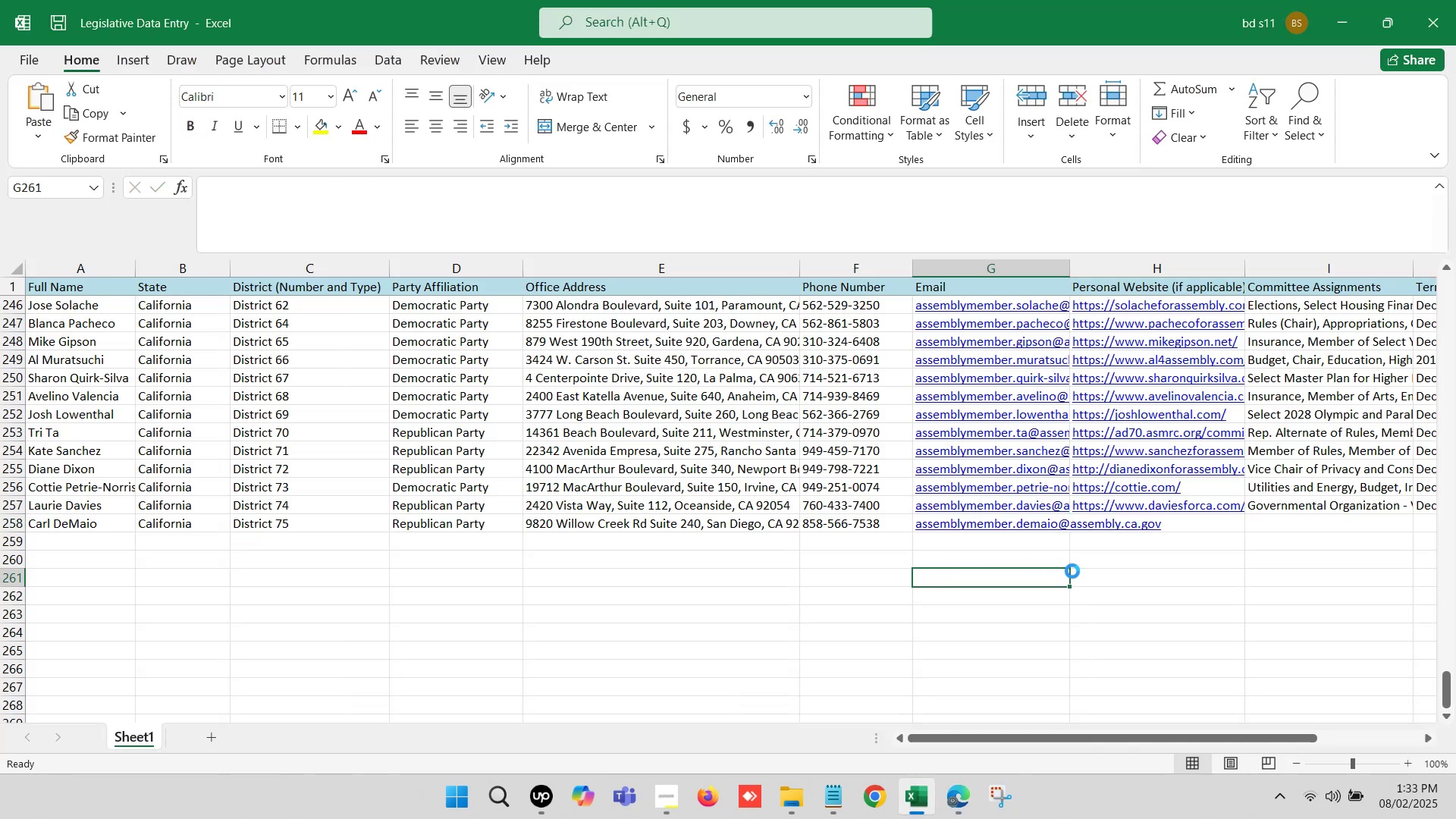 
left_click([1072, 571])
 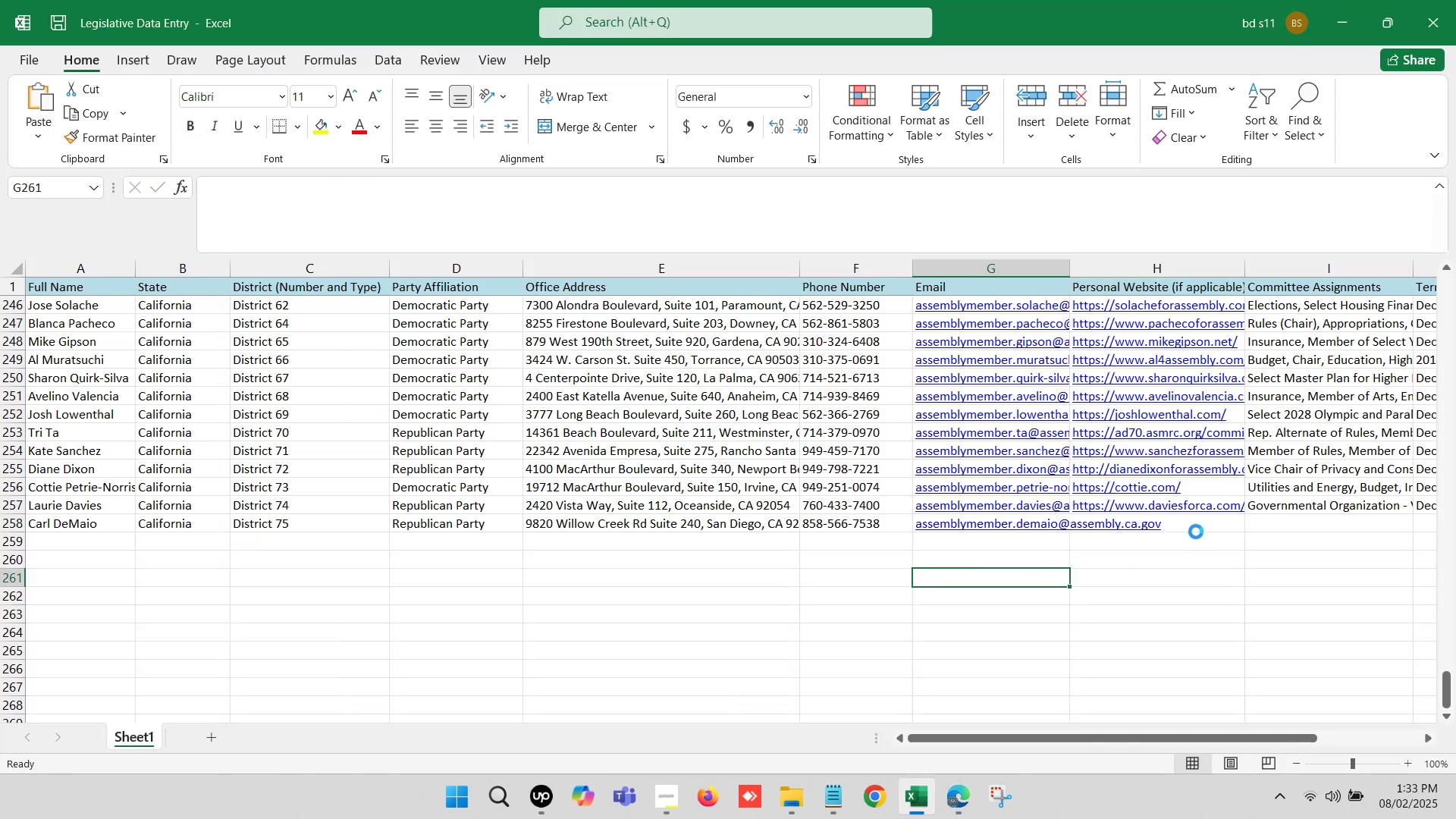 
left_click([1196, 525])
 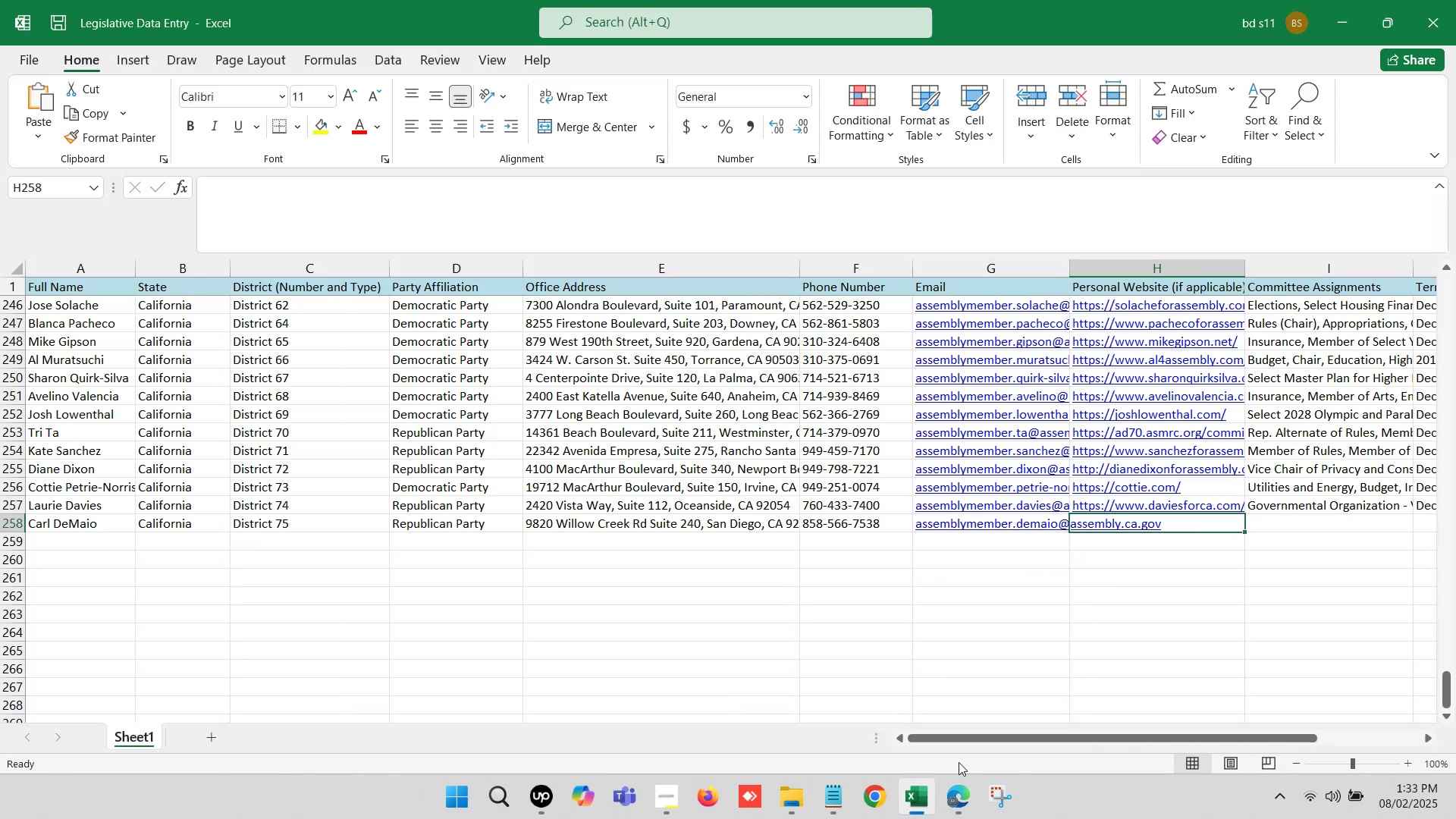 
left_click([963, 795])
 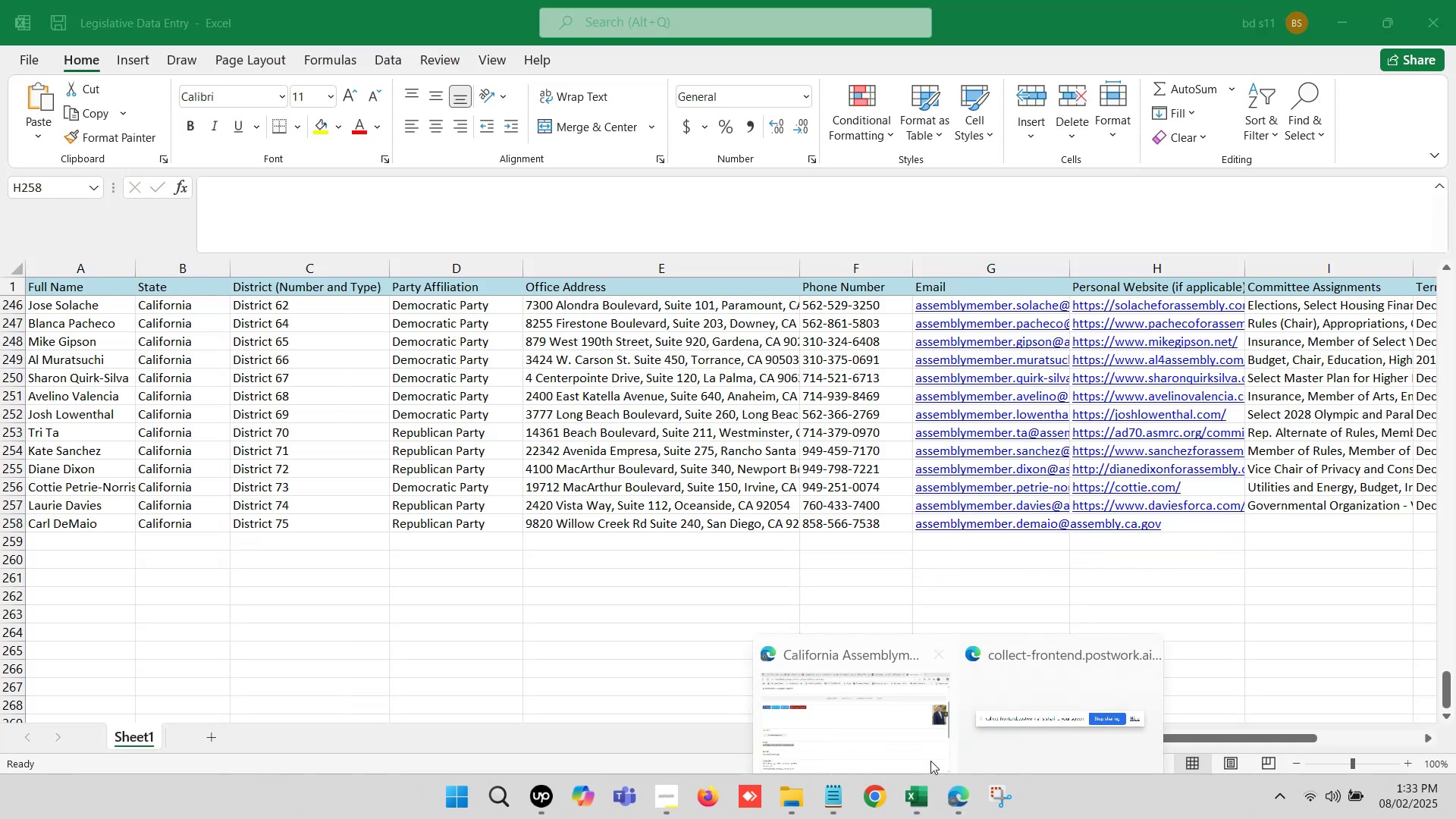 
left_click([858, 715])
 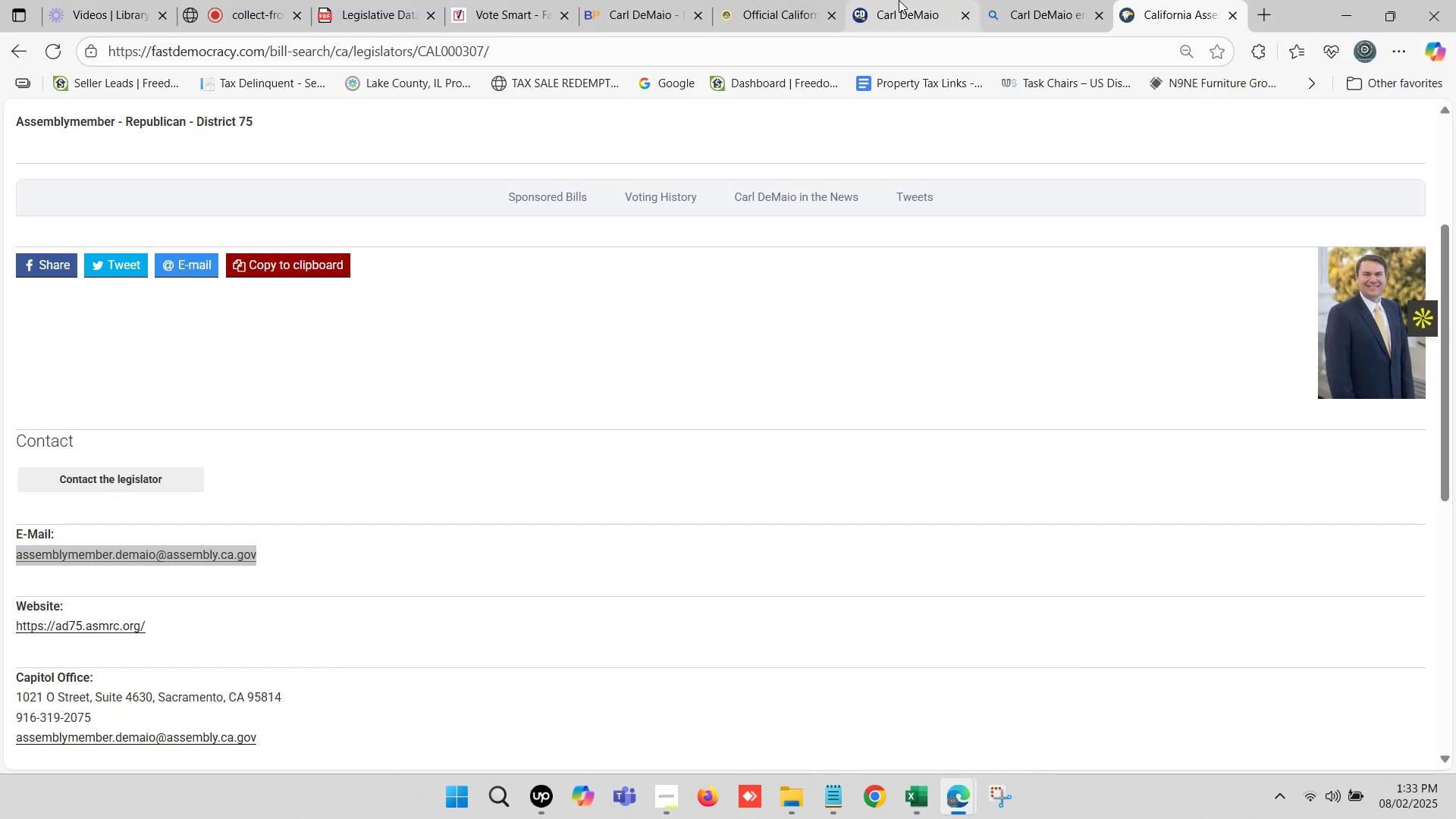 
left_click([899, 0])
 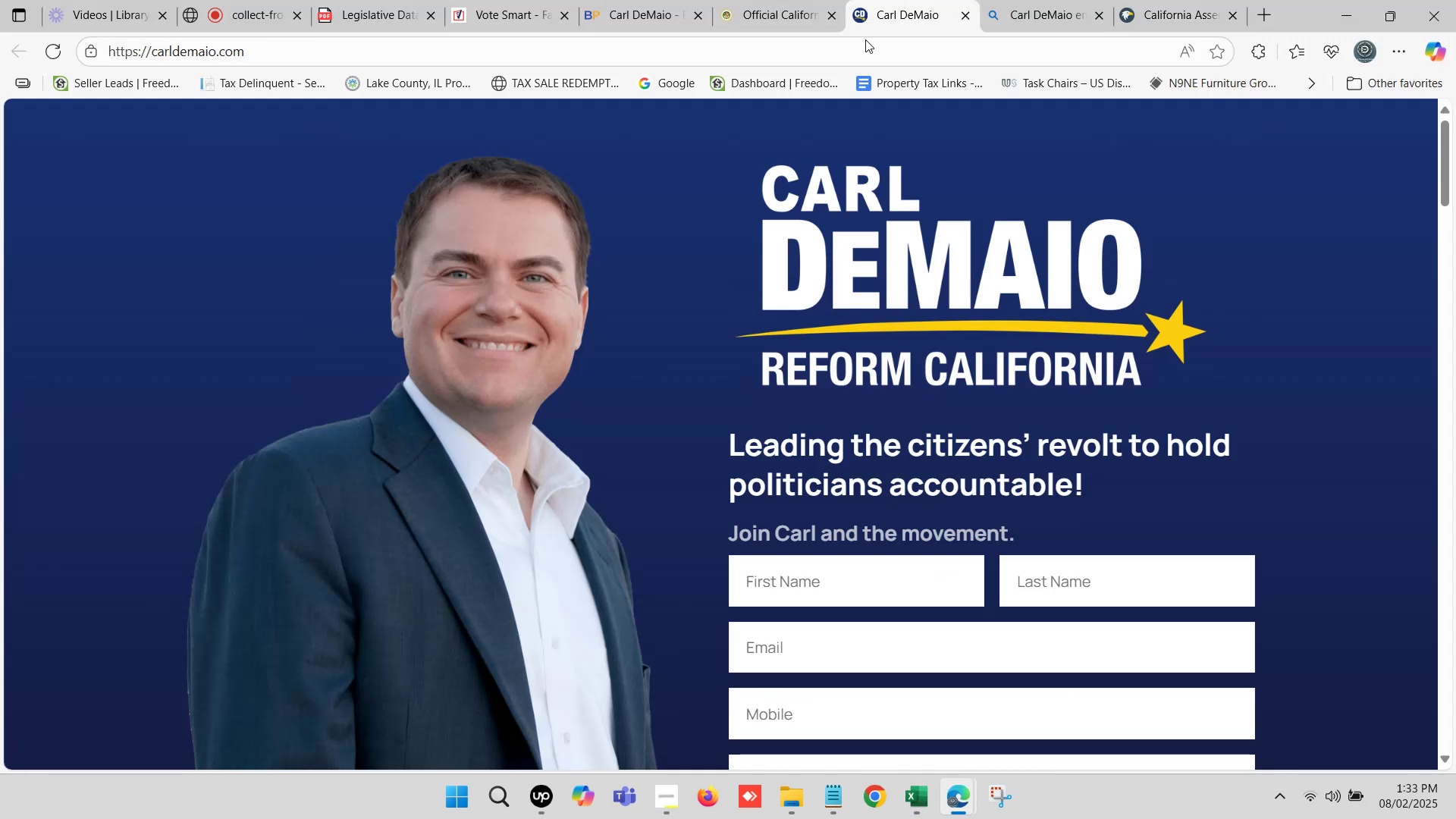 
left_click([832, 37])
 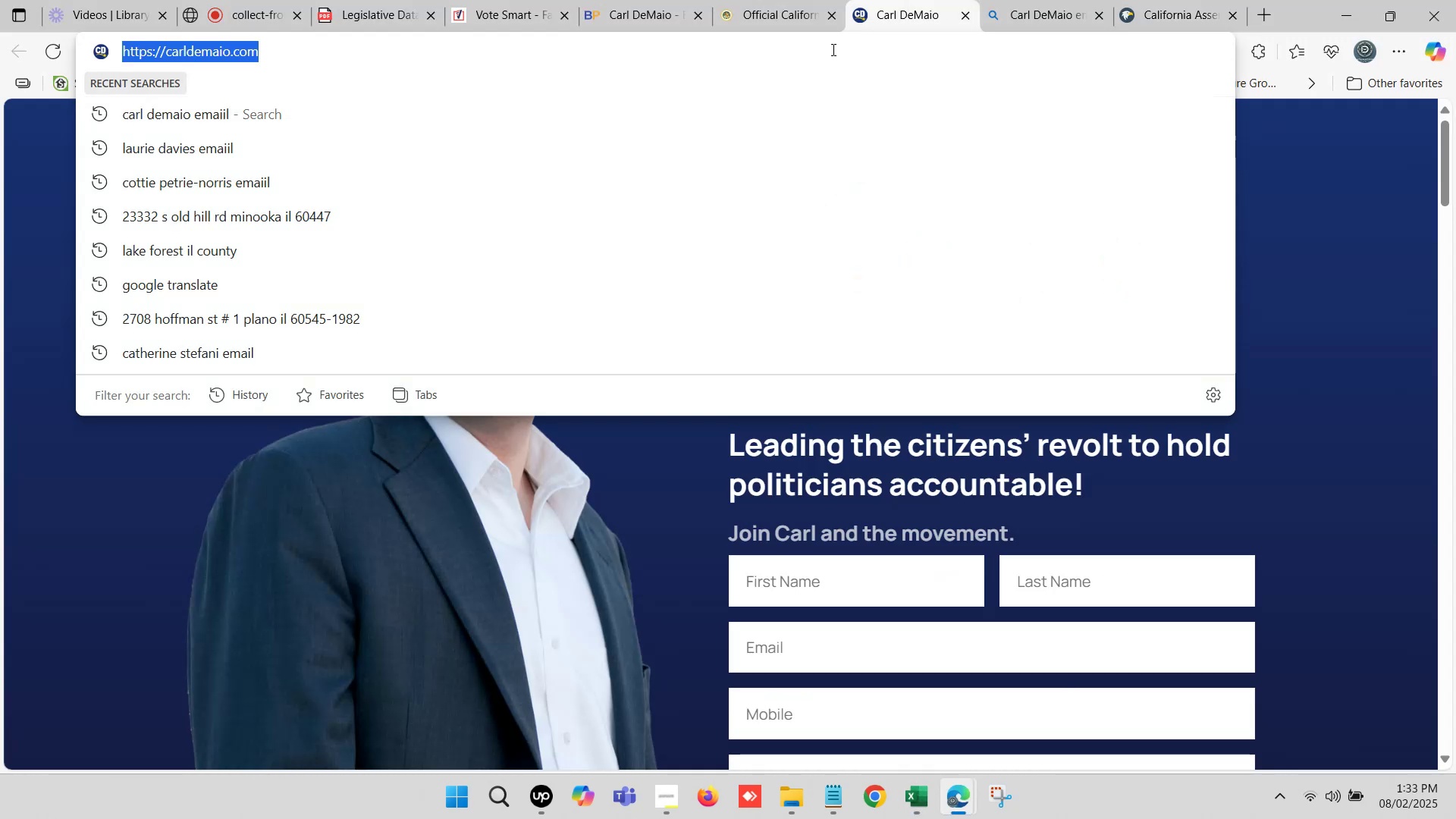 
key(Control+C)
 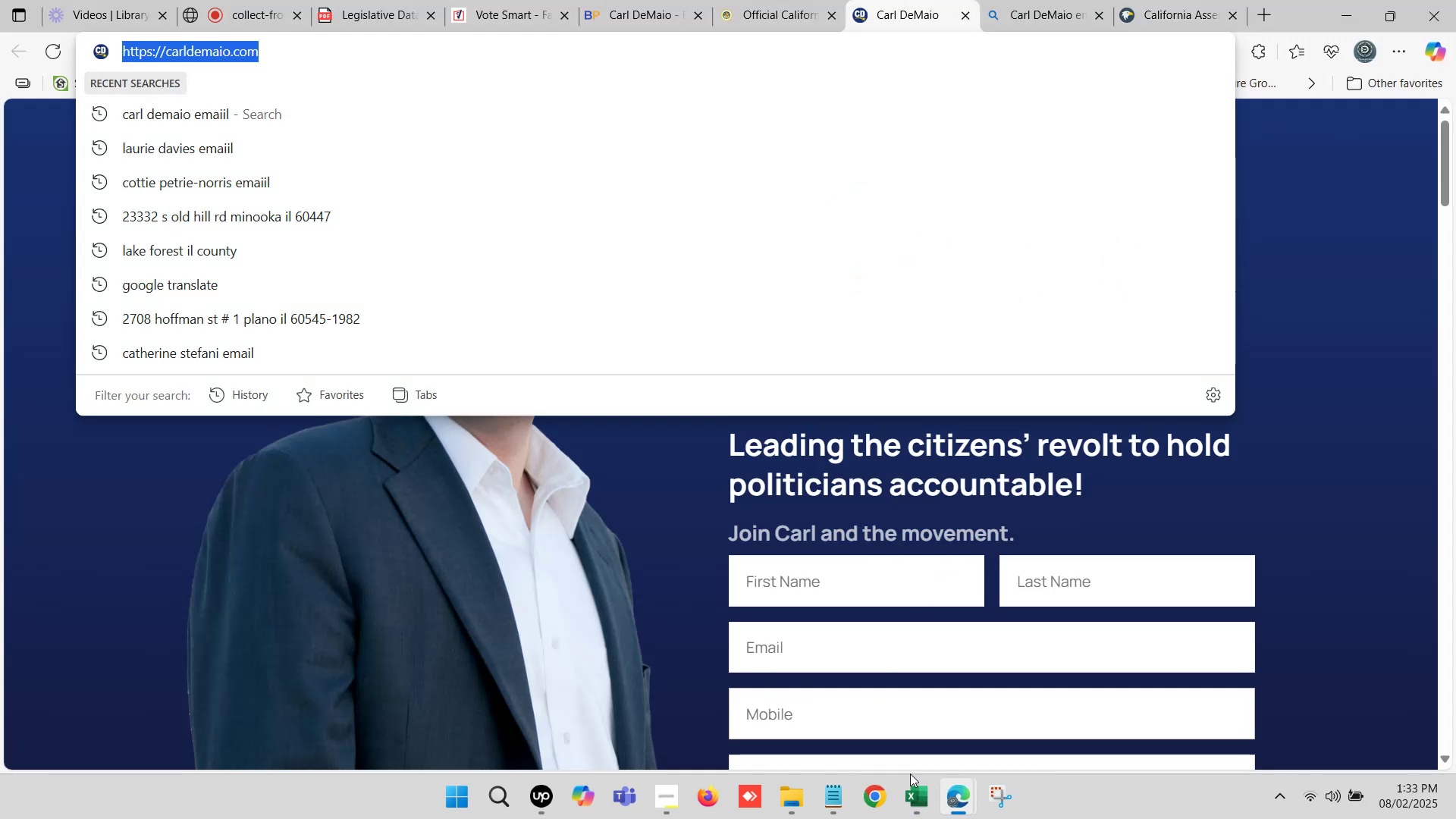 
left_click([918, 794])
 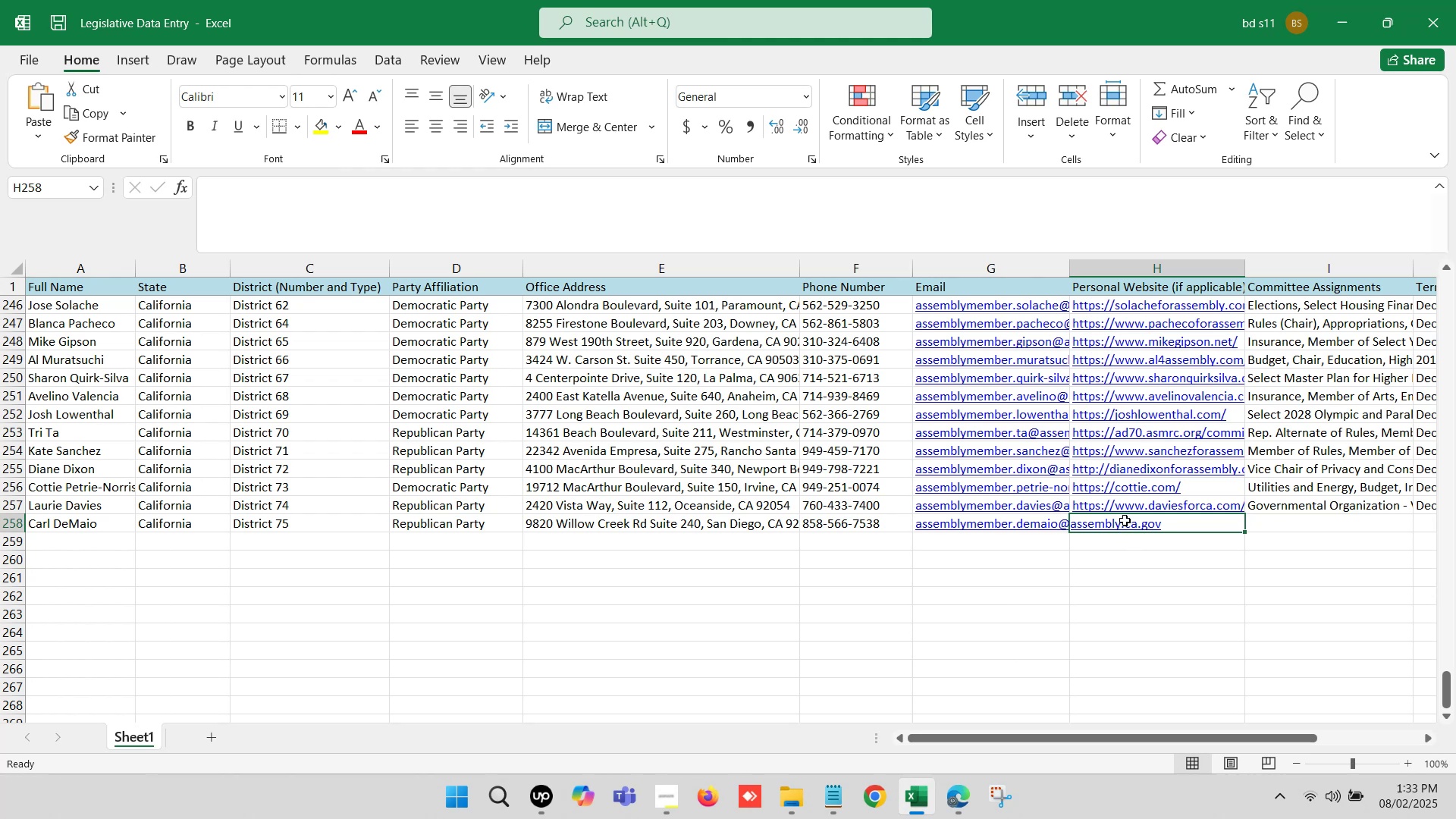 
double_click([1125, 519])
 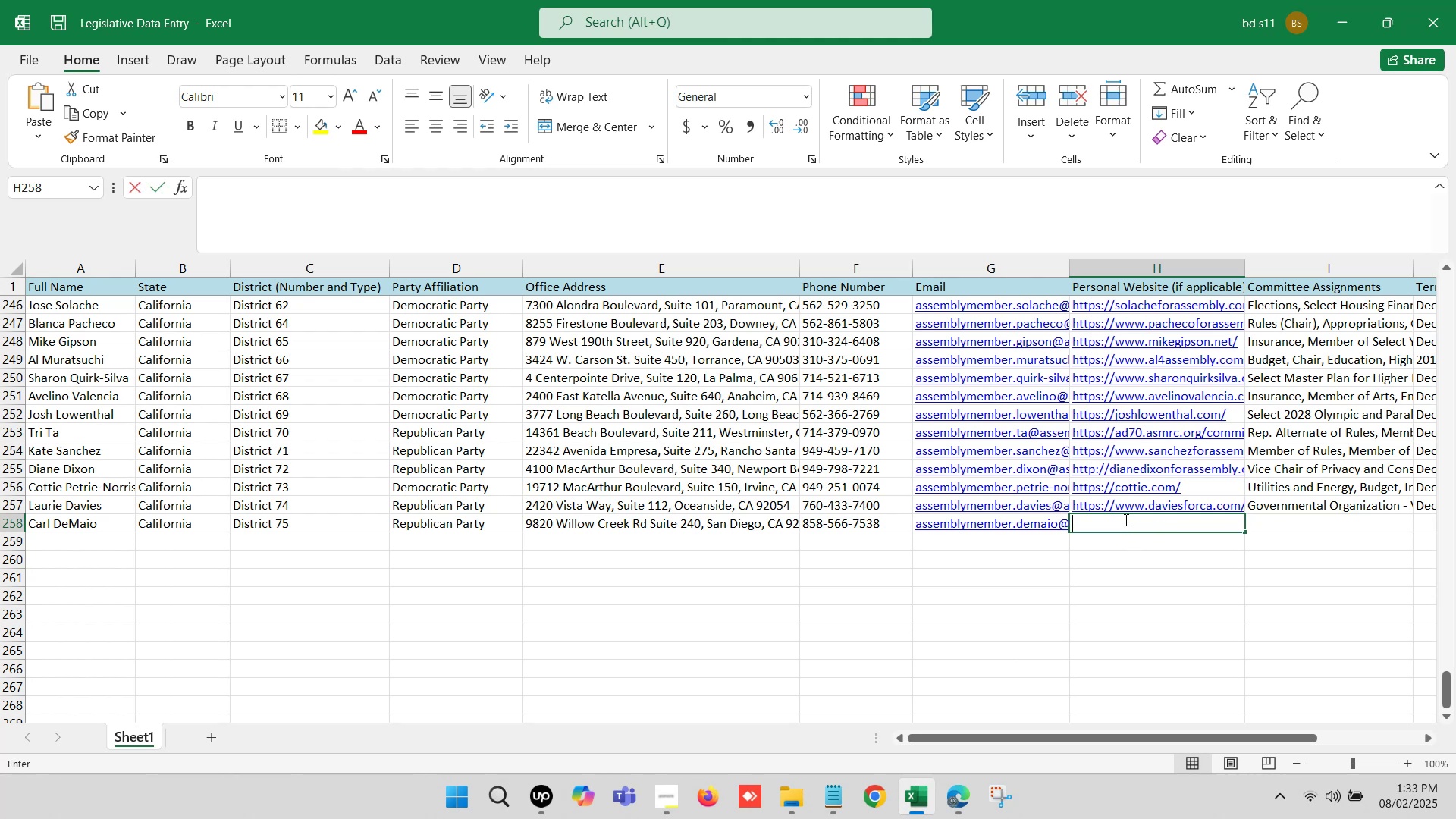 
key(Control+ControlLeft)
 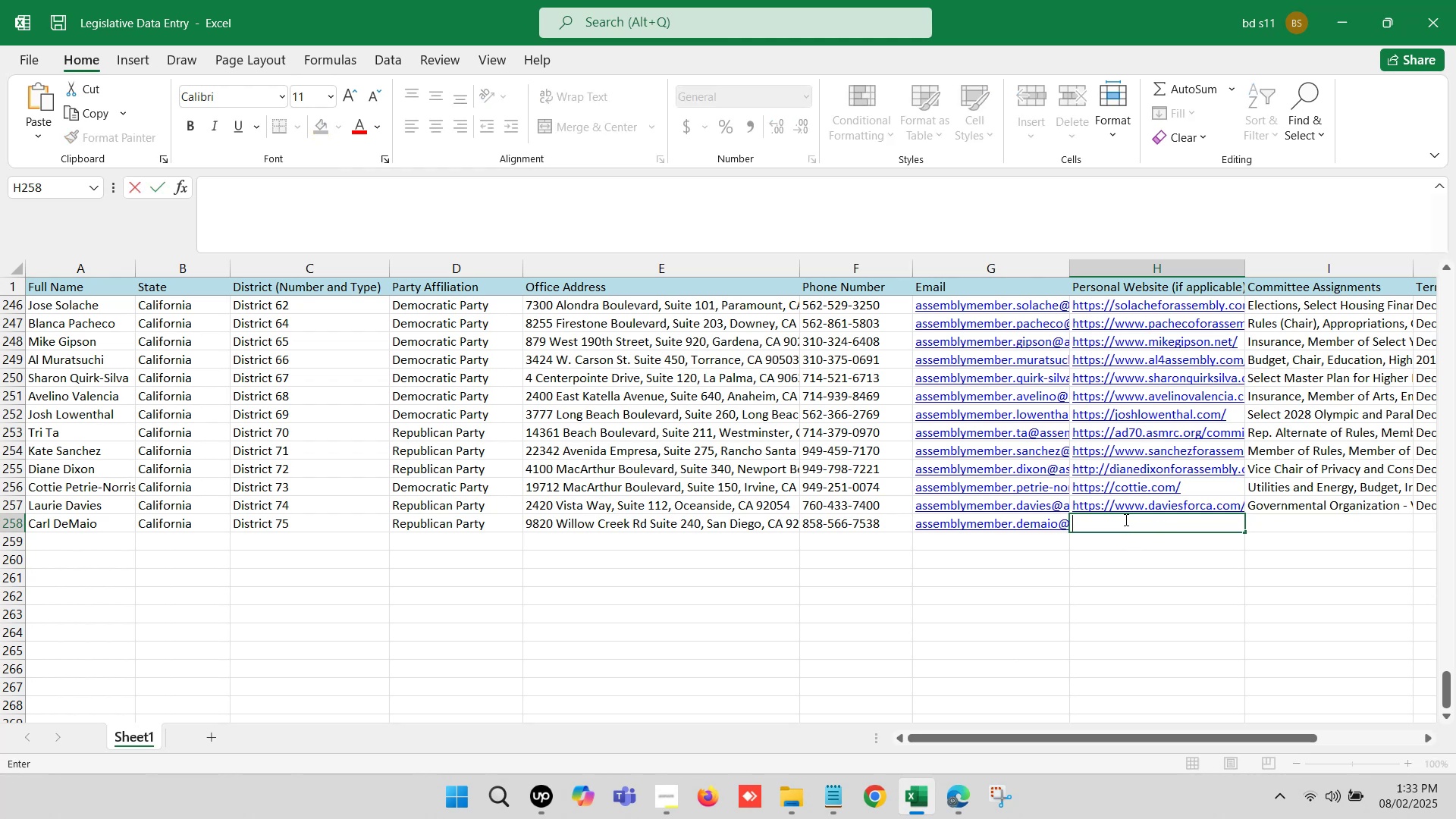 
key(Control+V)
 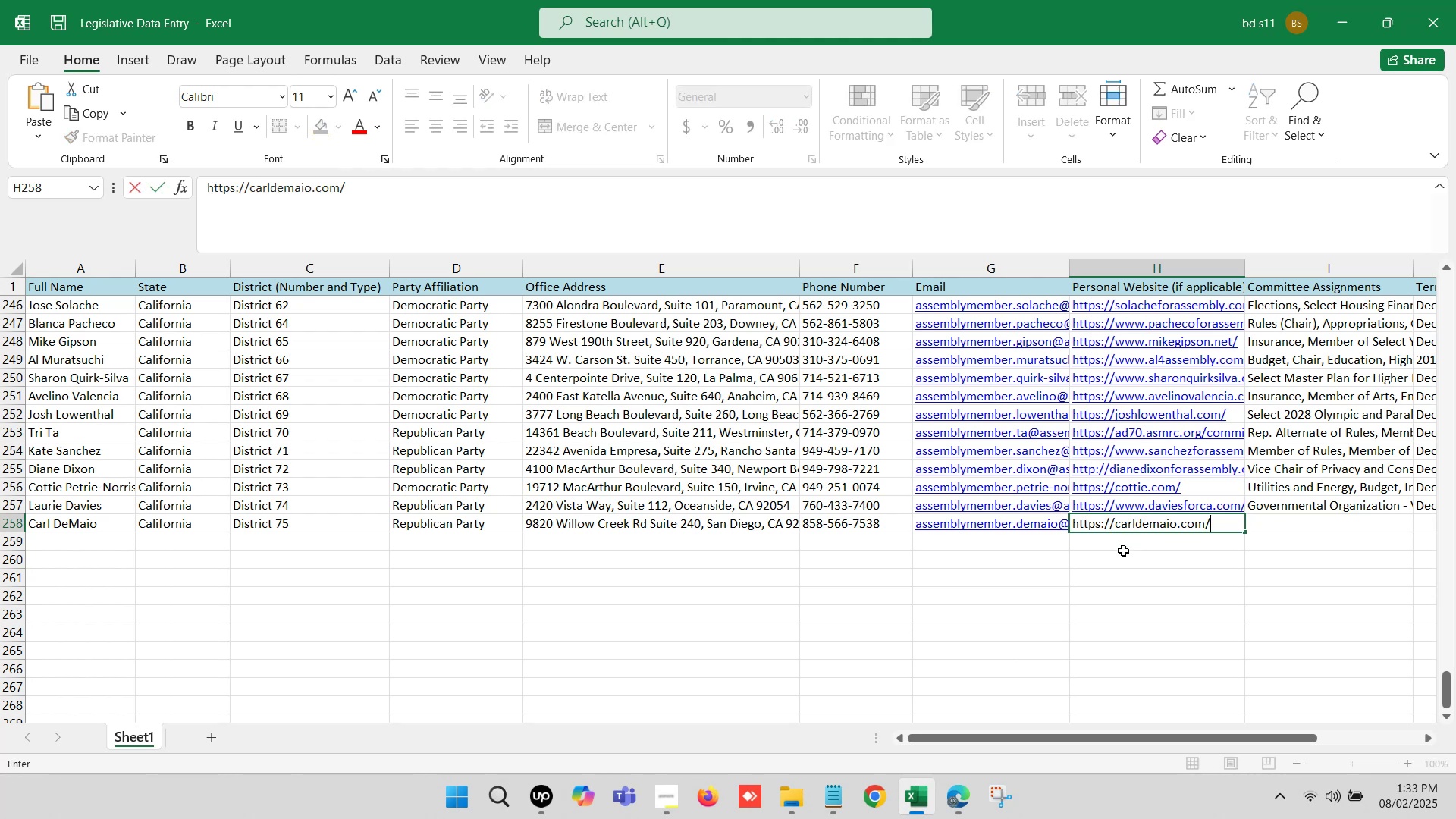 
left_click([1123, 551])
 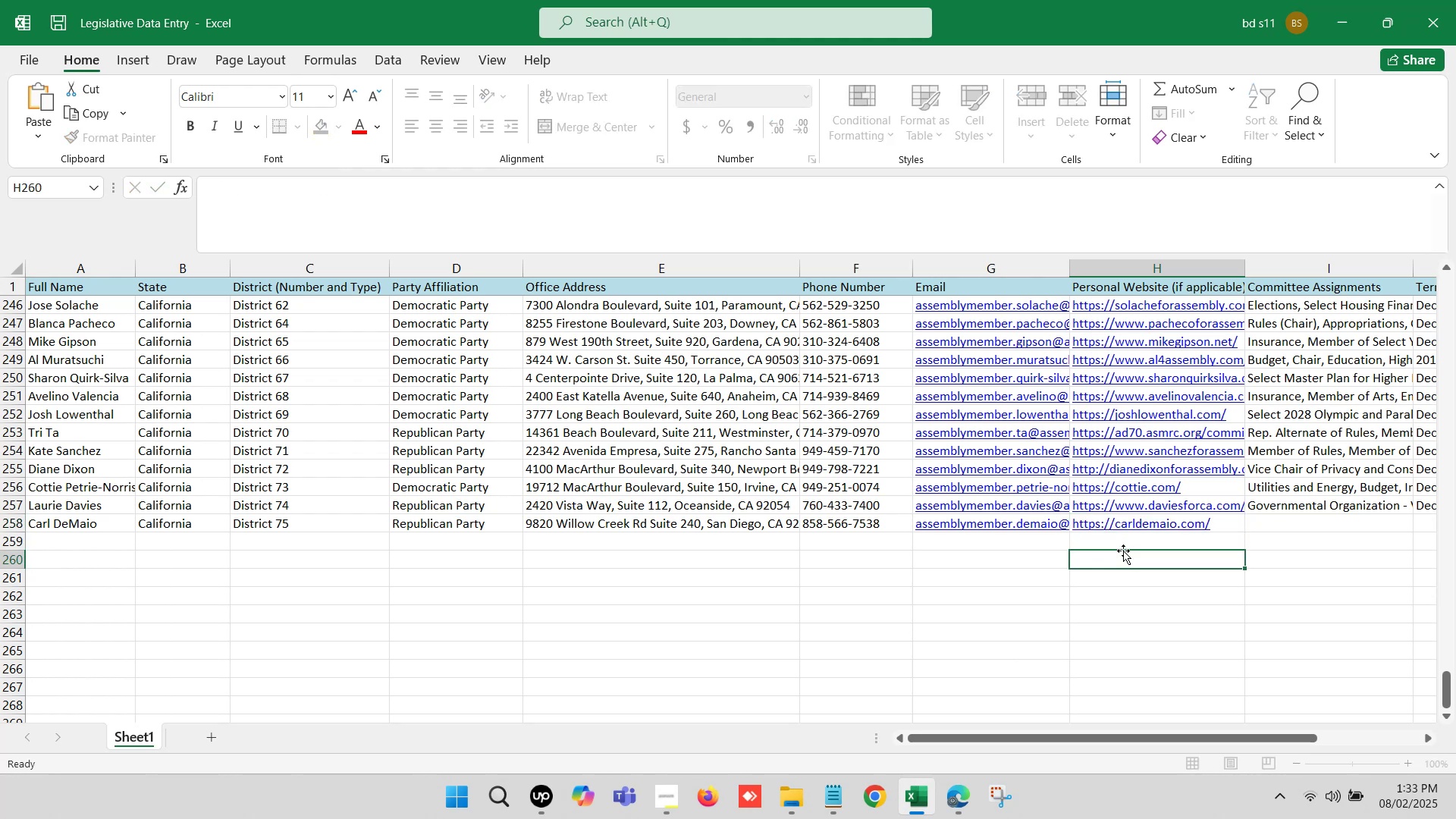 
key(Control+S)
 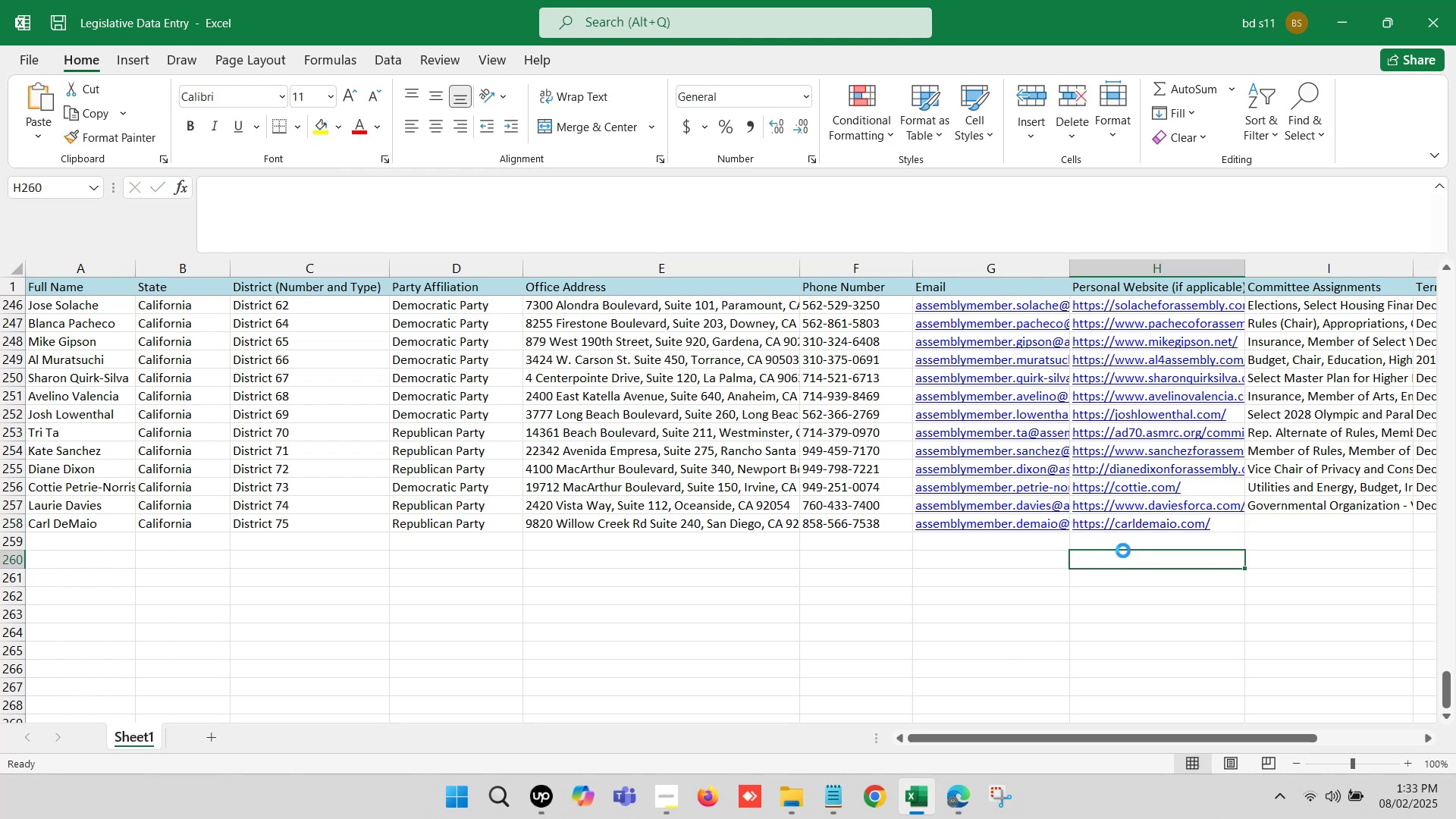 
key(Control+S)
 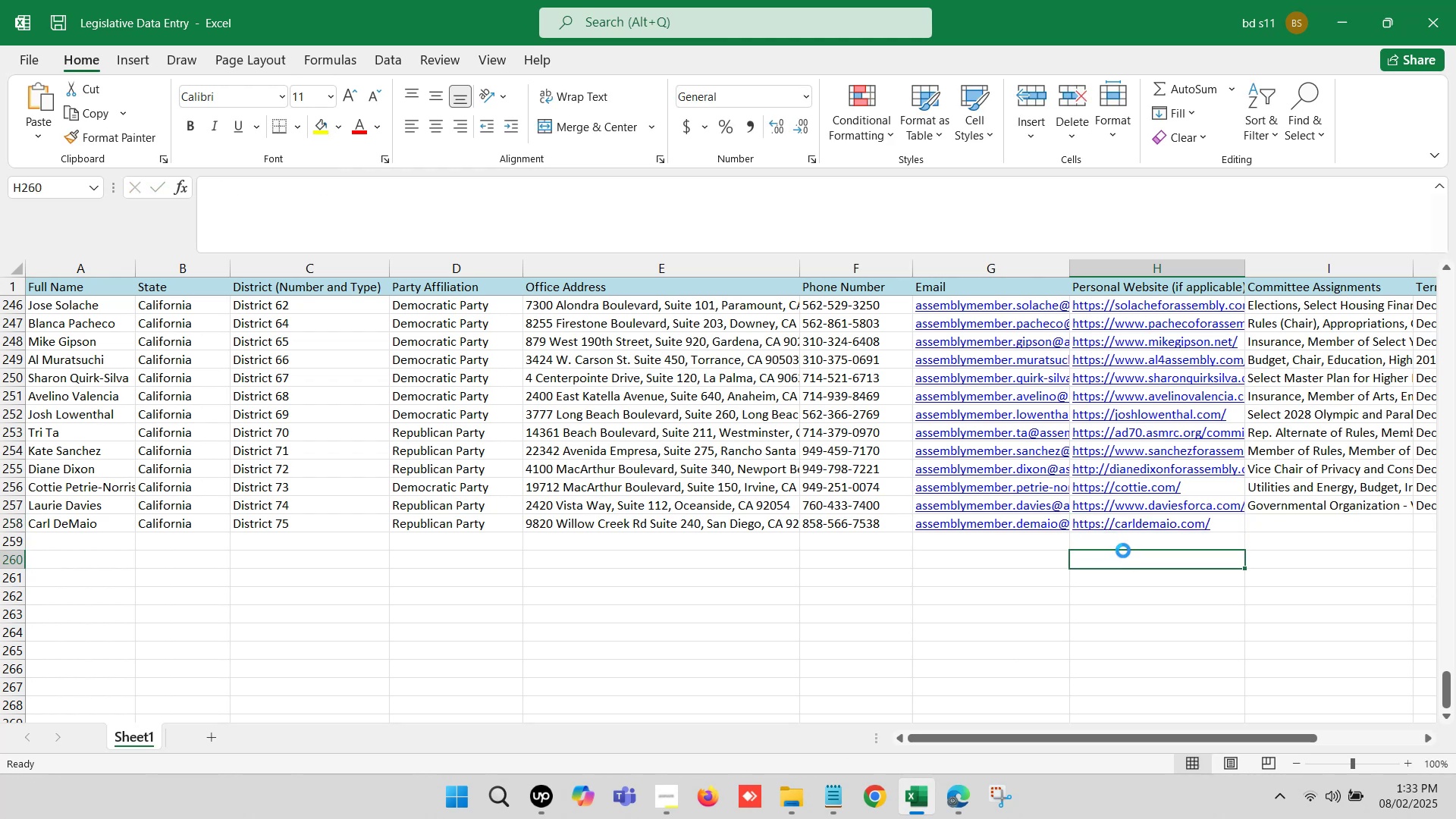 
key(ArrowRight)
 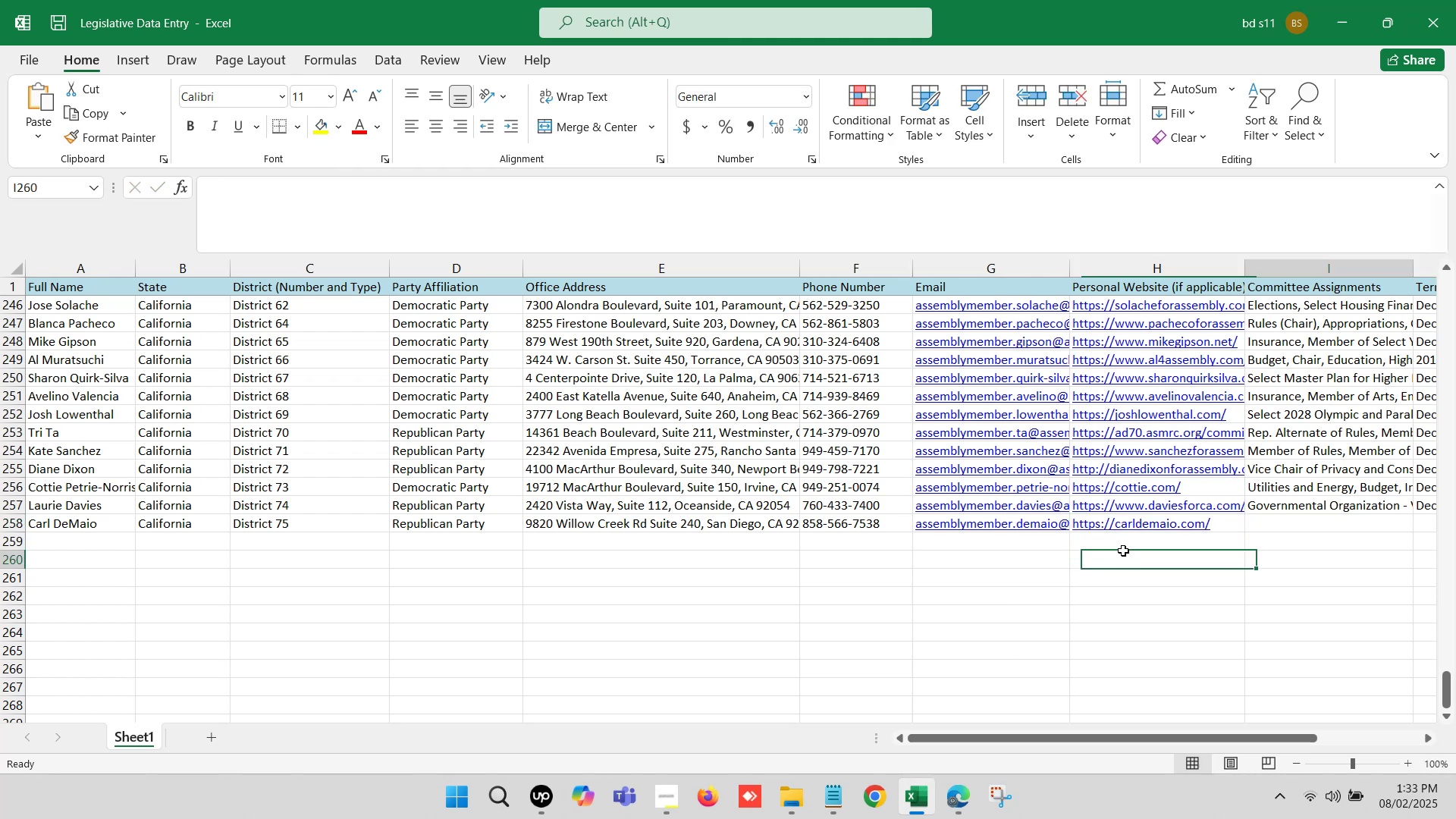 
key(ArrowRight)
 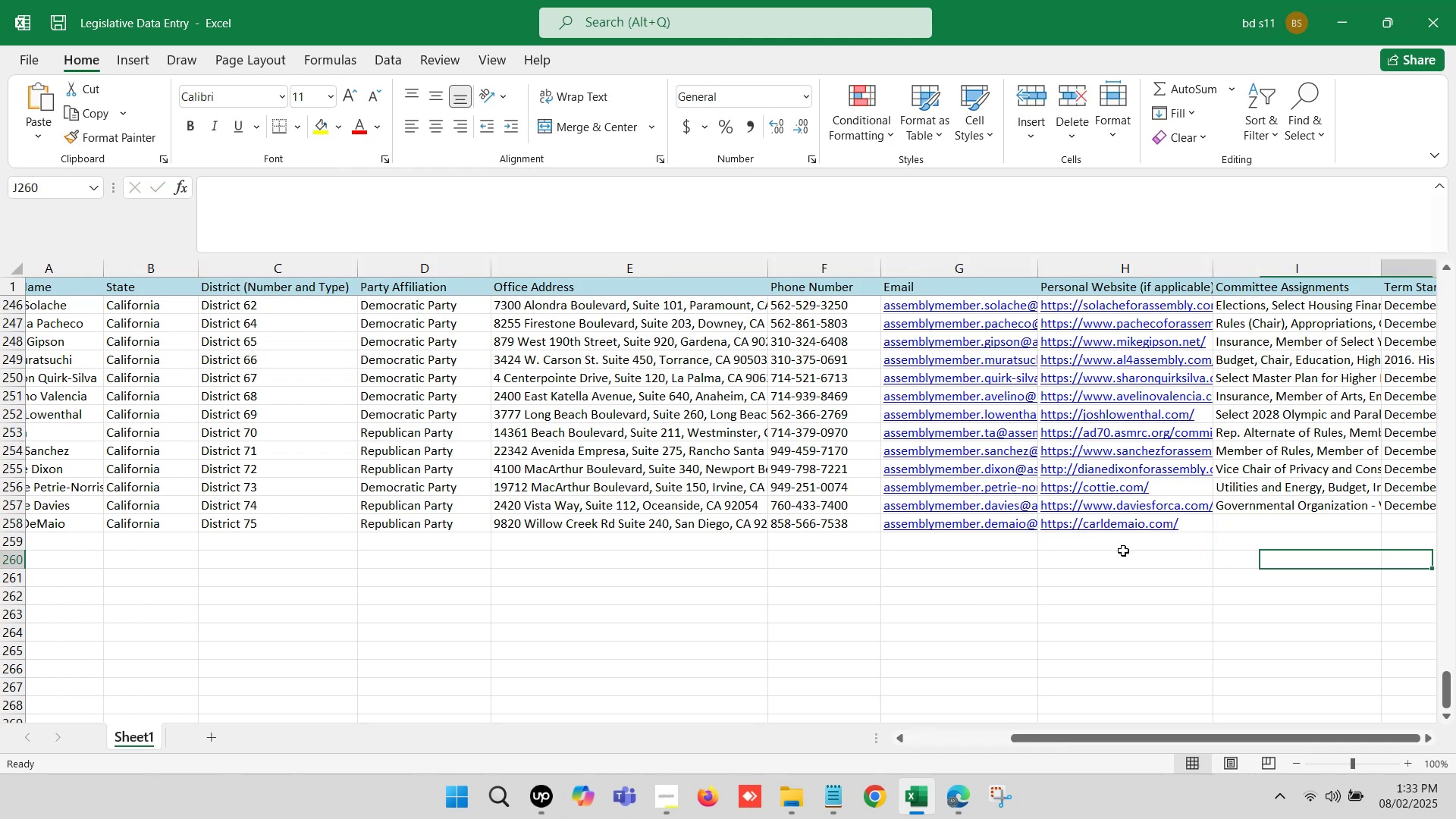 
key(ArrowRight)
 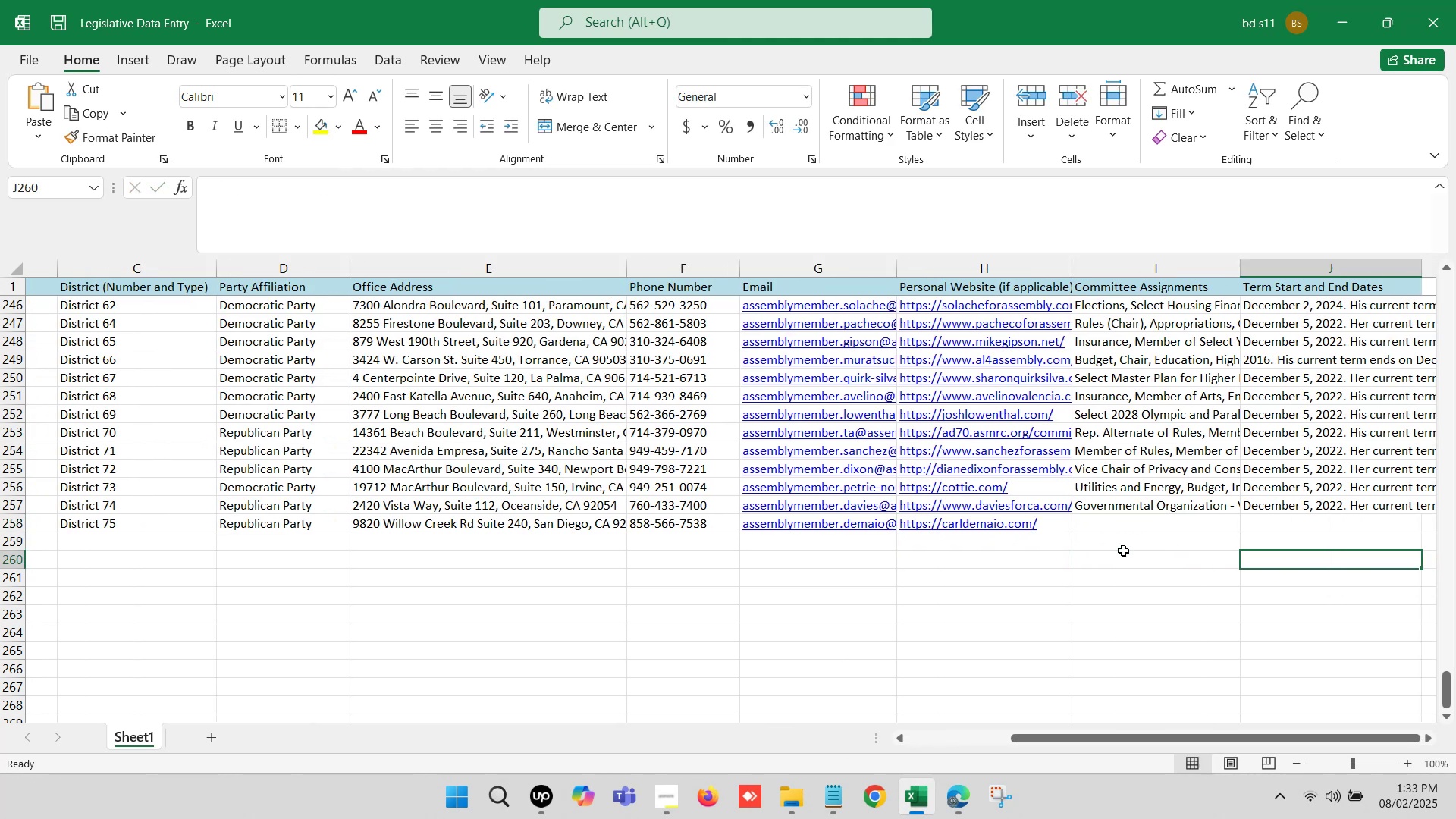 
key(ArrowRight)
 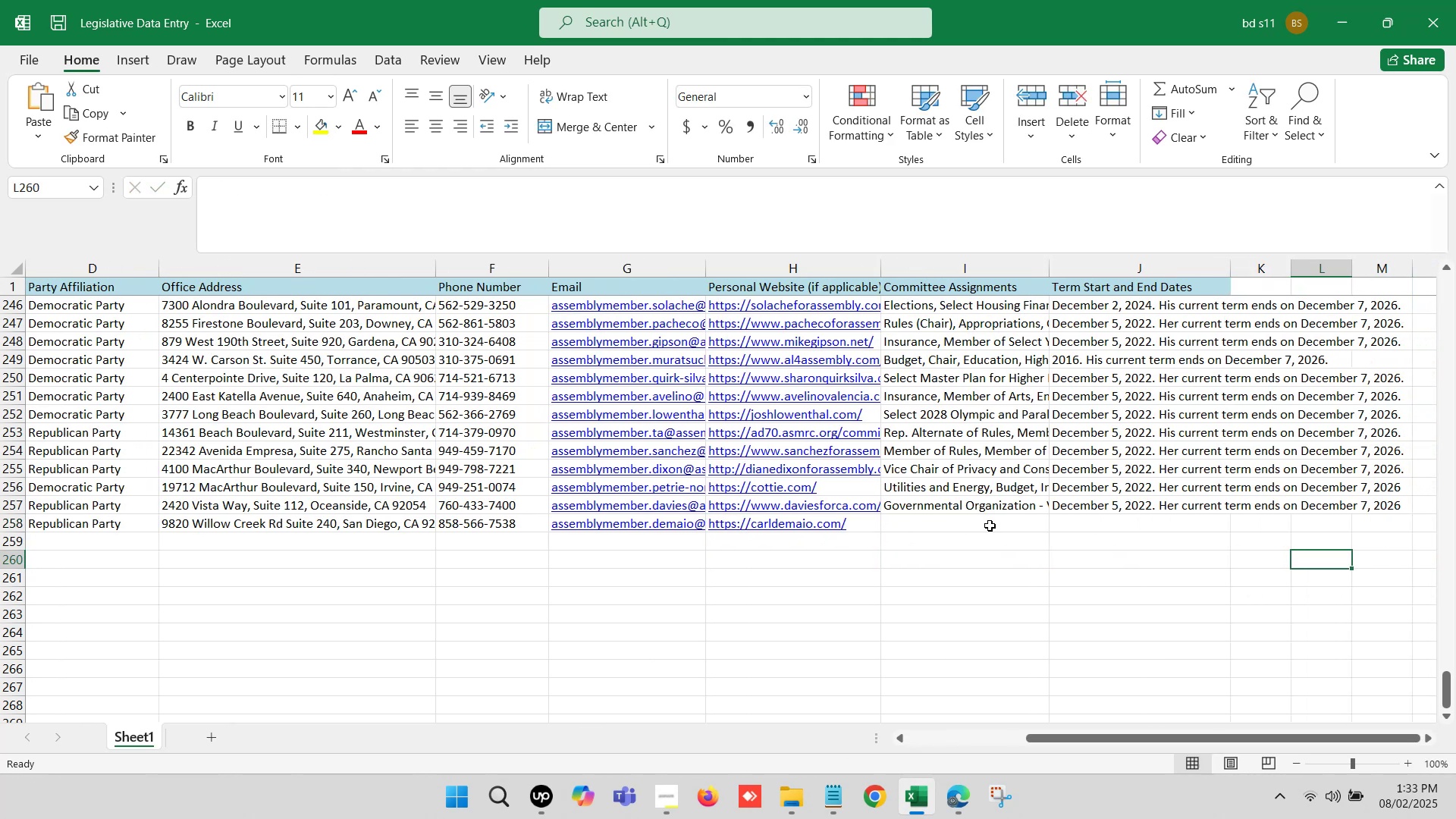 
left_click([940, 522])
 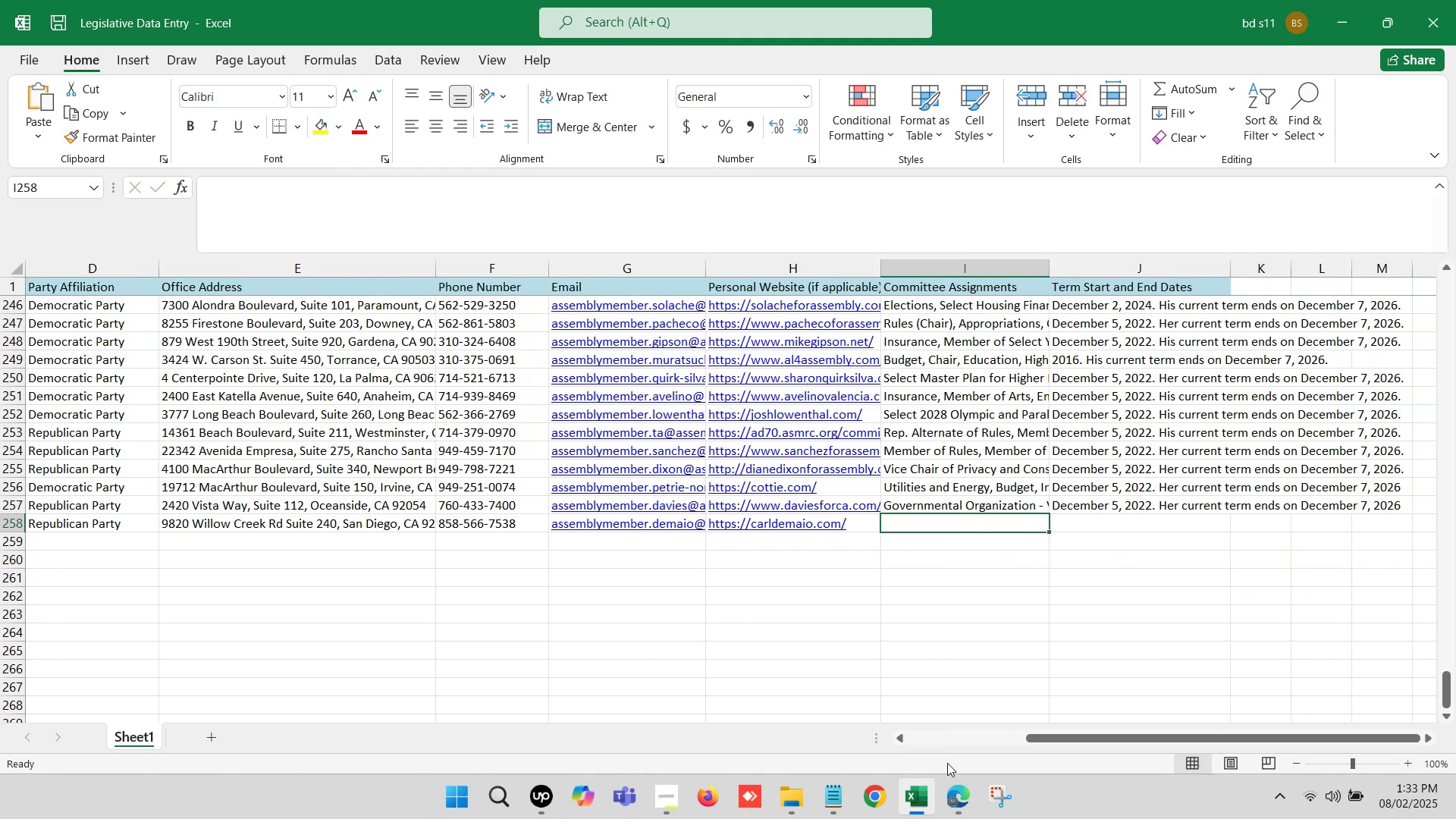 
left_click([951, 782])
 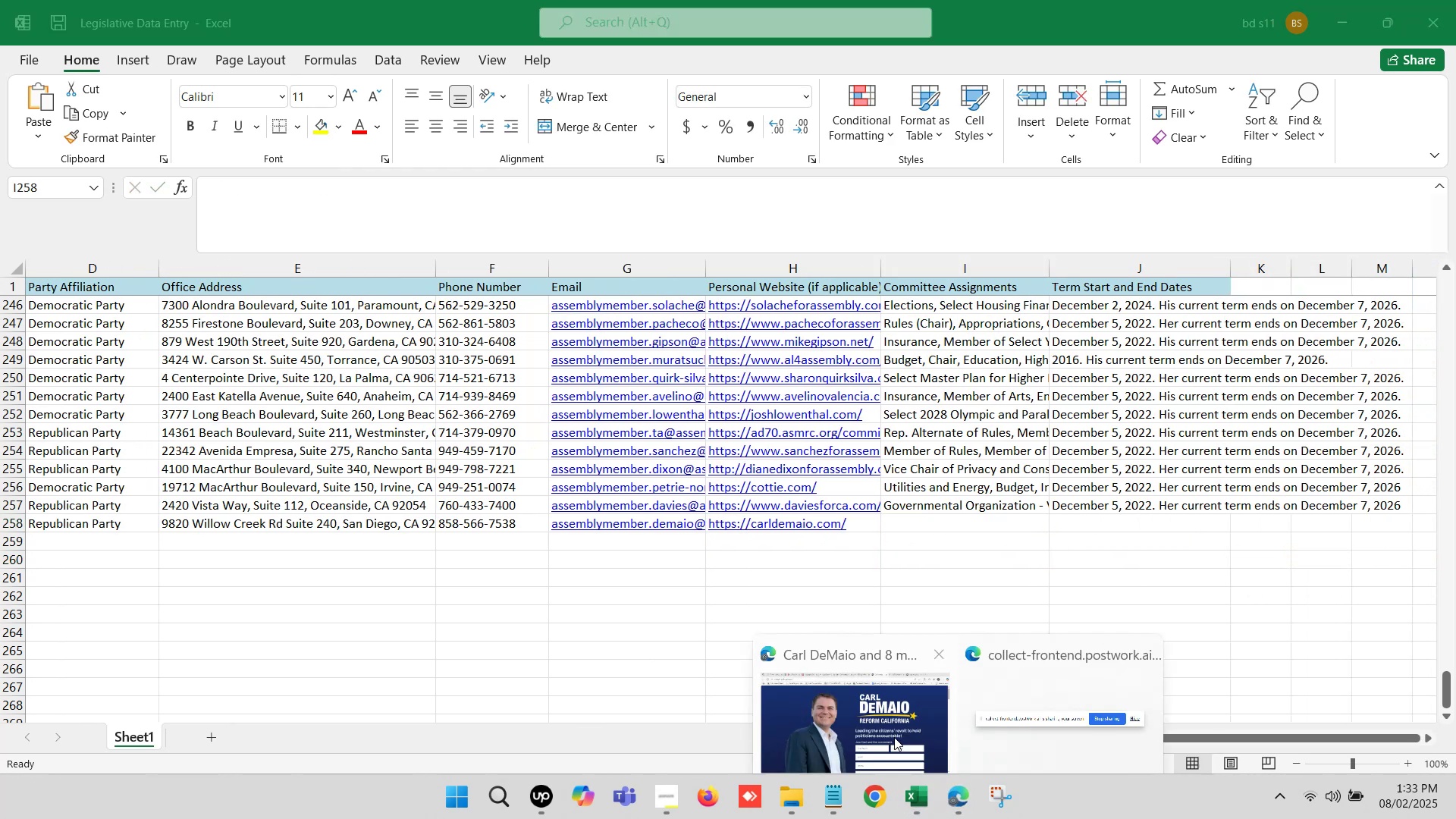 
left_click([824, 701])
 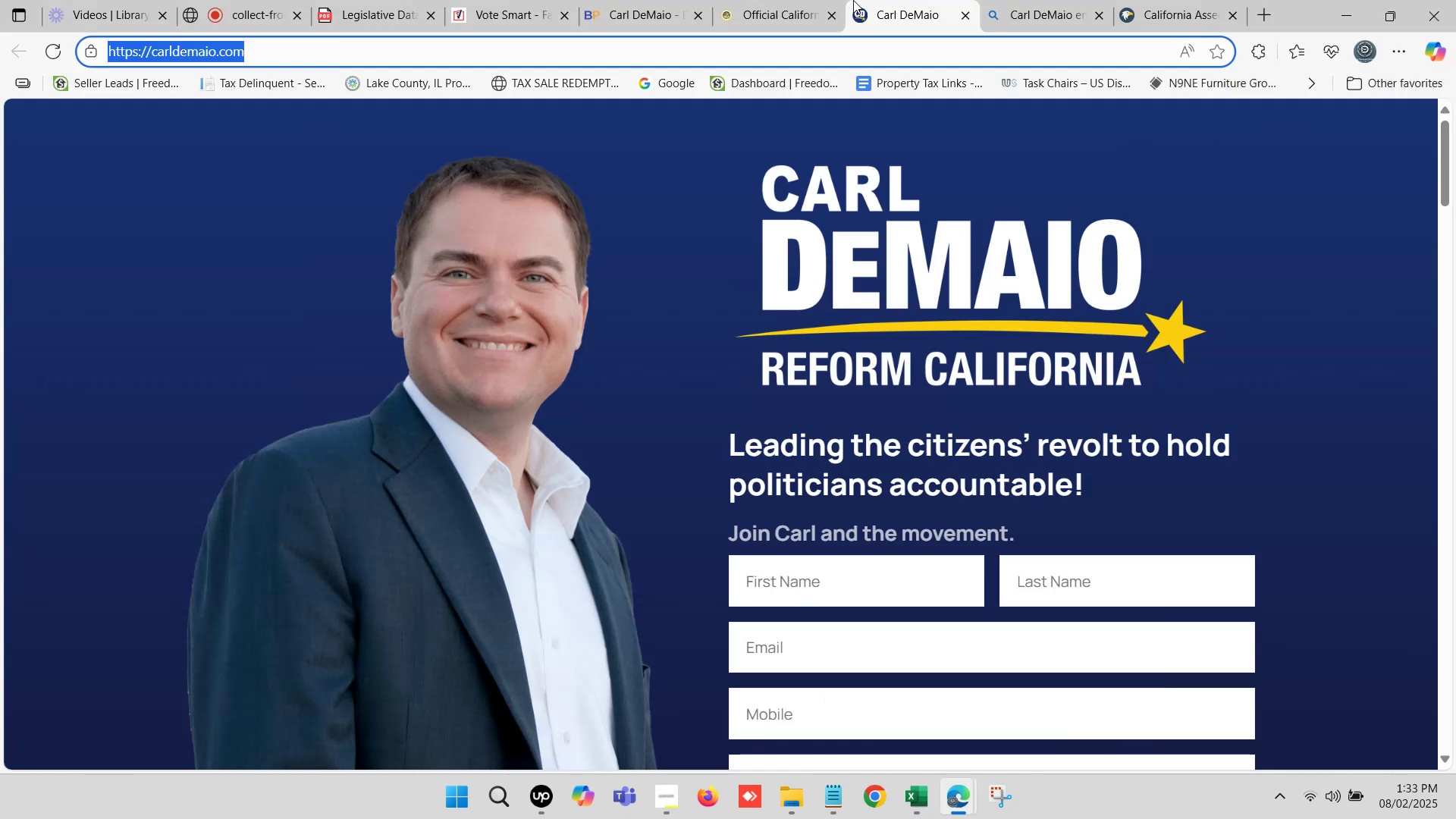 
left_click([792, 0])
 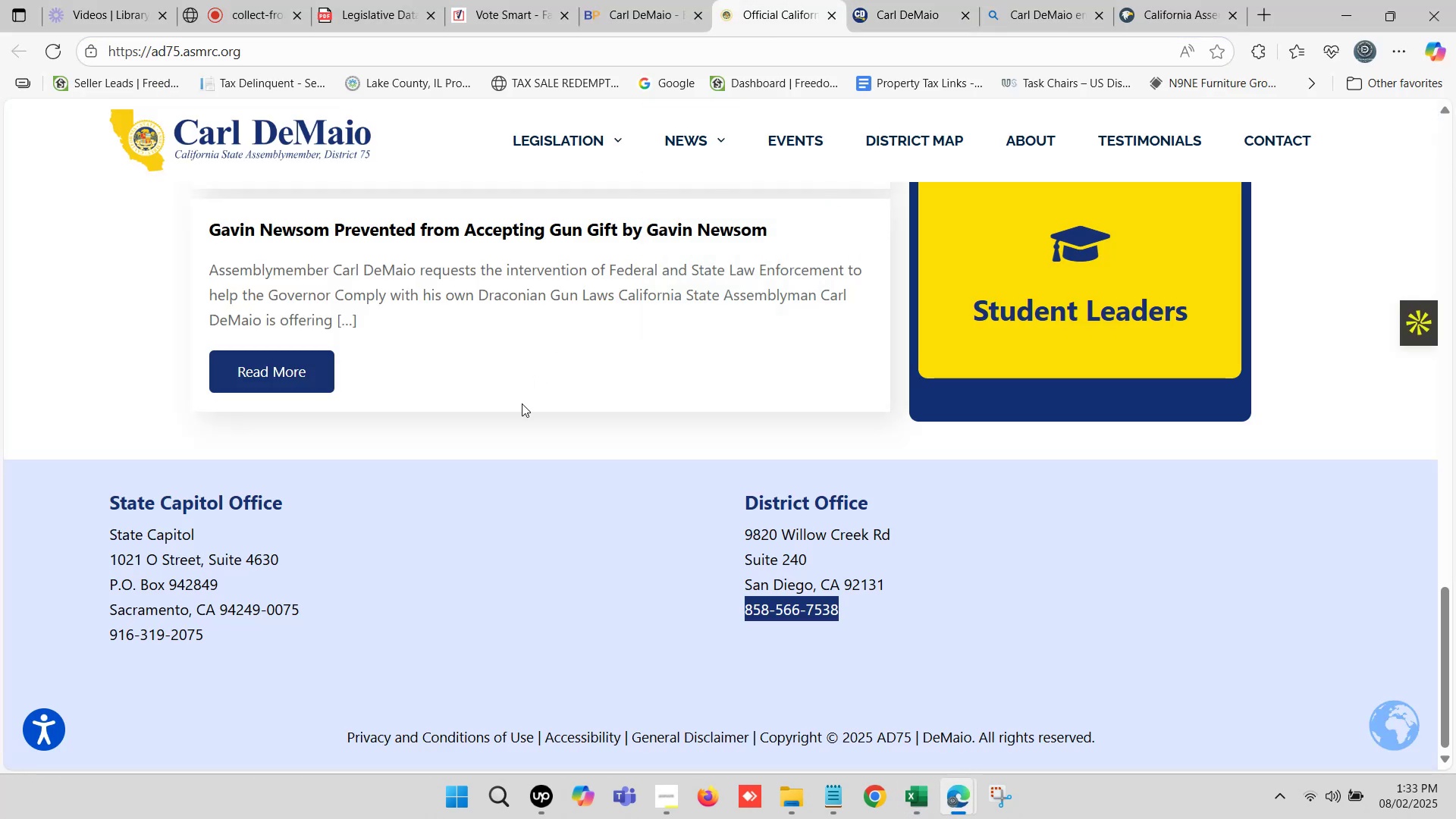 
scroll: coordinate [566, 411], scroll_direction: up, amount: 6.0
 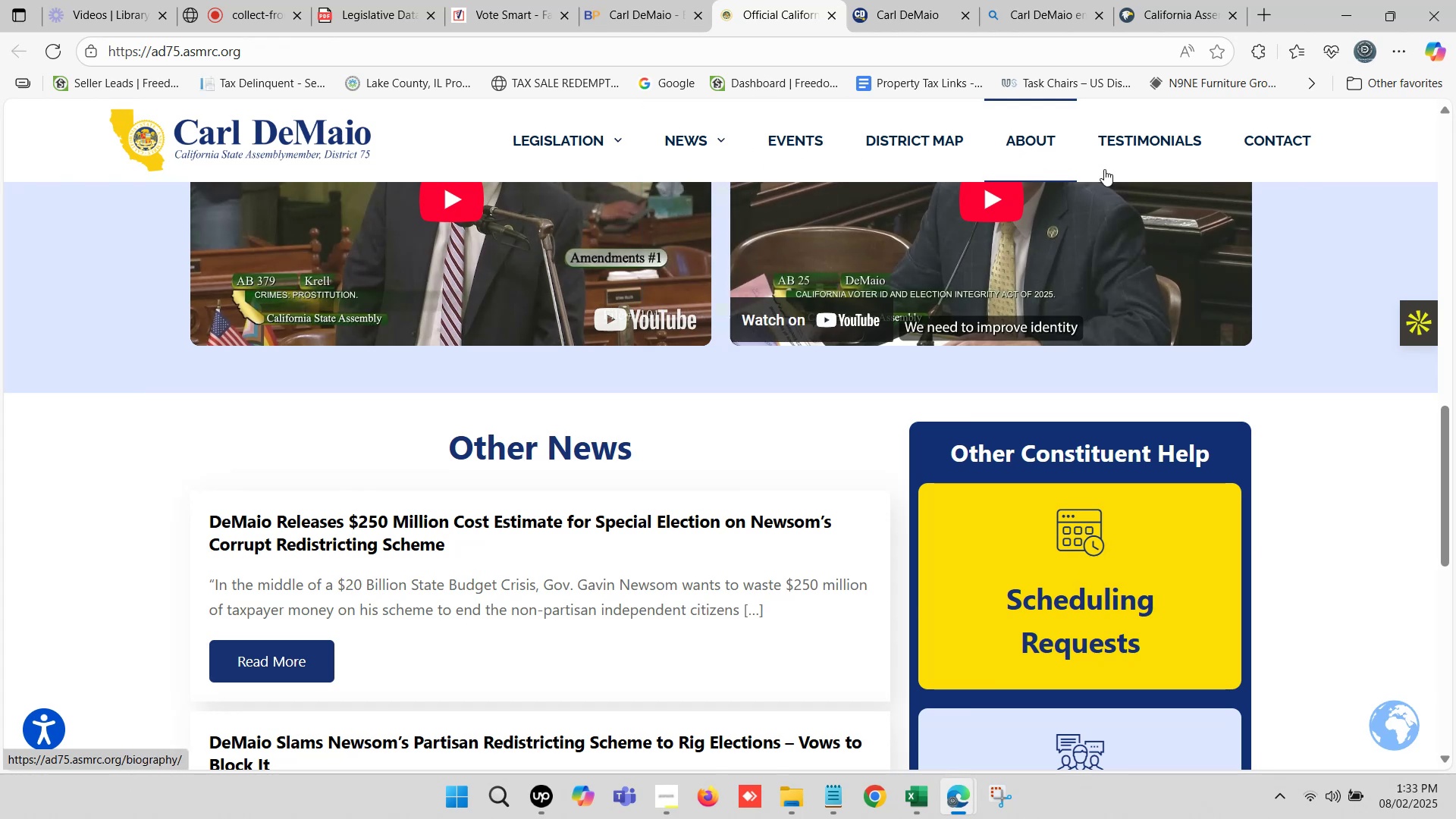 
wait(5.22)
 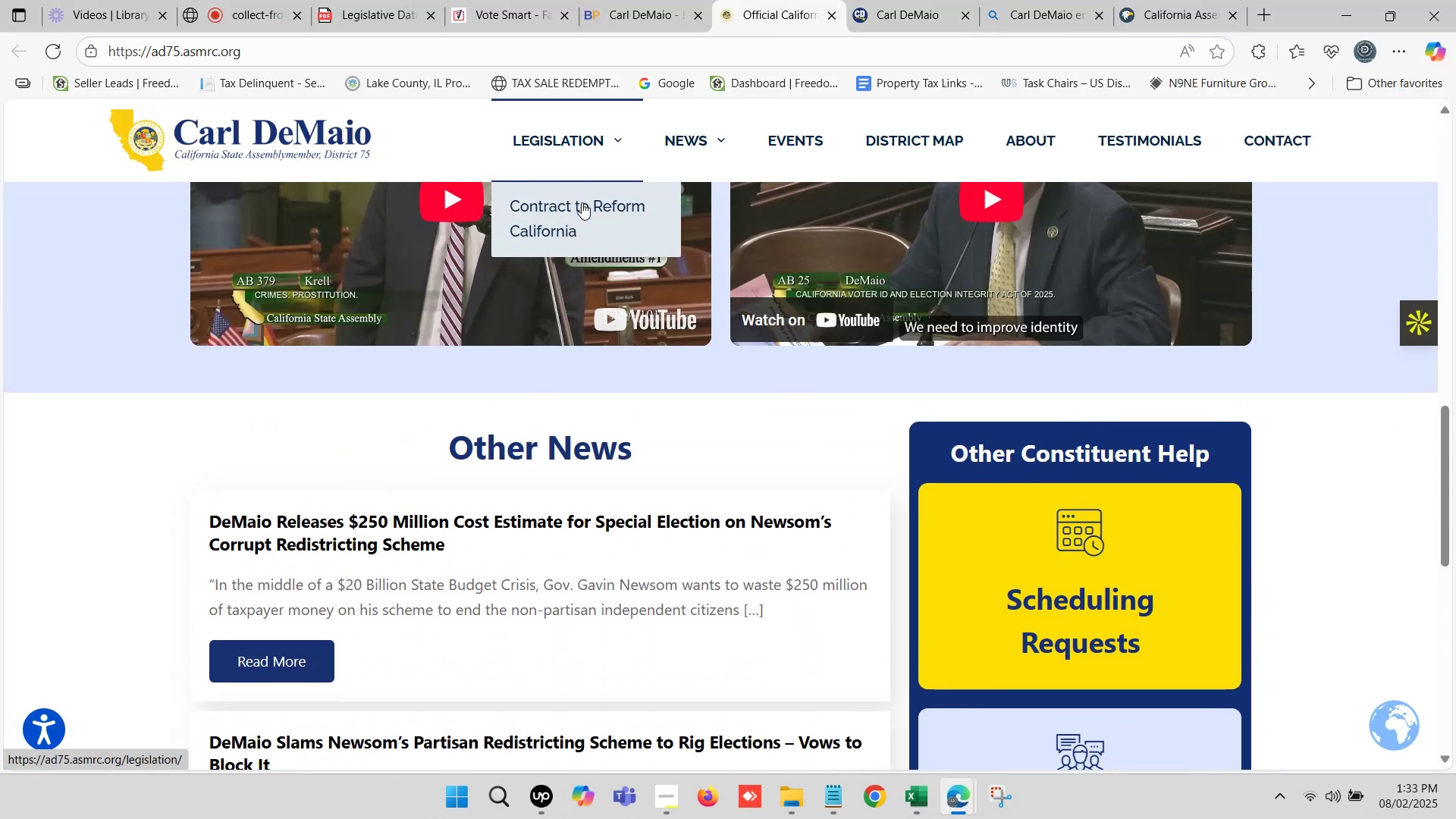 
left_click([924, 0])
 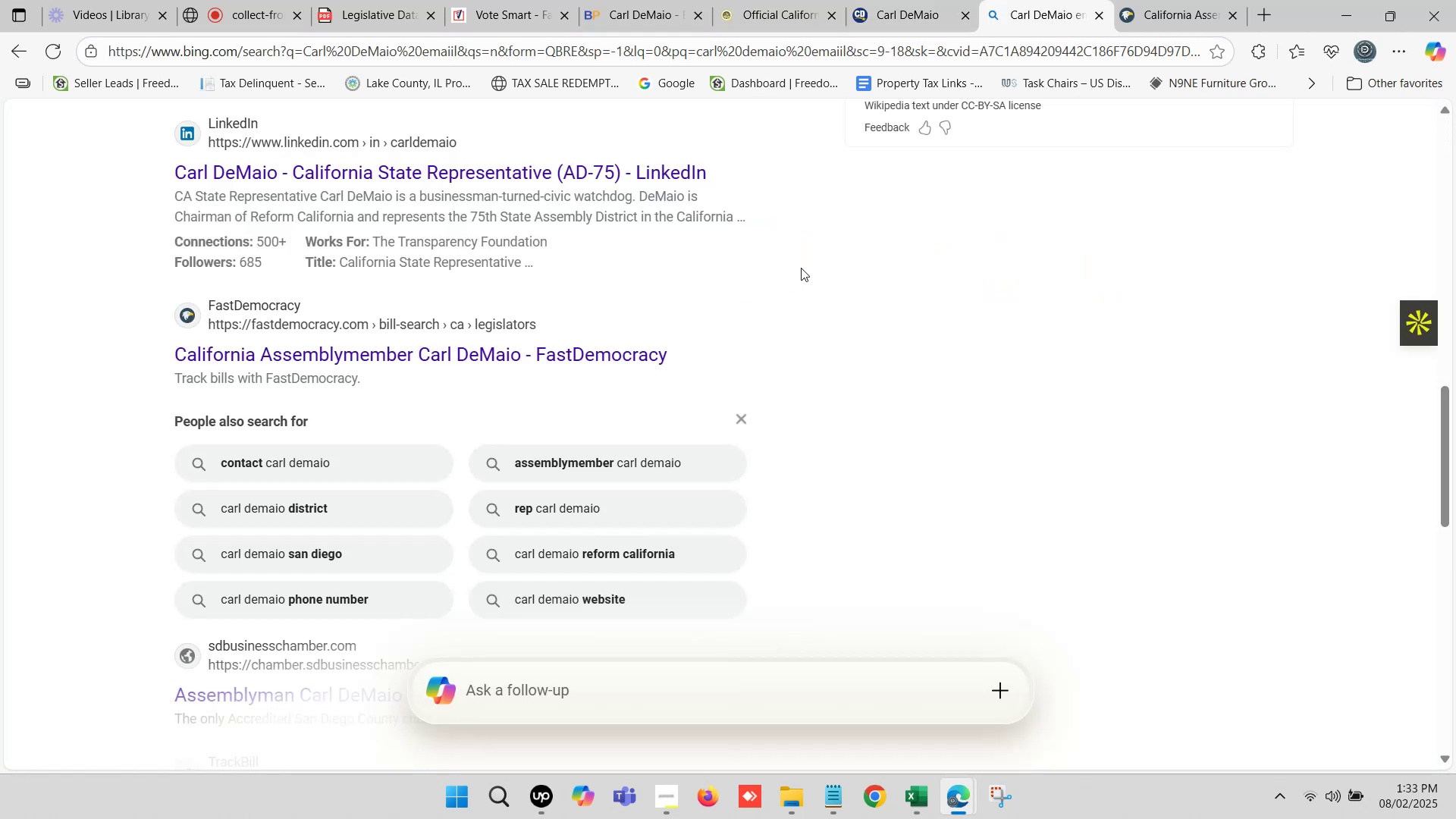 
left_click([1167, 0])
 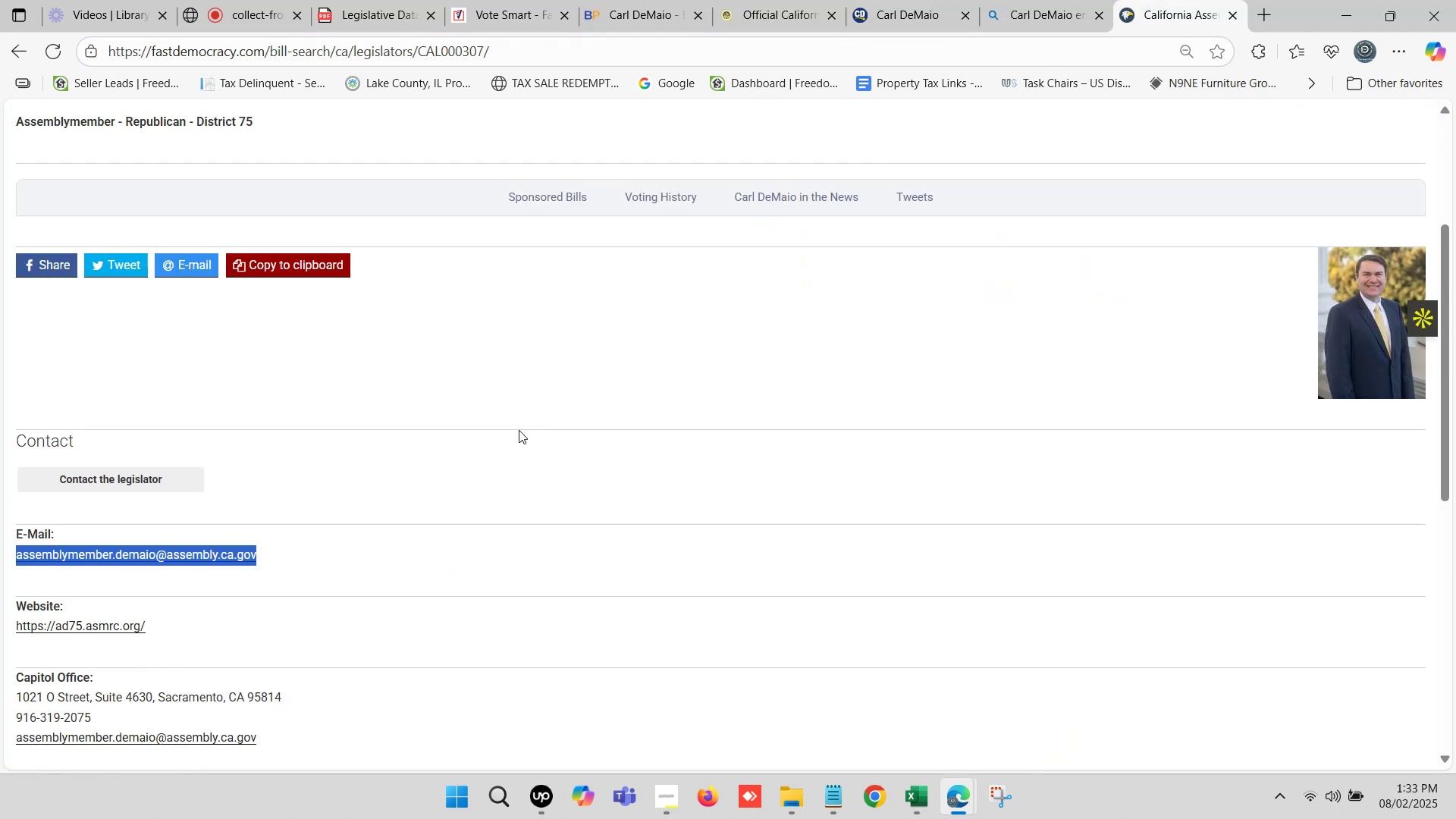 
scroll: coordinate [494, 437], scroll_direction: down, amount: 5.0
 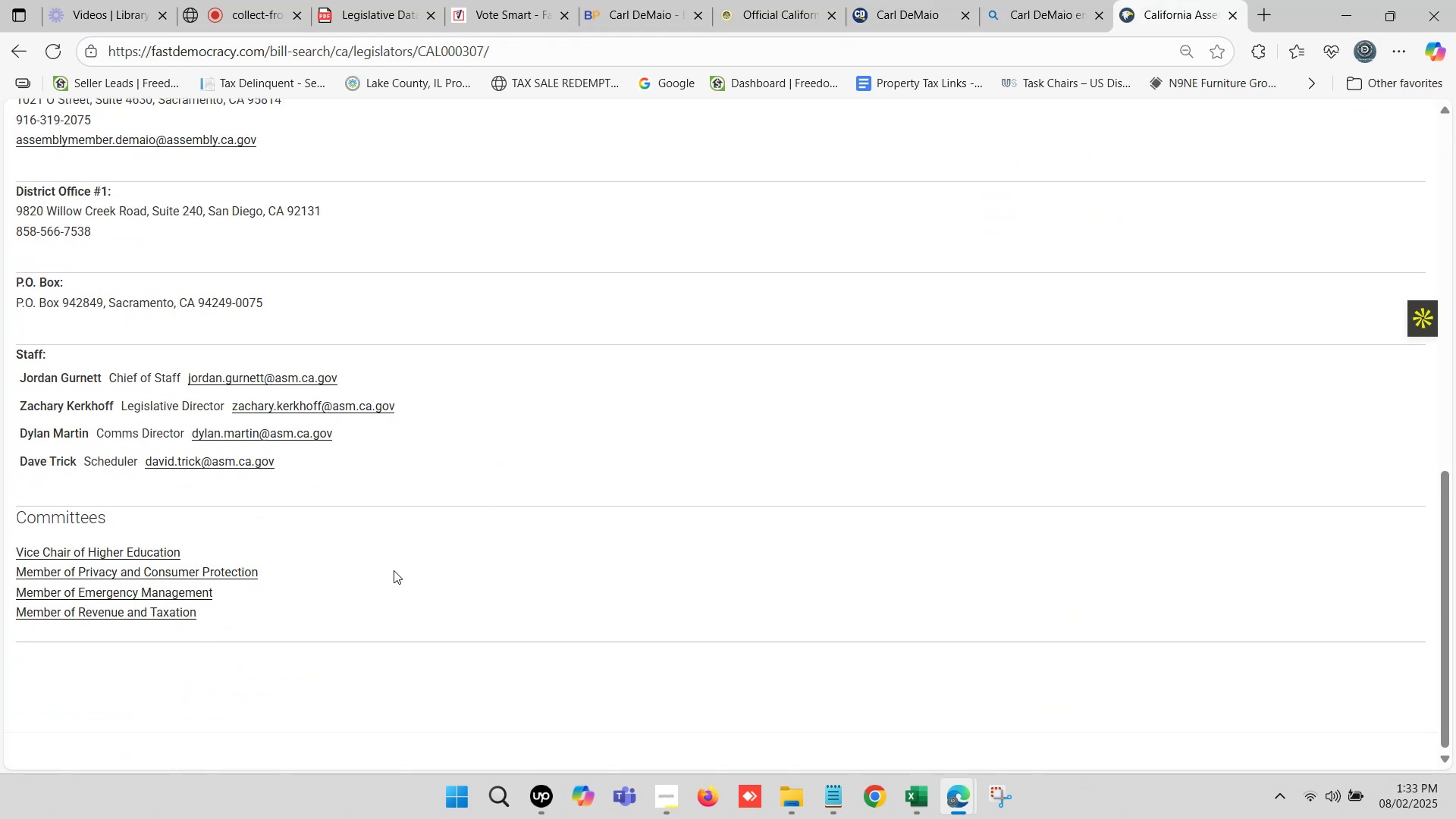 
left_click_drag(start_coordinate=[238, 616], to_coordinate=[18, 553])
 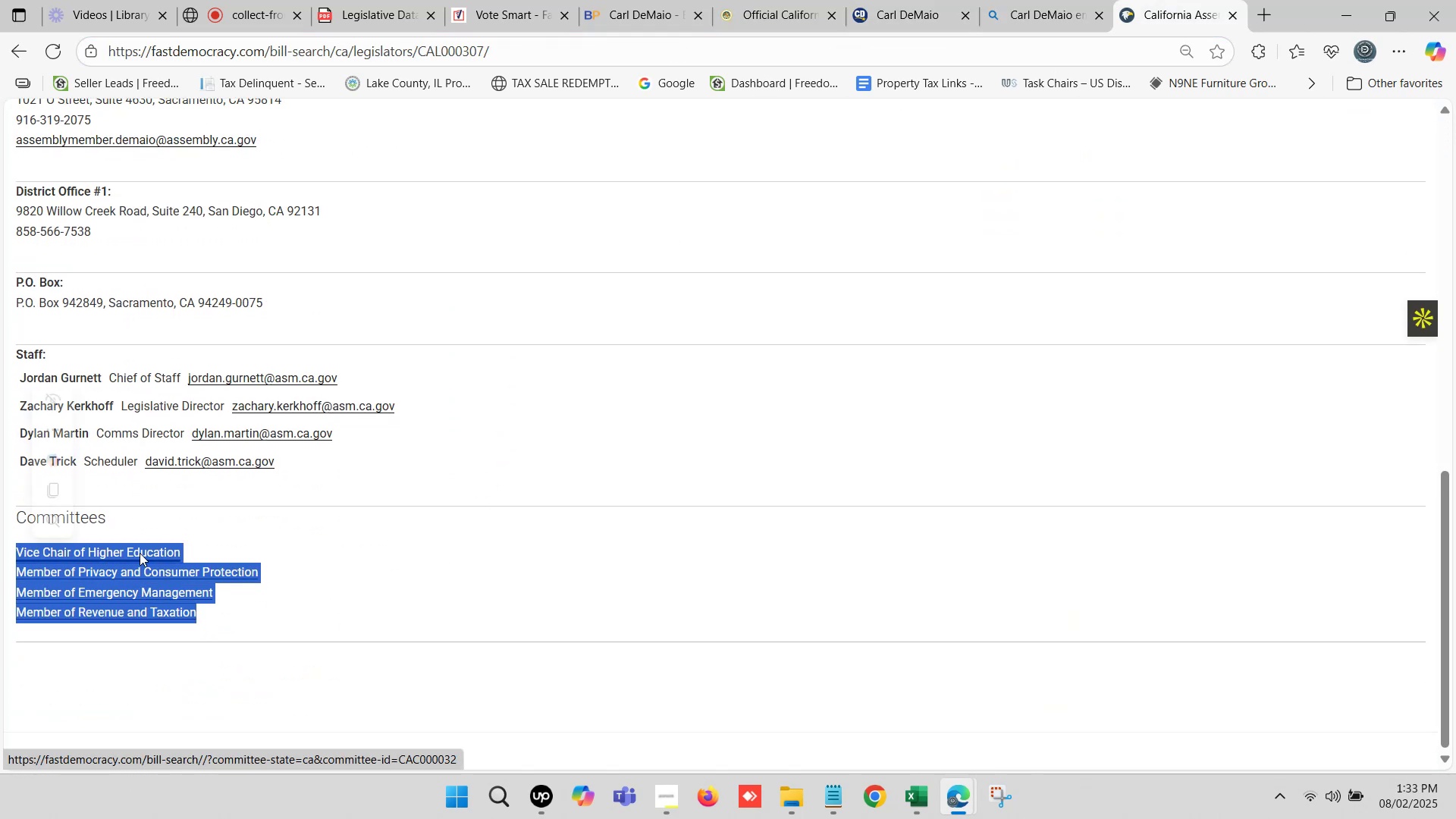 
key(Control+ControlLeft)
 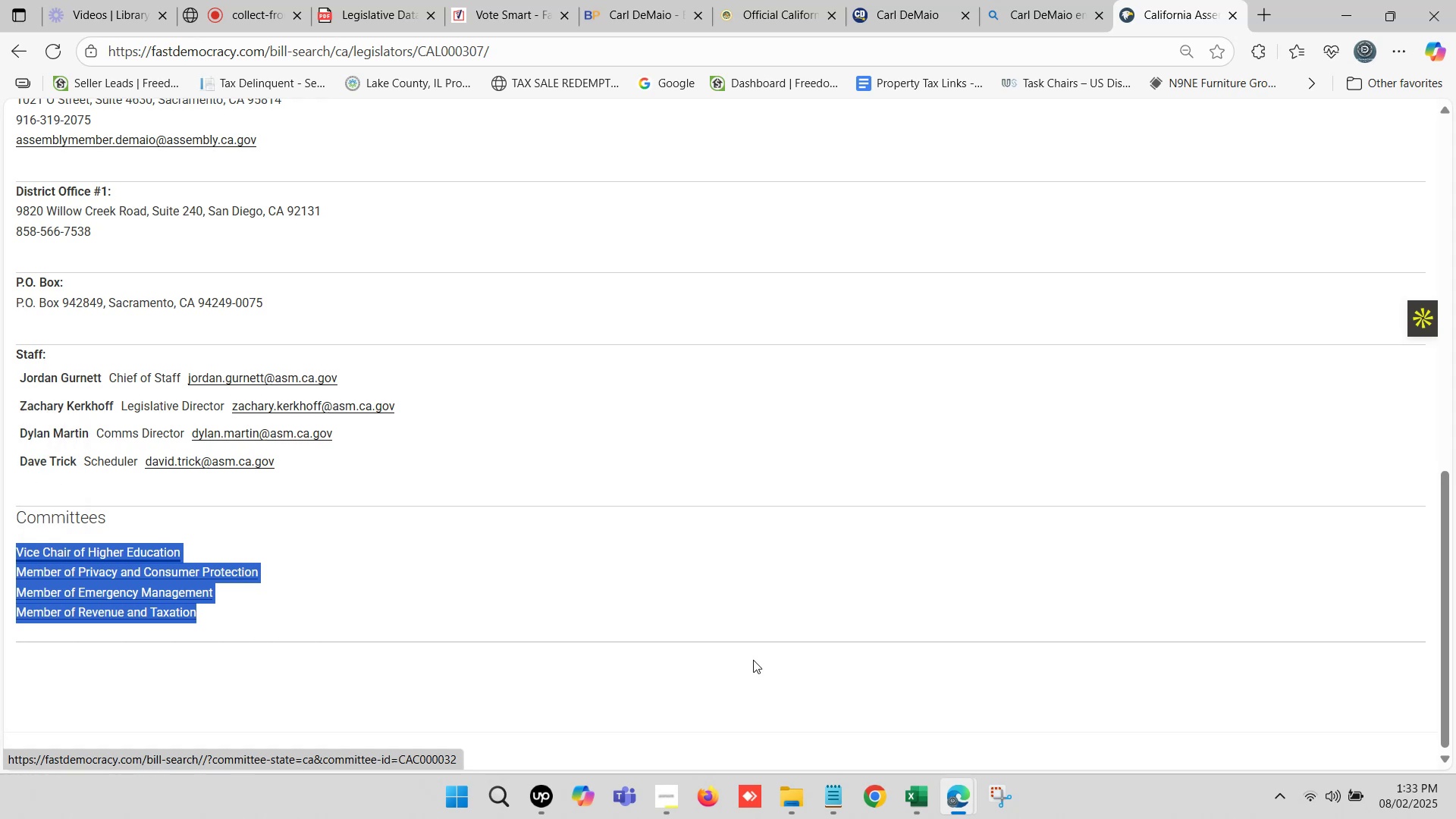 
key(Control+C)
 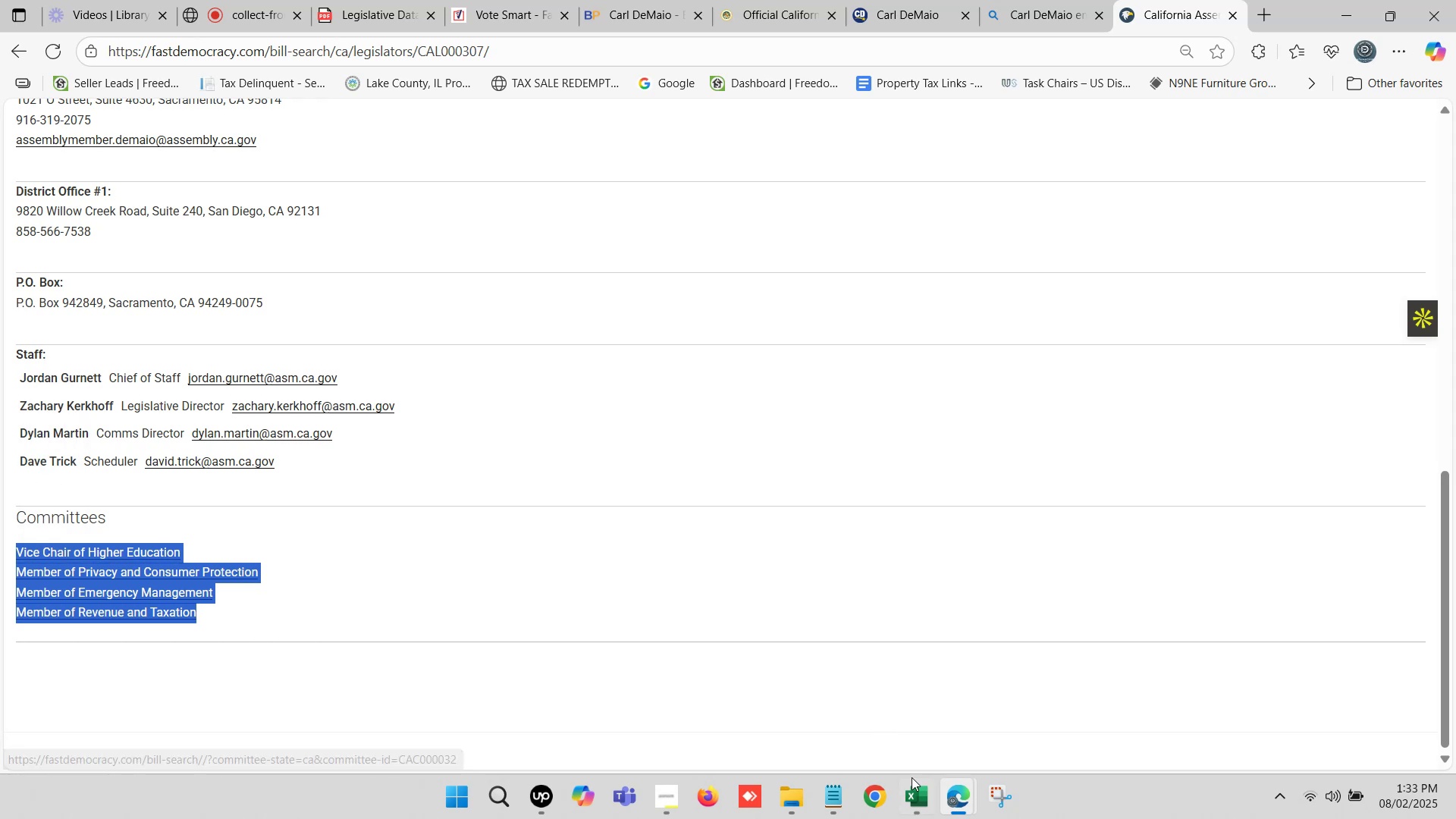 
left_click([914, 787])
 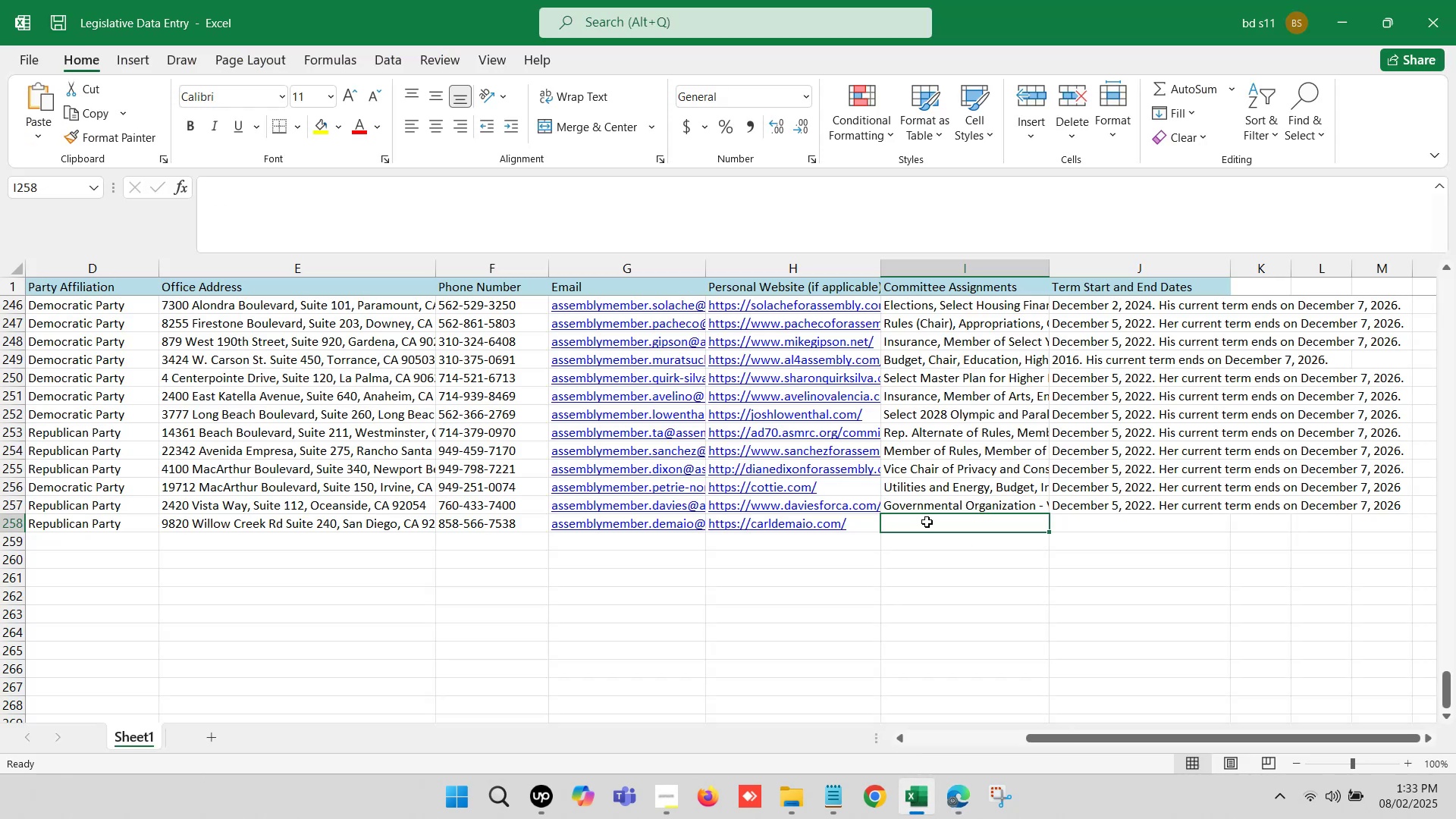 
double_click([927, 522])
 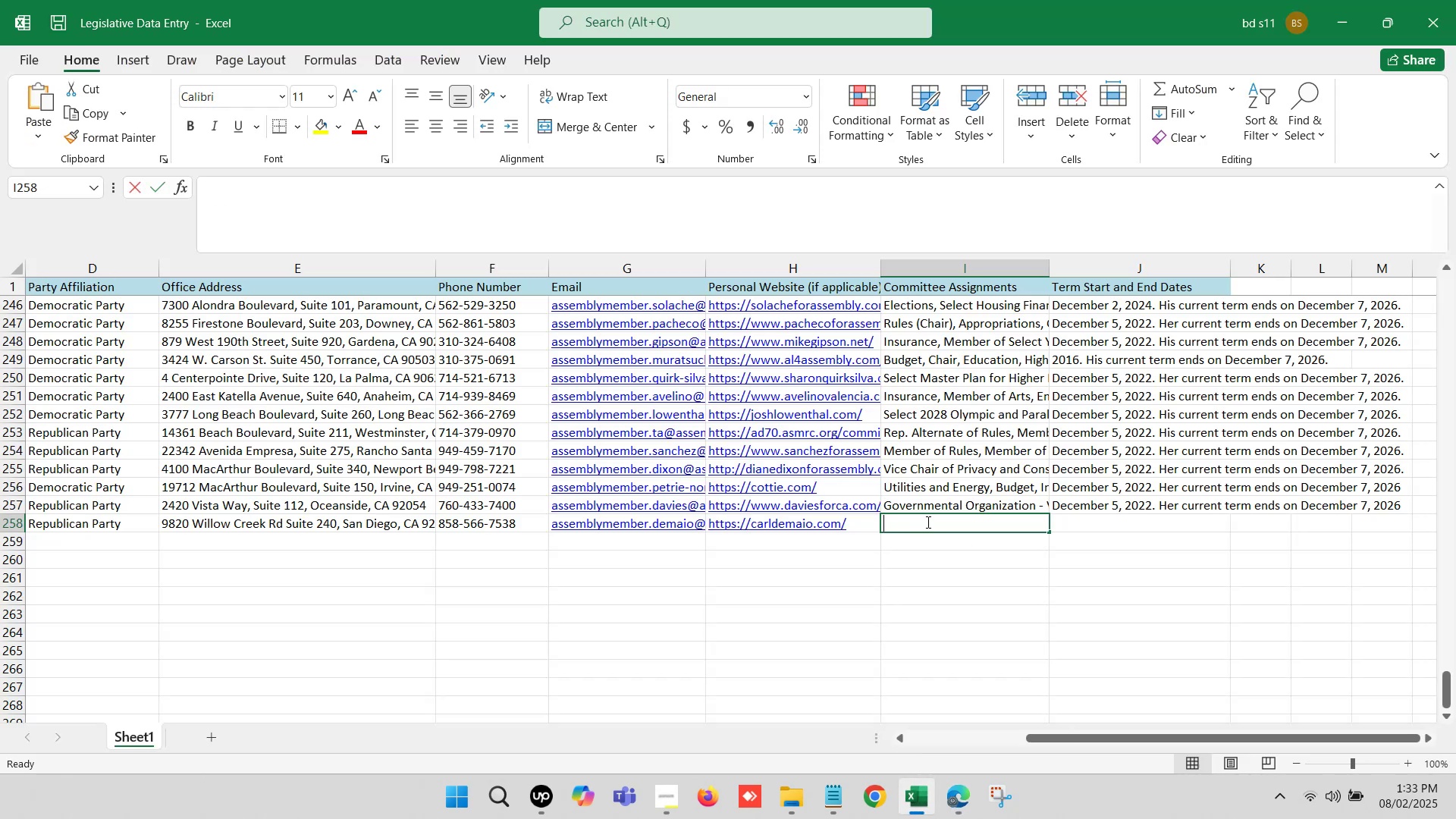 
key(Control+ControlLeft)
 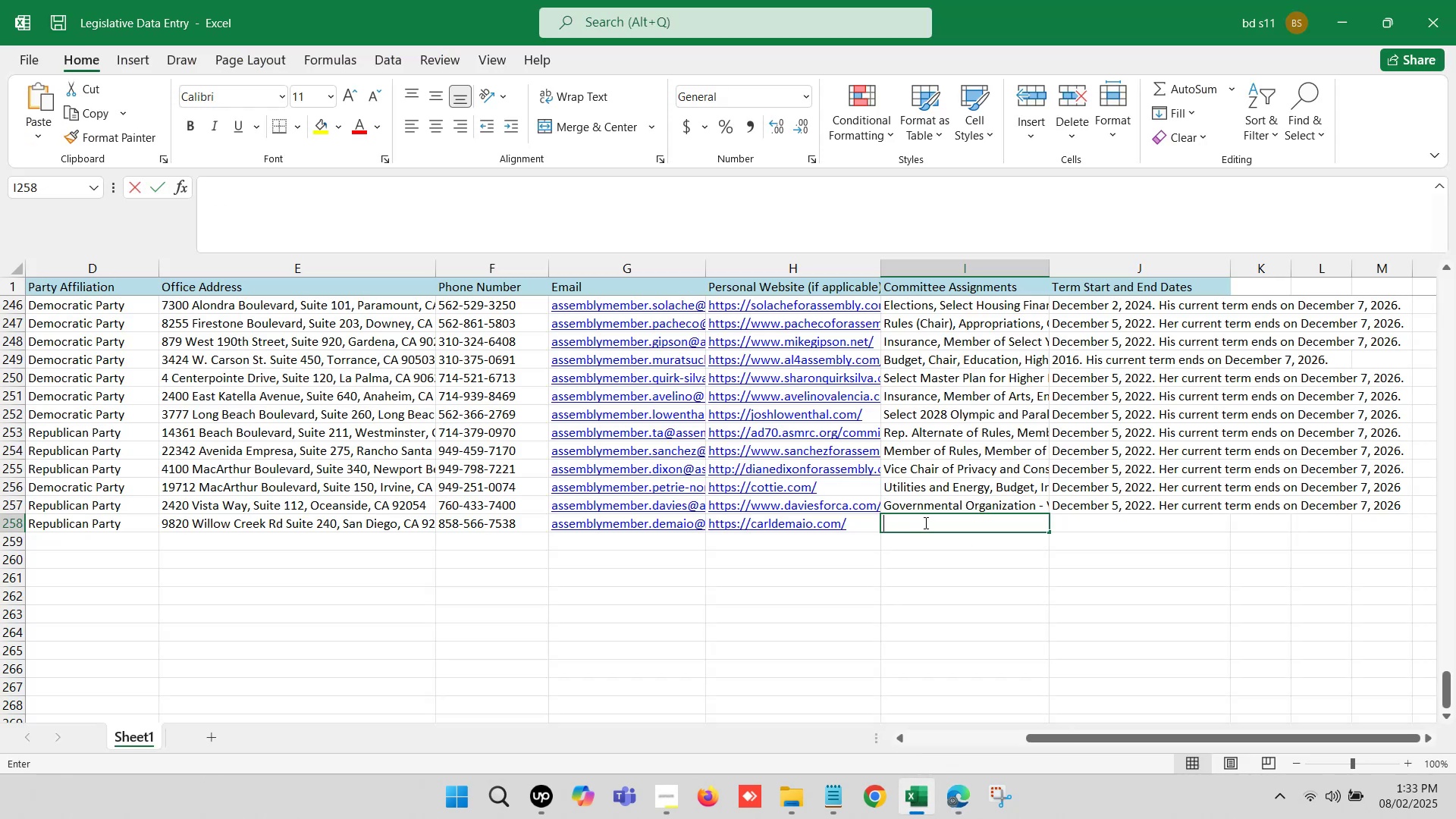 
key(Control+V)
 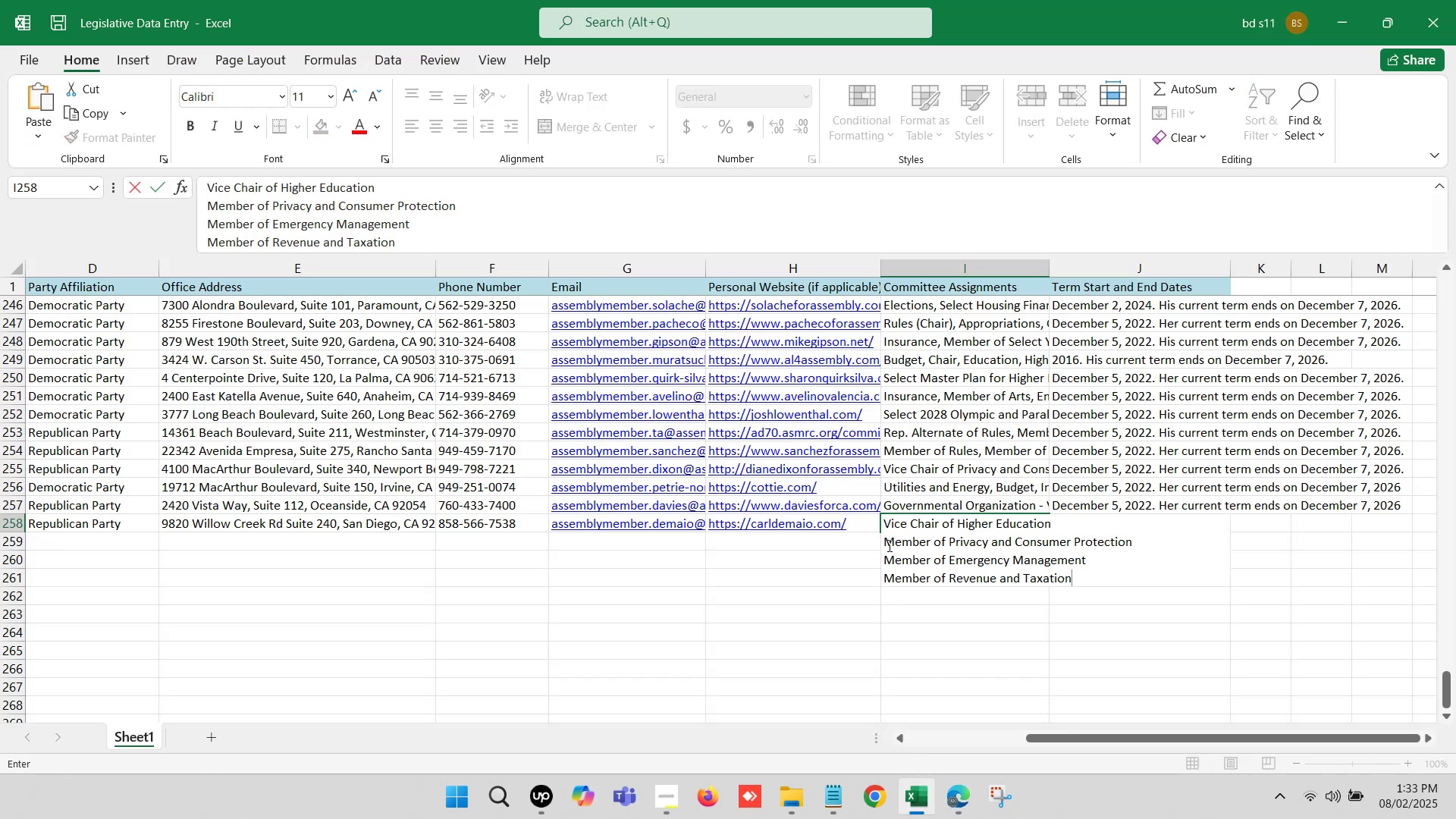 
left_click([887, 544])
 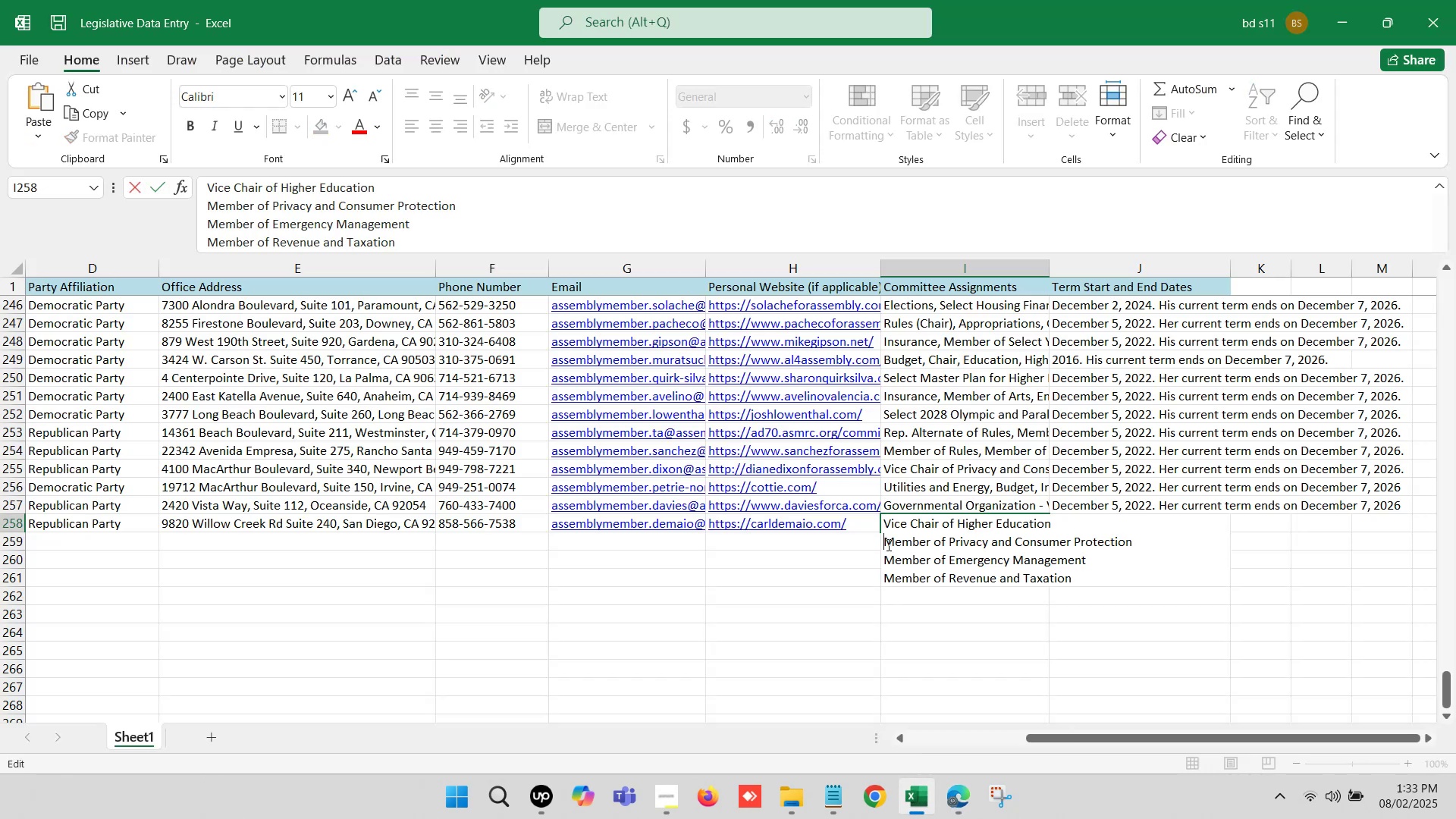 
key(Backspace)
 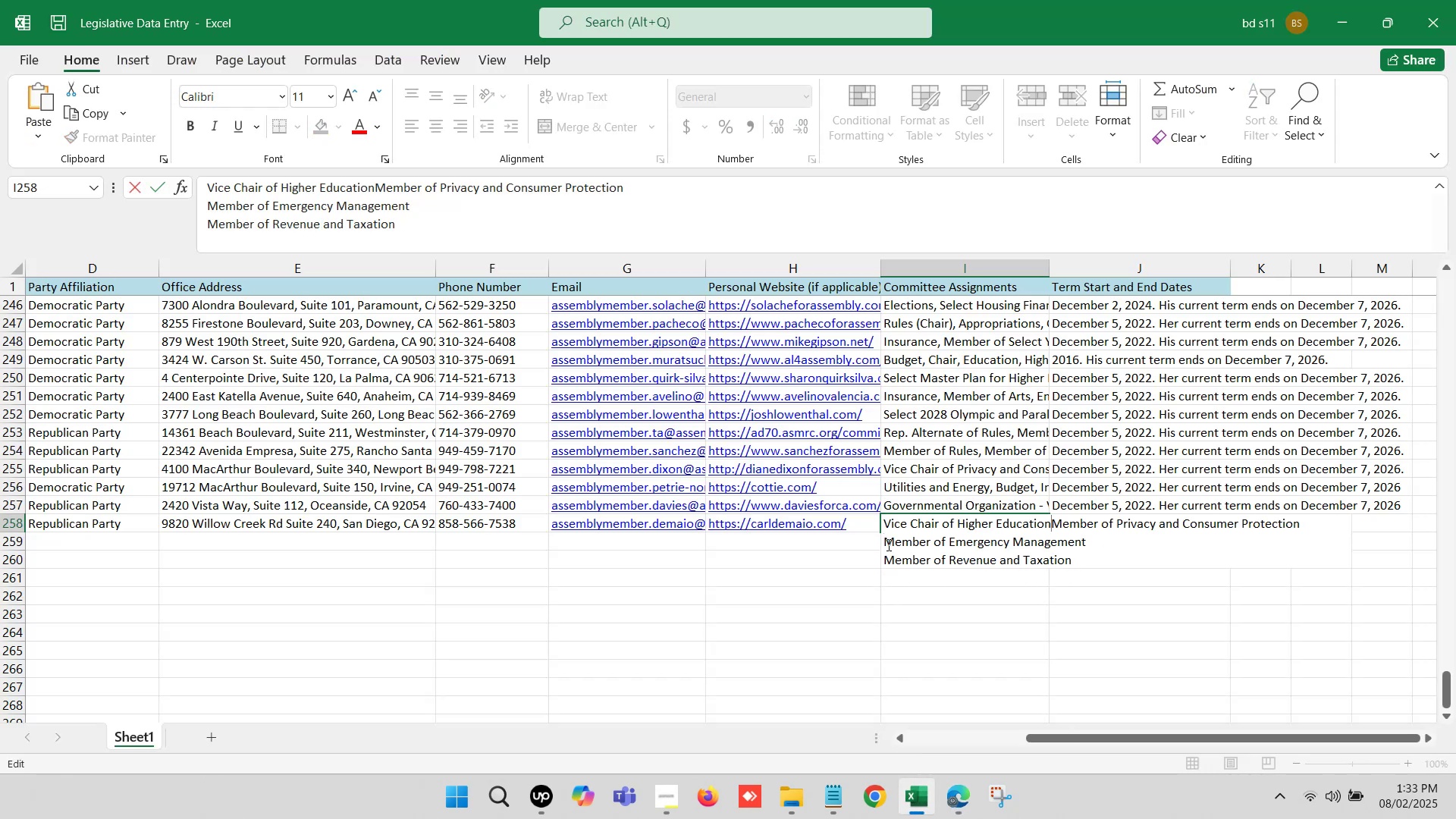 
key(Comma)
 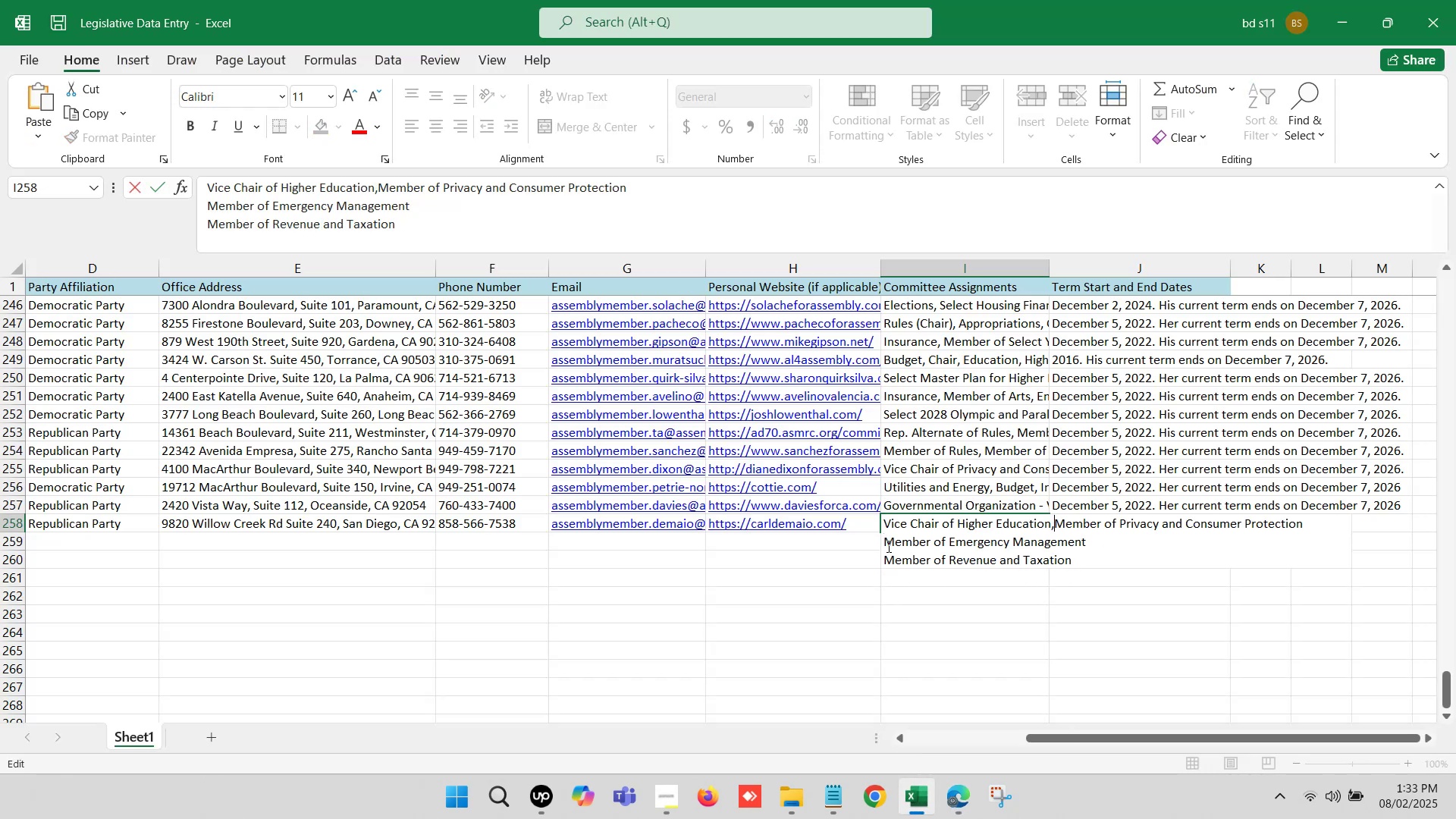 
key(Space)
 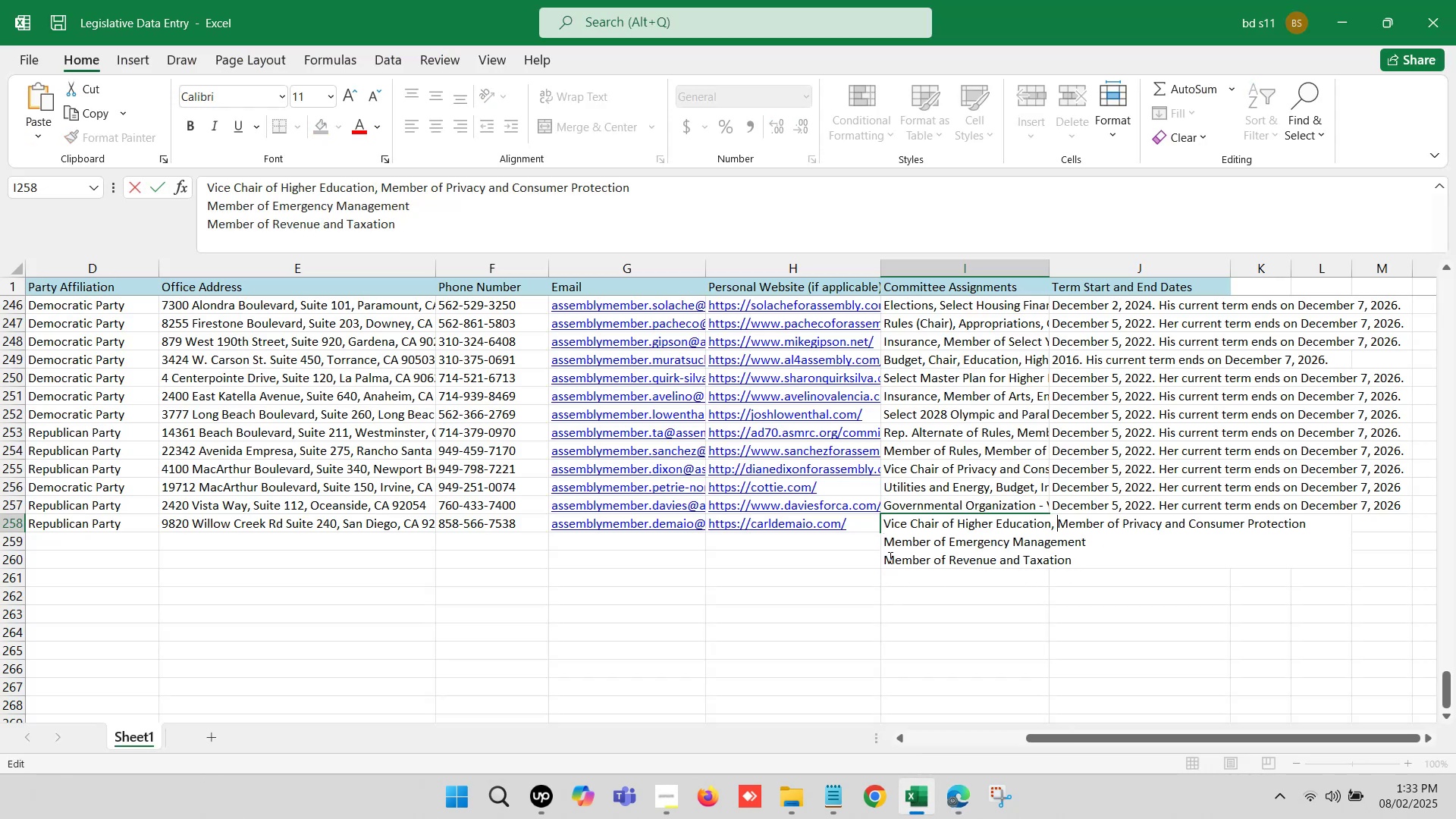 
left_click([889, 548])
 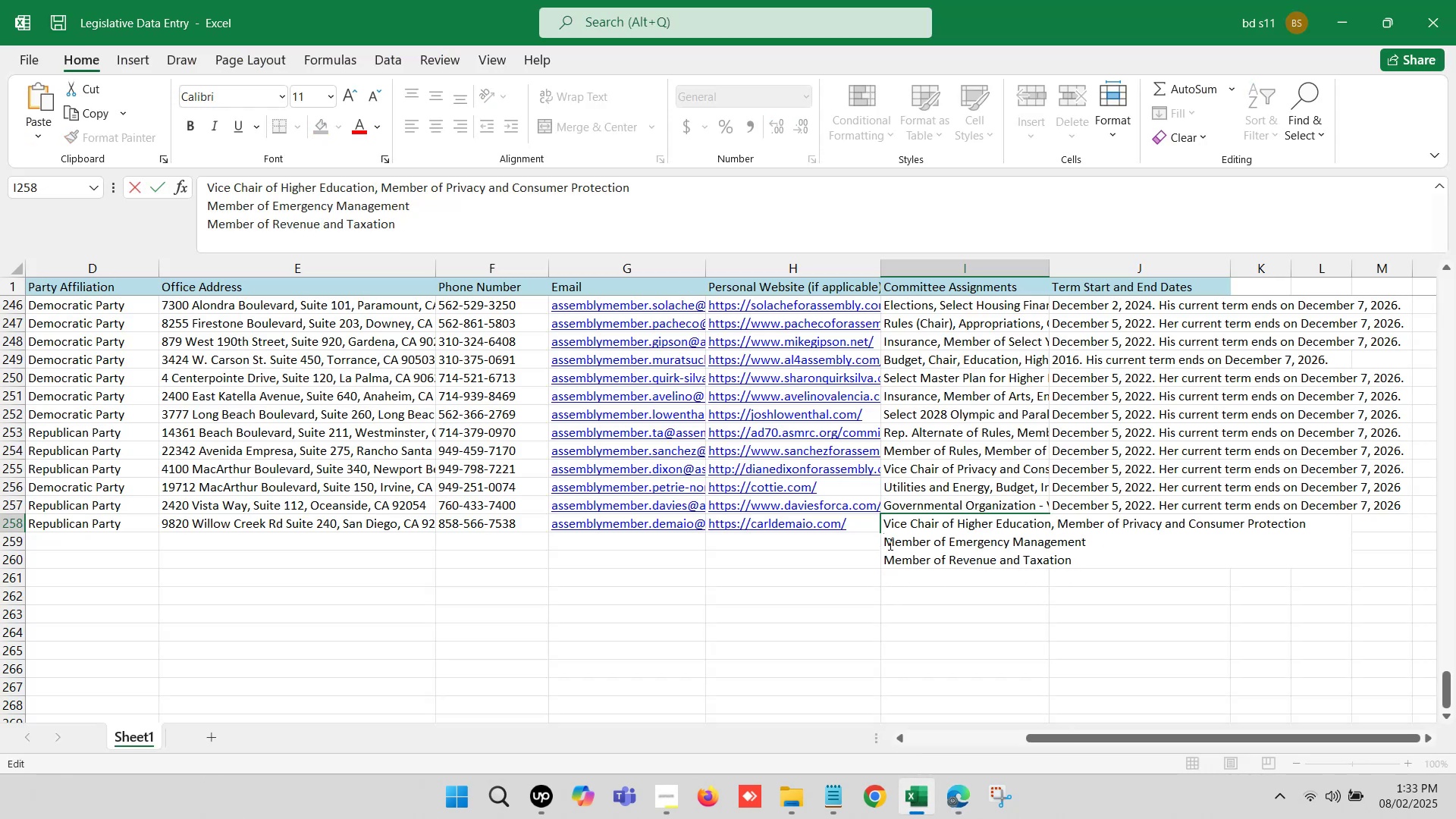 
key(Backspace)
 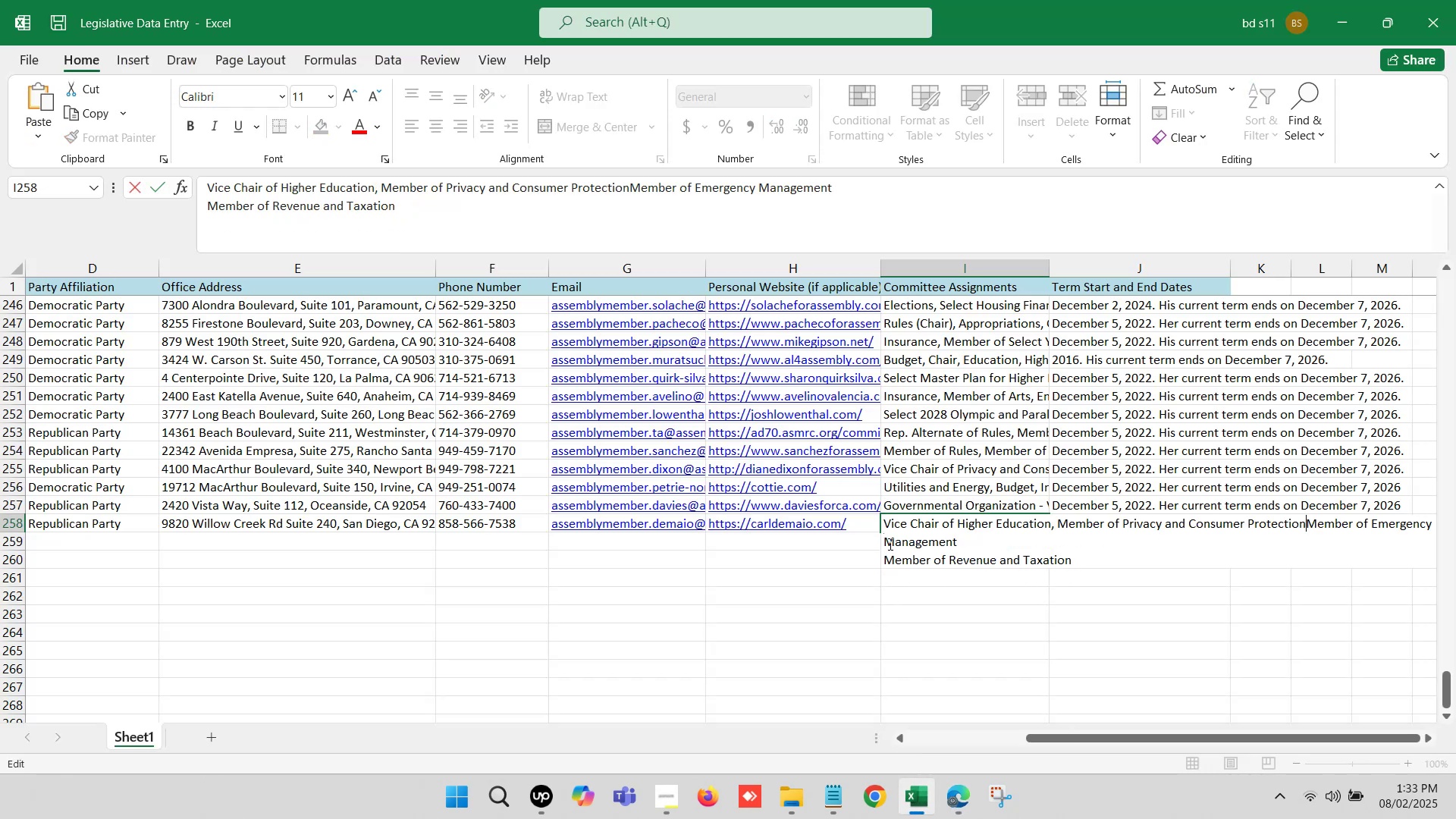 
key(Period)
 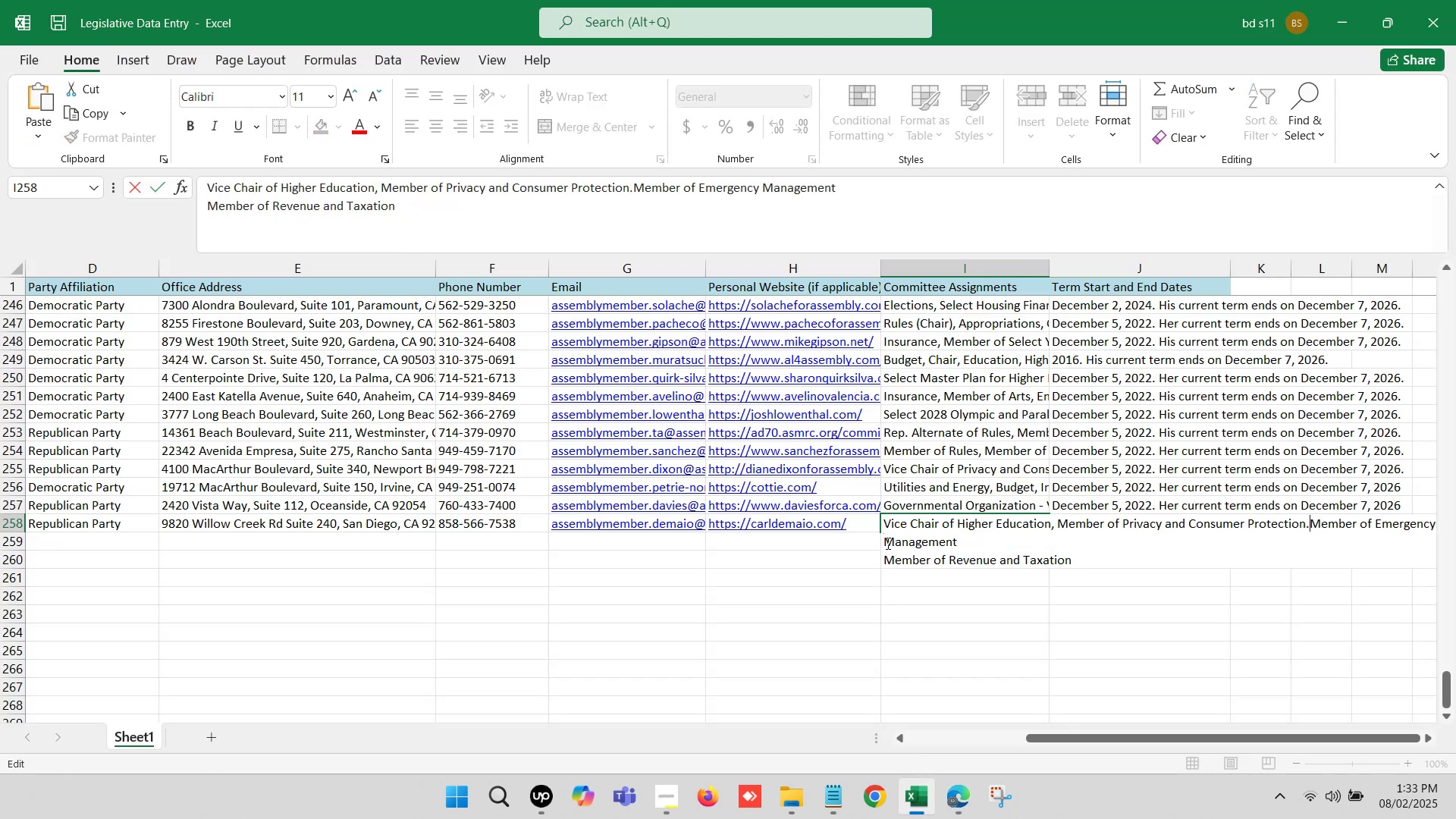 
key(Backspace)
 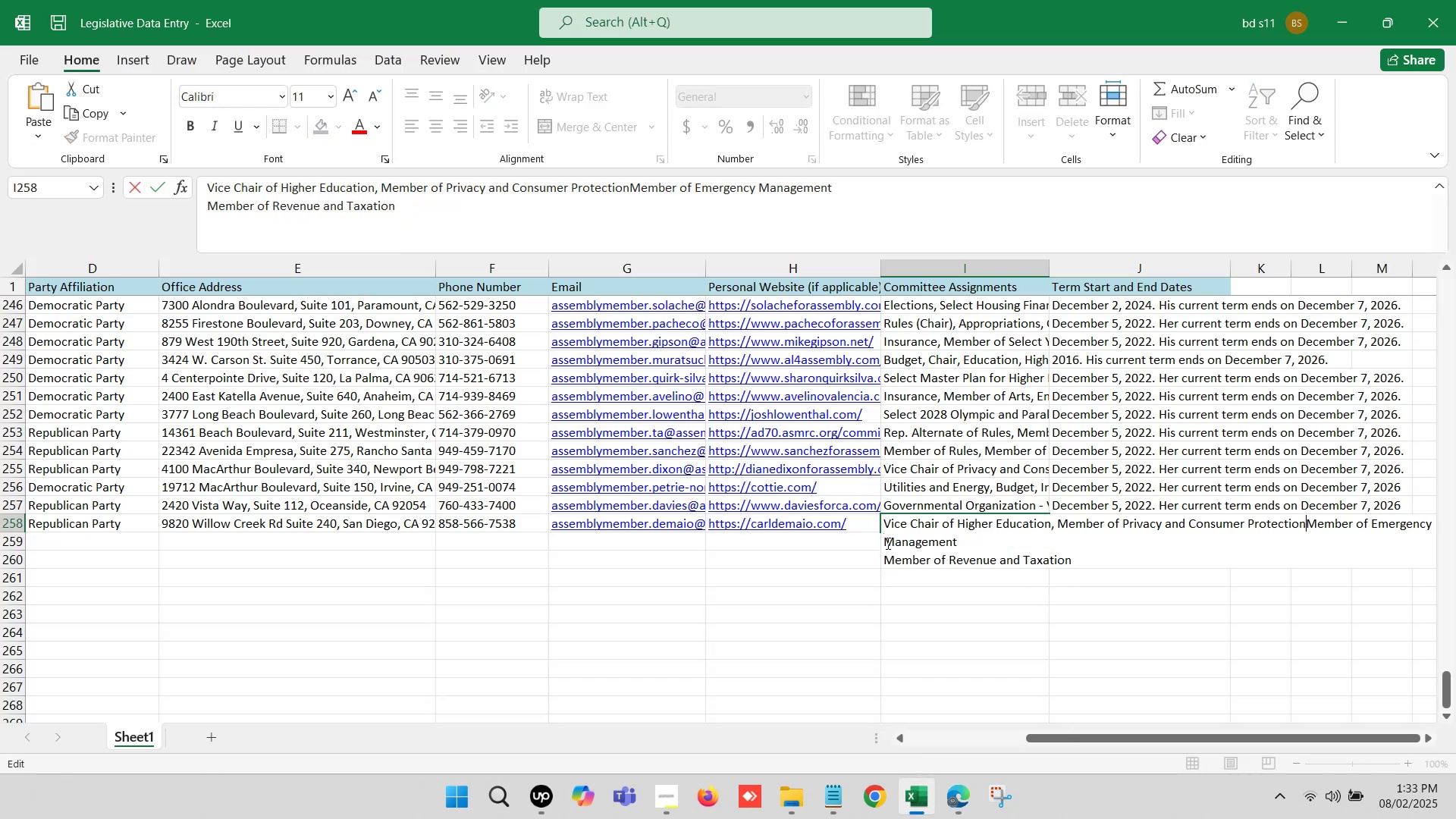 
key(Comma)
 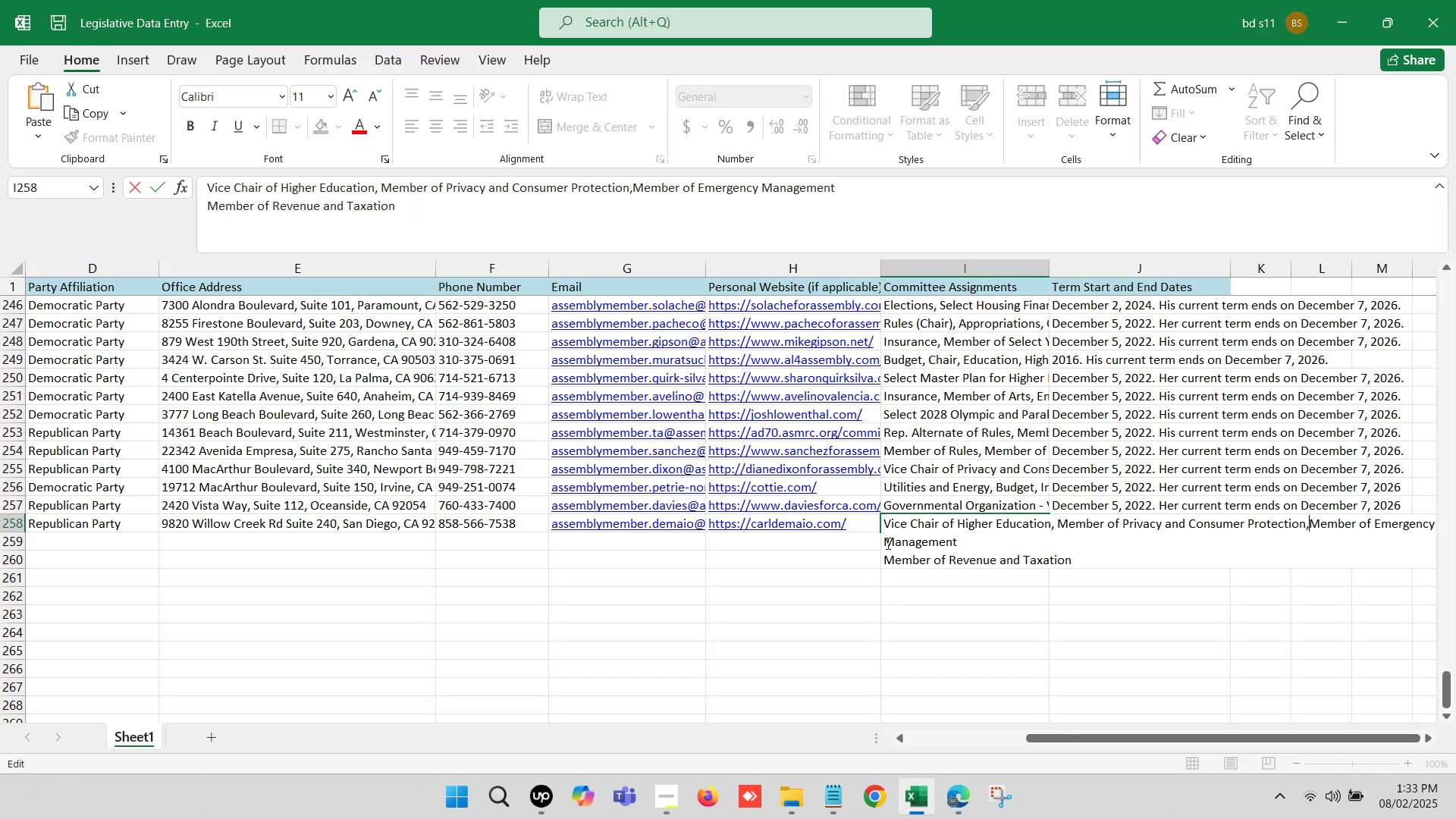 
key(Space)
 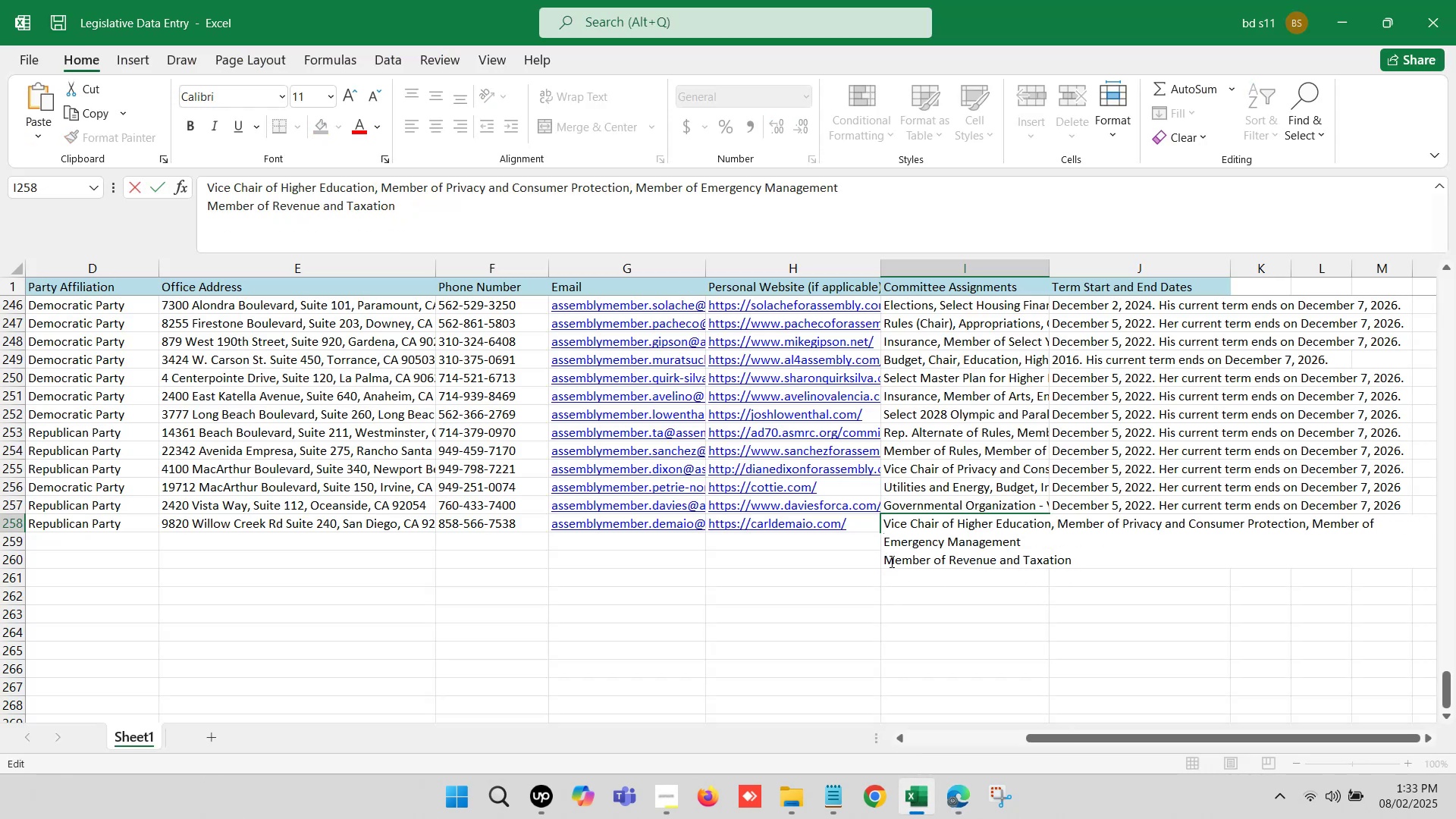 
left_click([890, 560])
 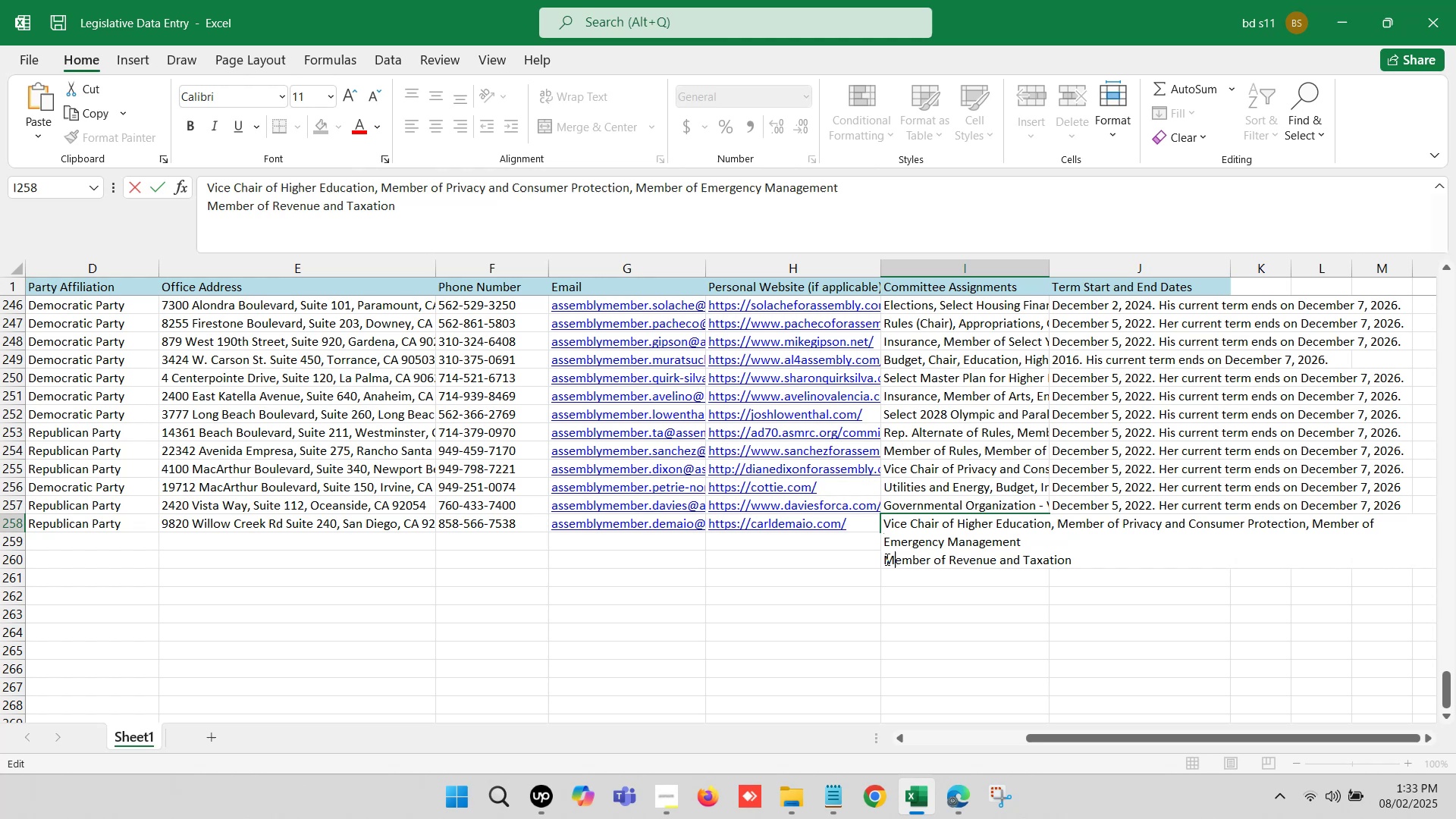 
left_click([886, 559])
 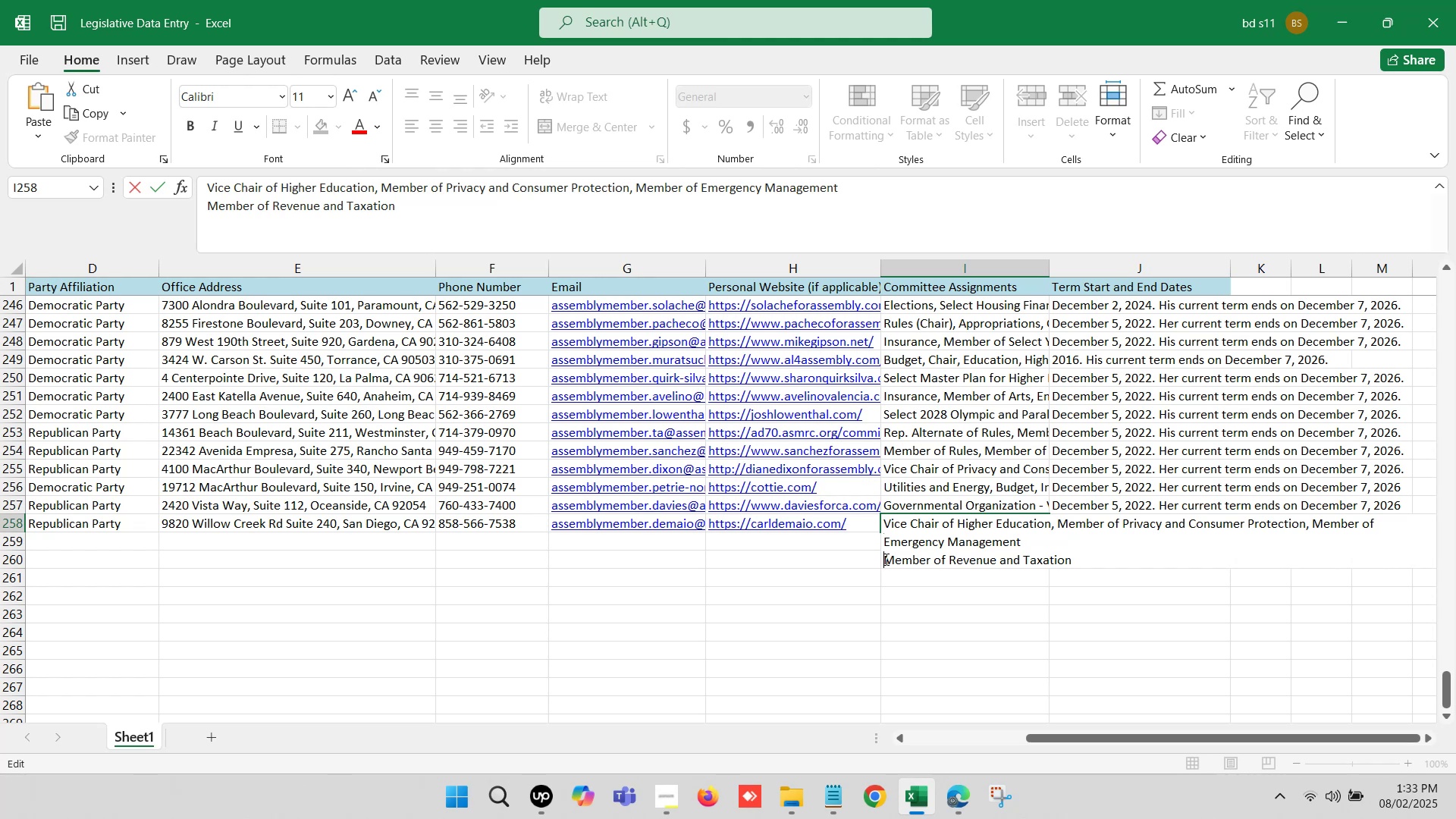 
key(Backspace)
 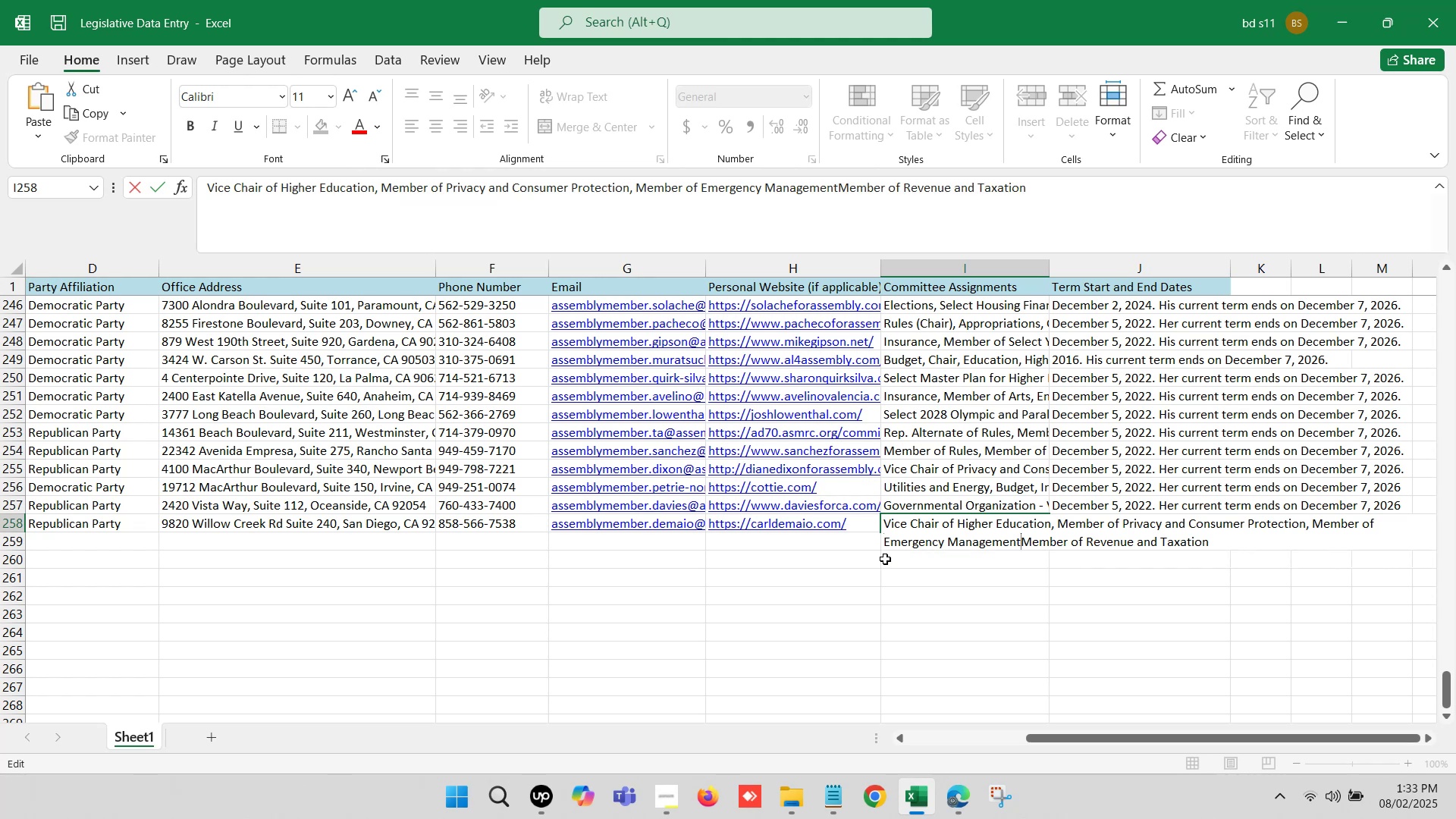 
key(Comma)
 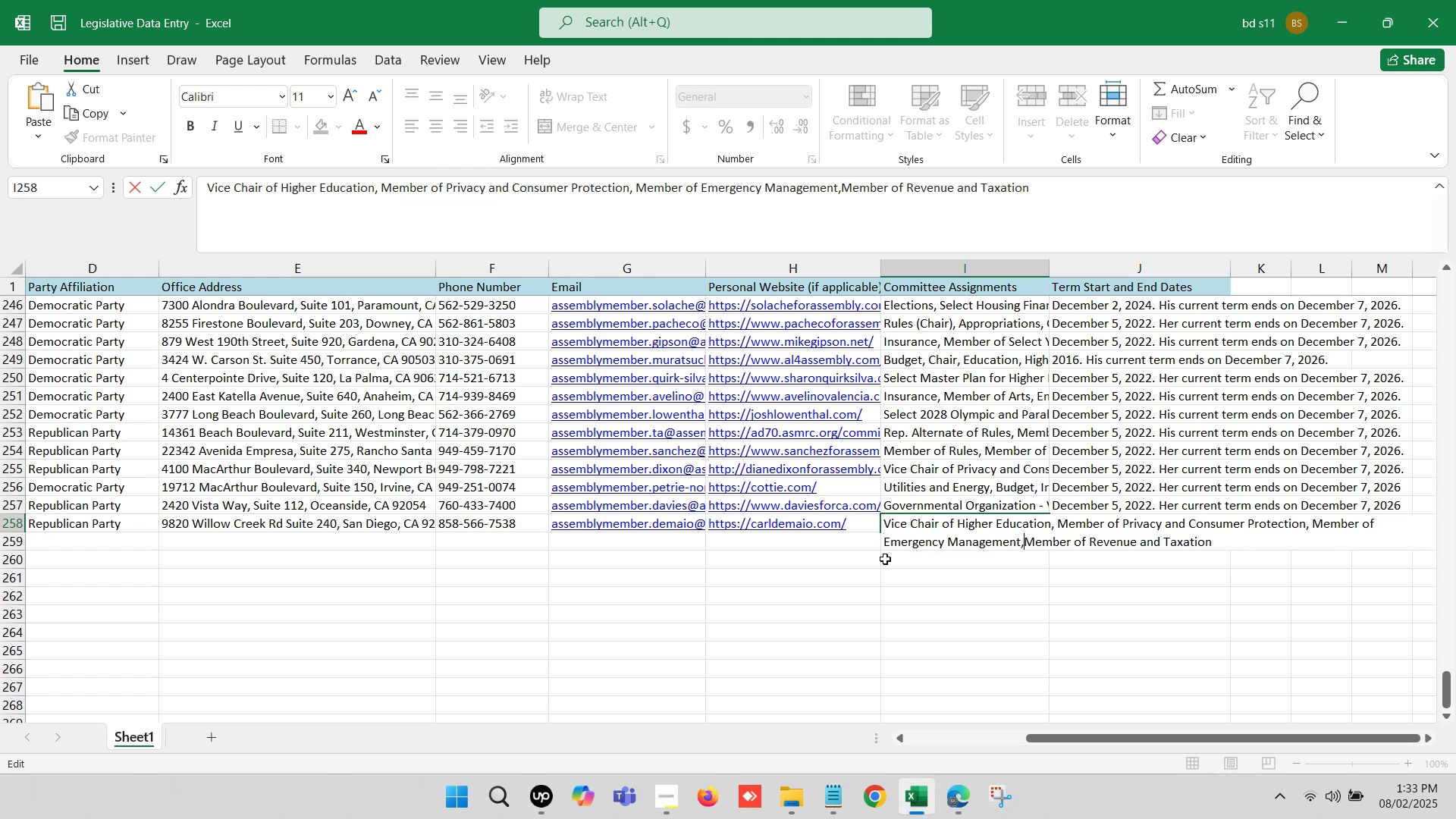 
key(Space)
 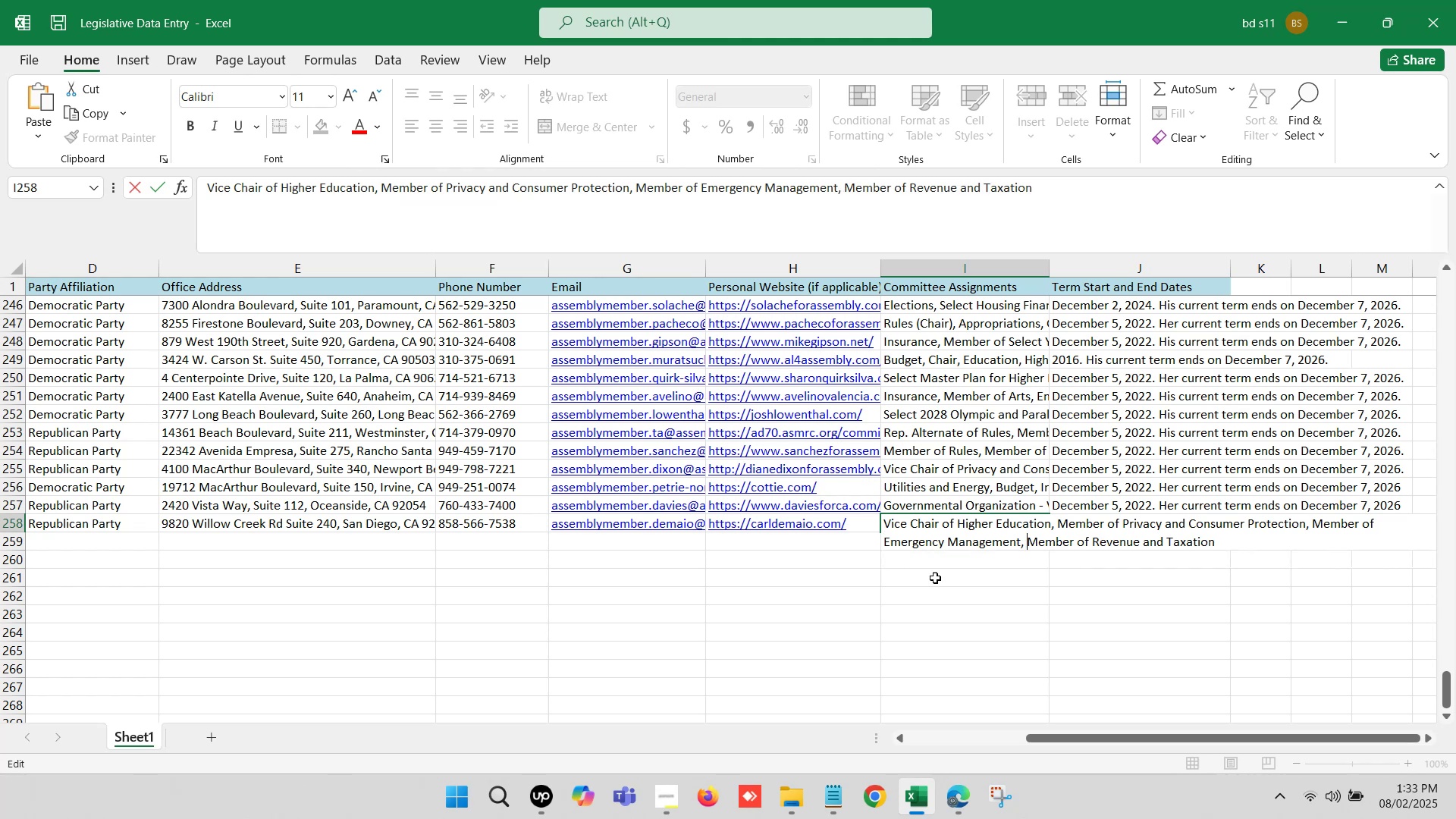 
left_click([1006, 589])
 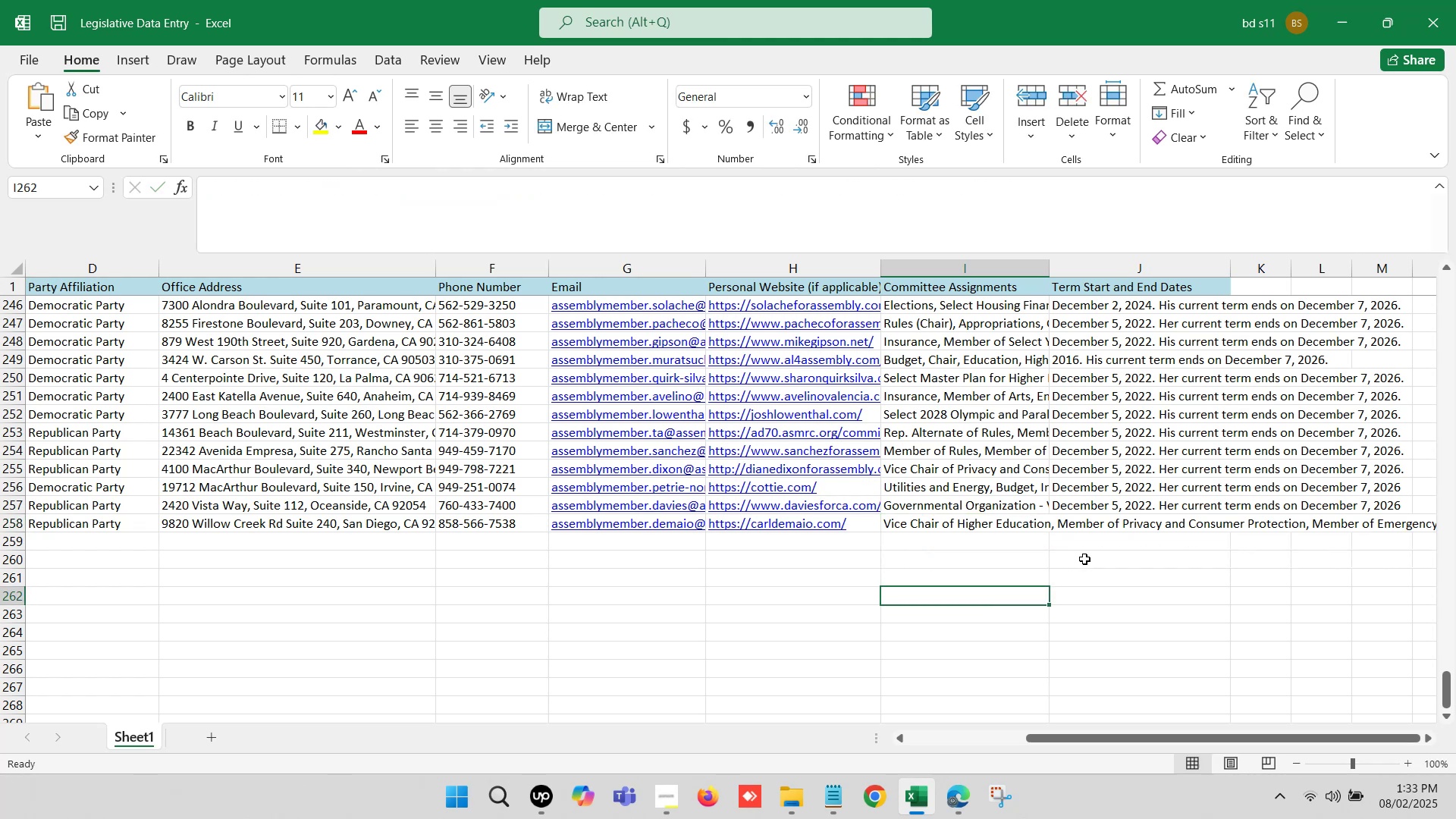 
left_click([1087, 527])
 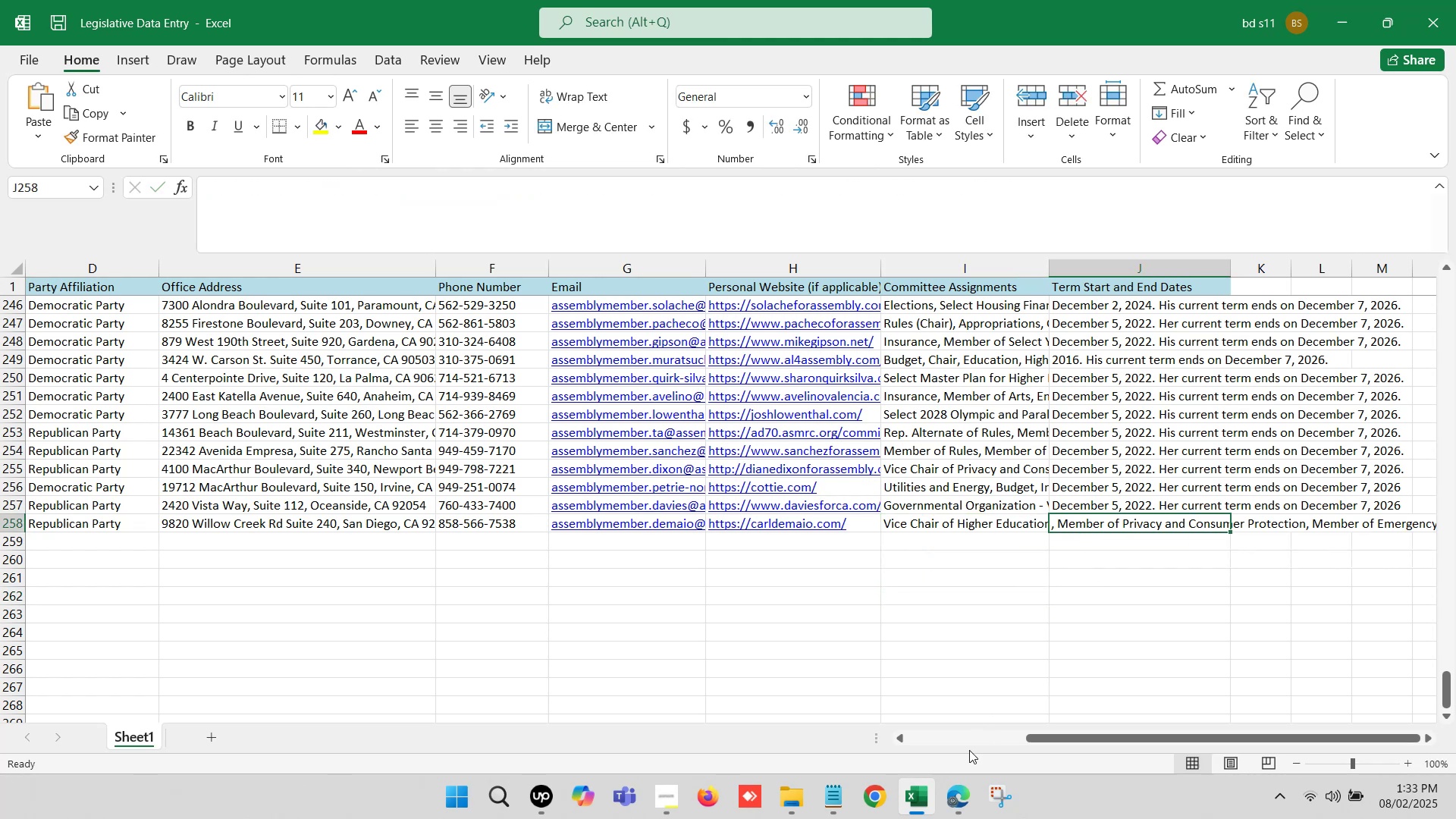 
left_click([962, 786])
 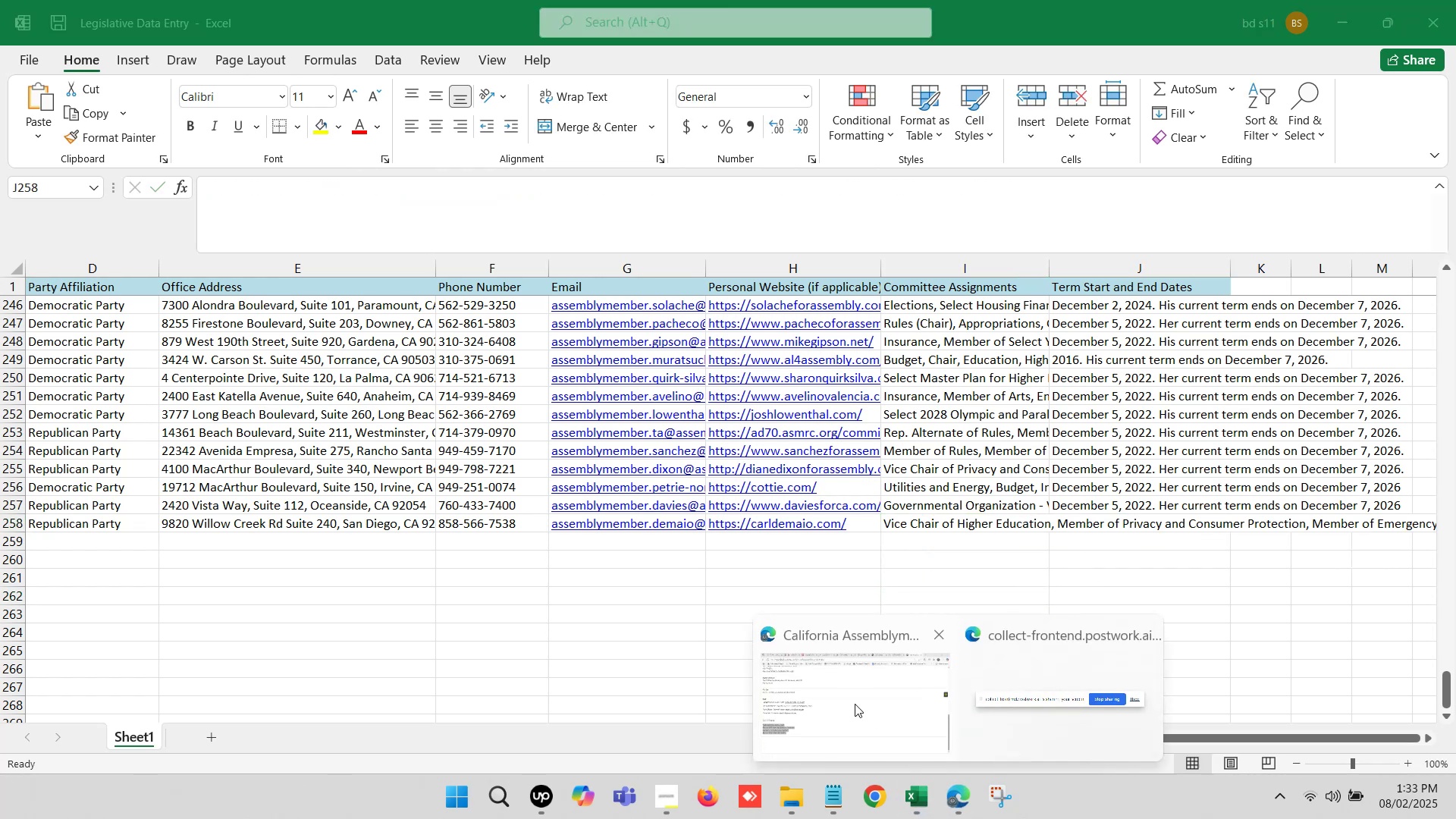 
left_click([852, 701])
 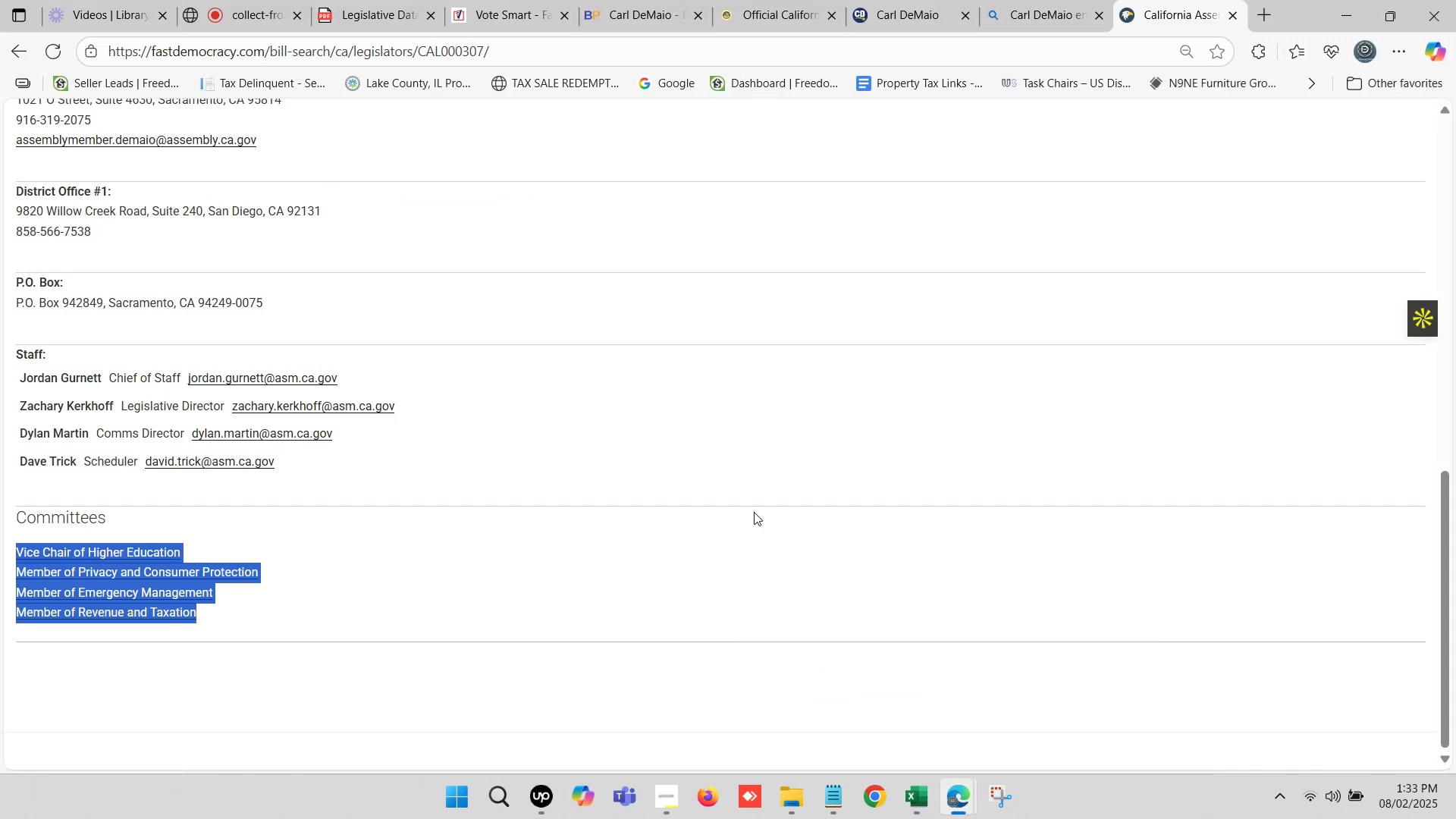 
scroll: coordinate [836, 381], scroll_direction: up, amount: 1.0
 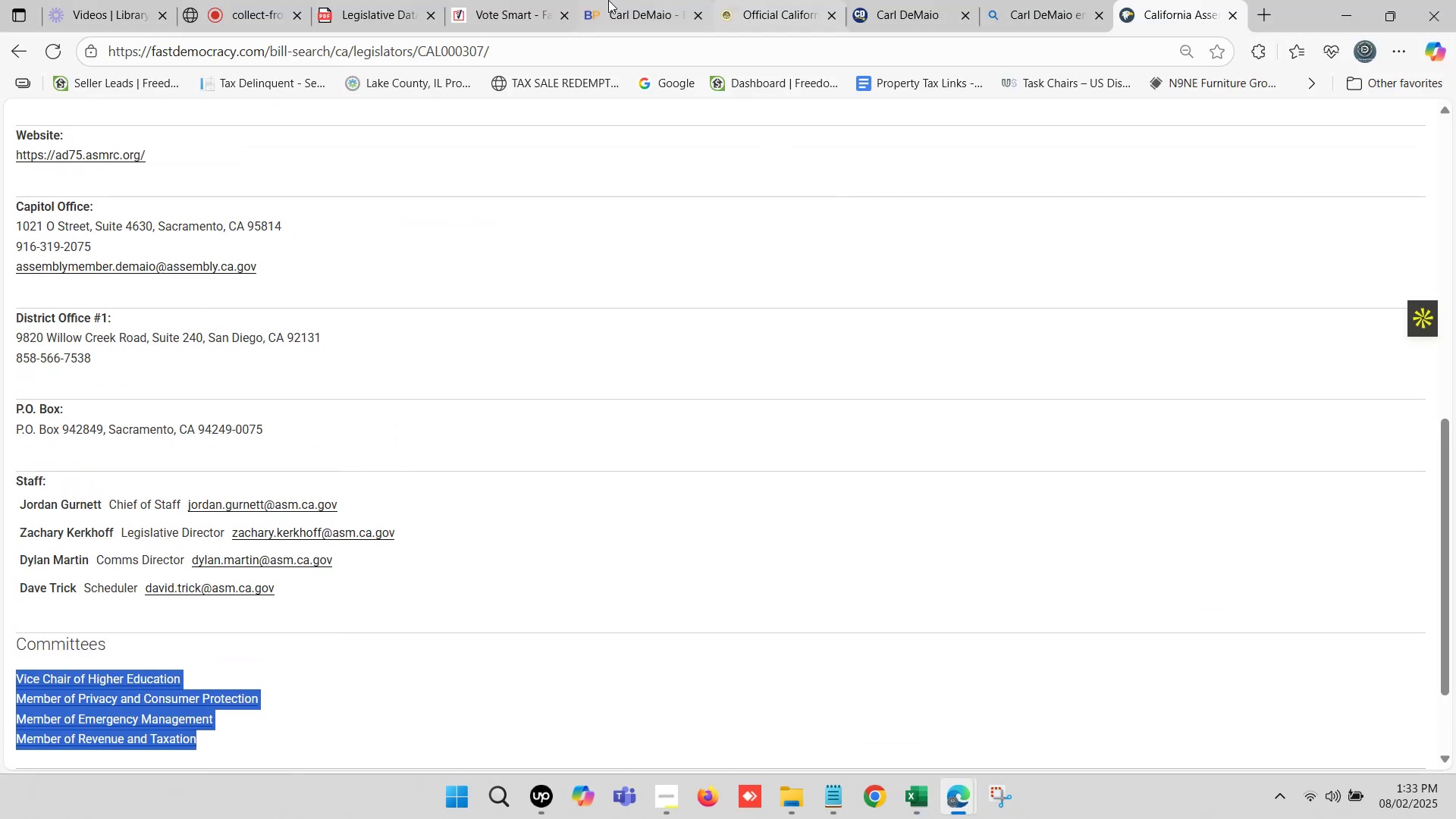 
left_click([604, 0])
 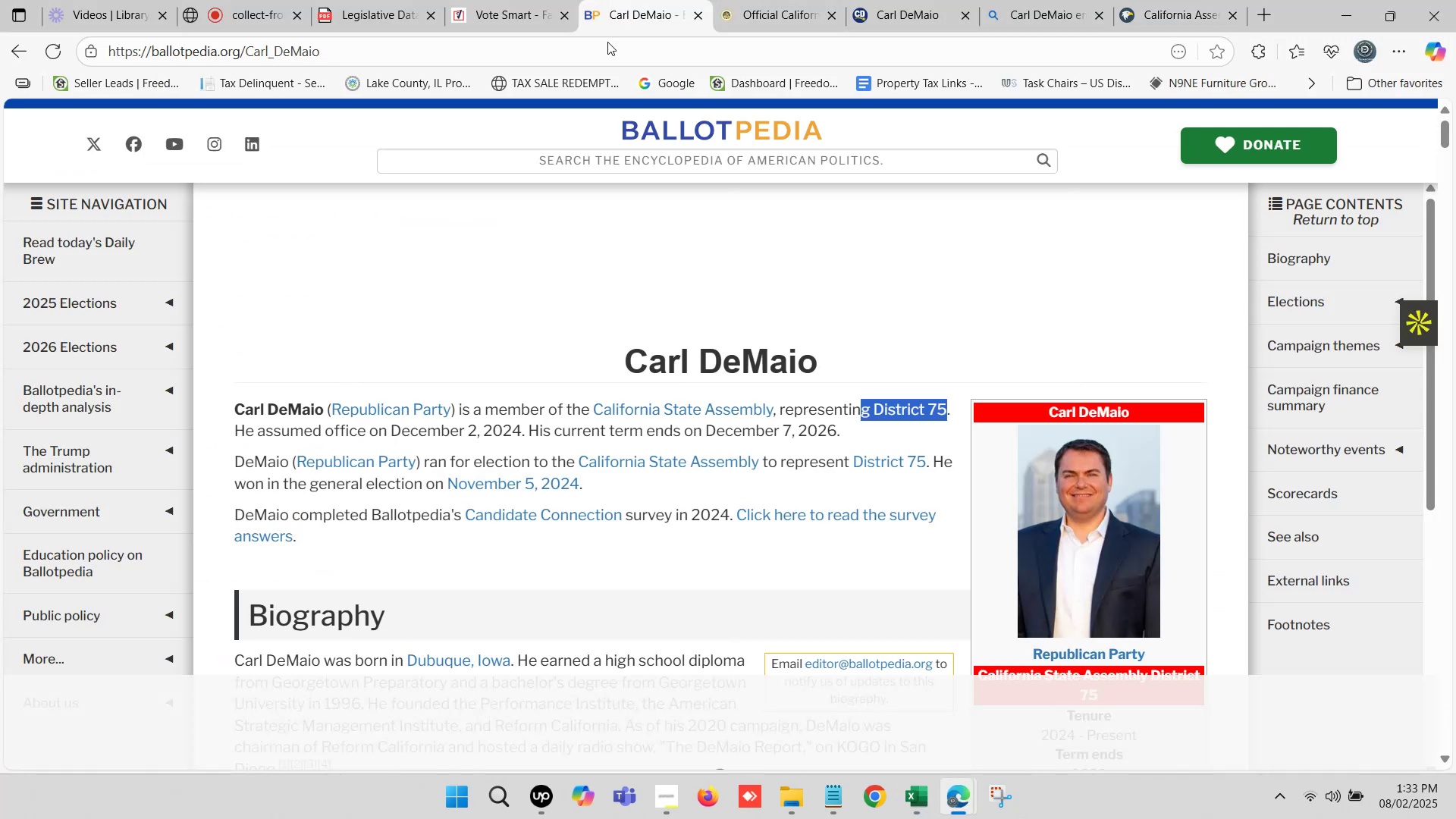 
scroll: coordinate [738, 327], scroll_direction: up, amount: 3.0
 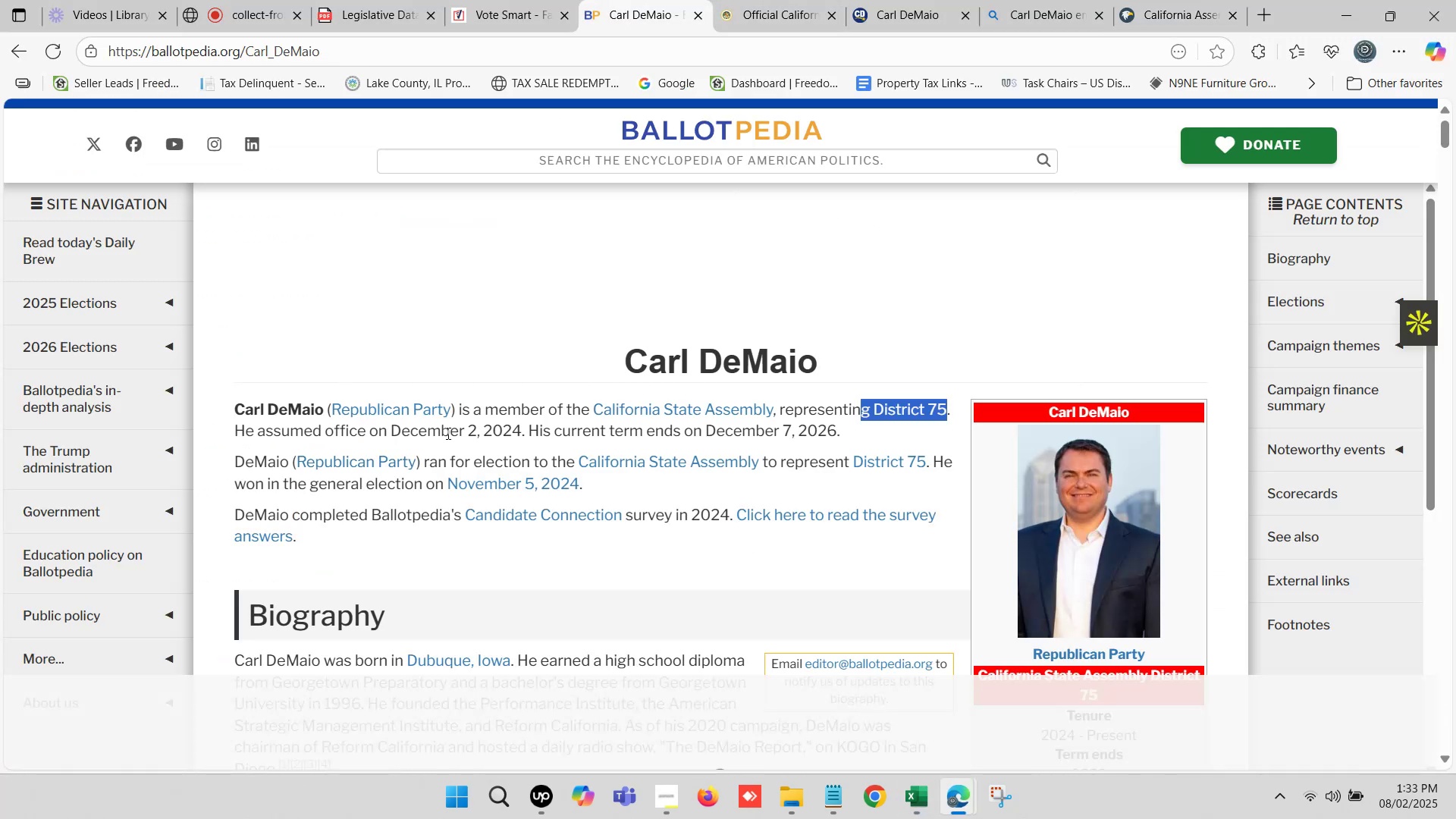 
left_click_drag(start_coordinate=[391, 429], to_coordinate=[834, 437])
 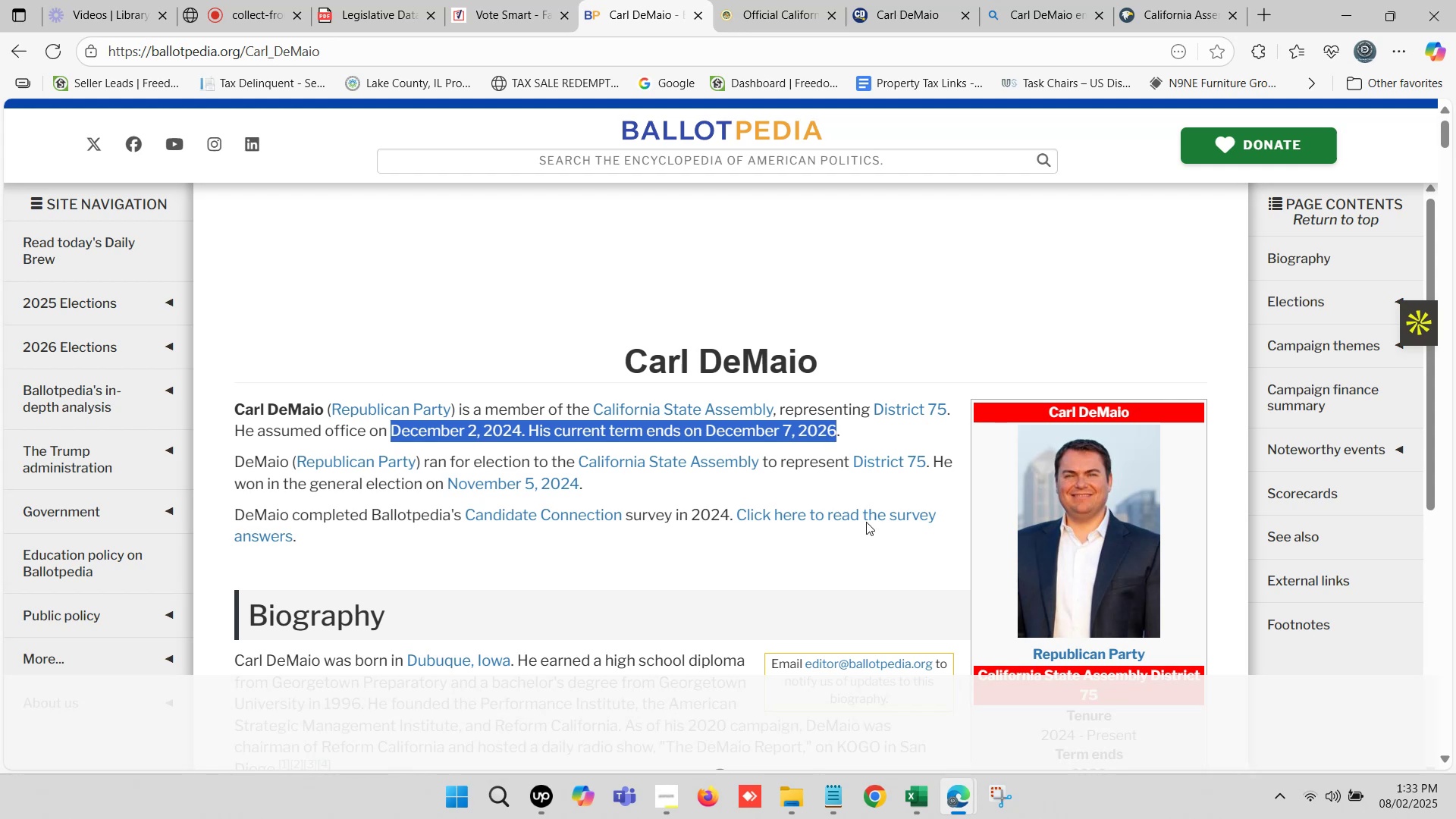 
key(Control+ControlLeft)
 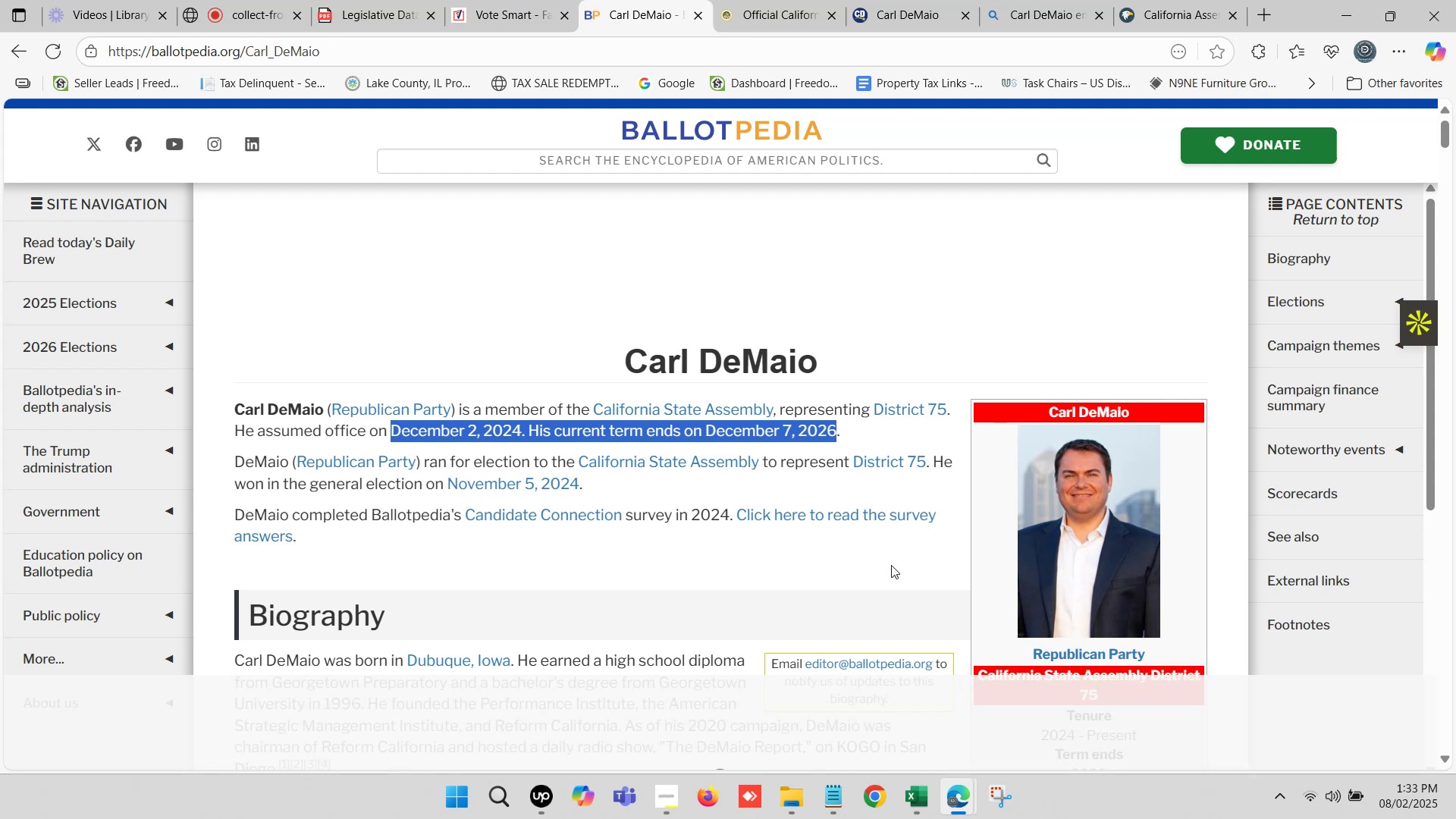 
key(Control+C)
 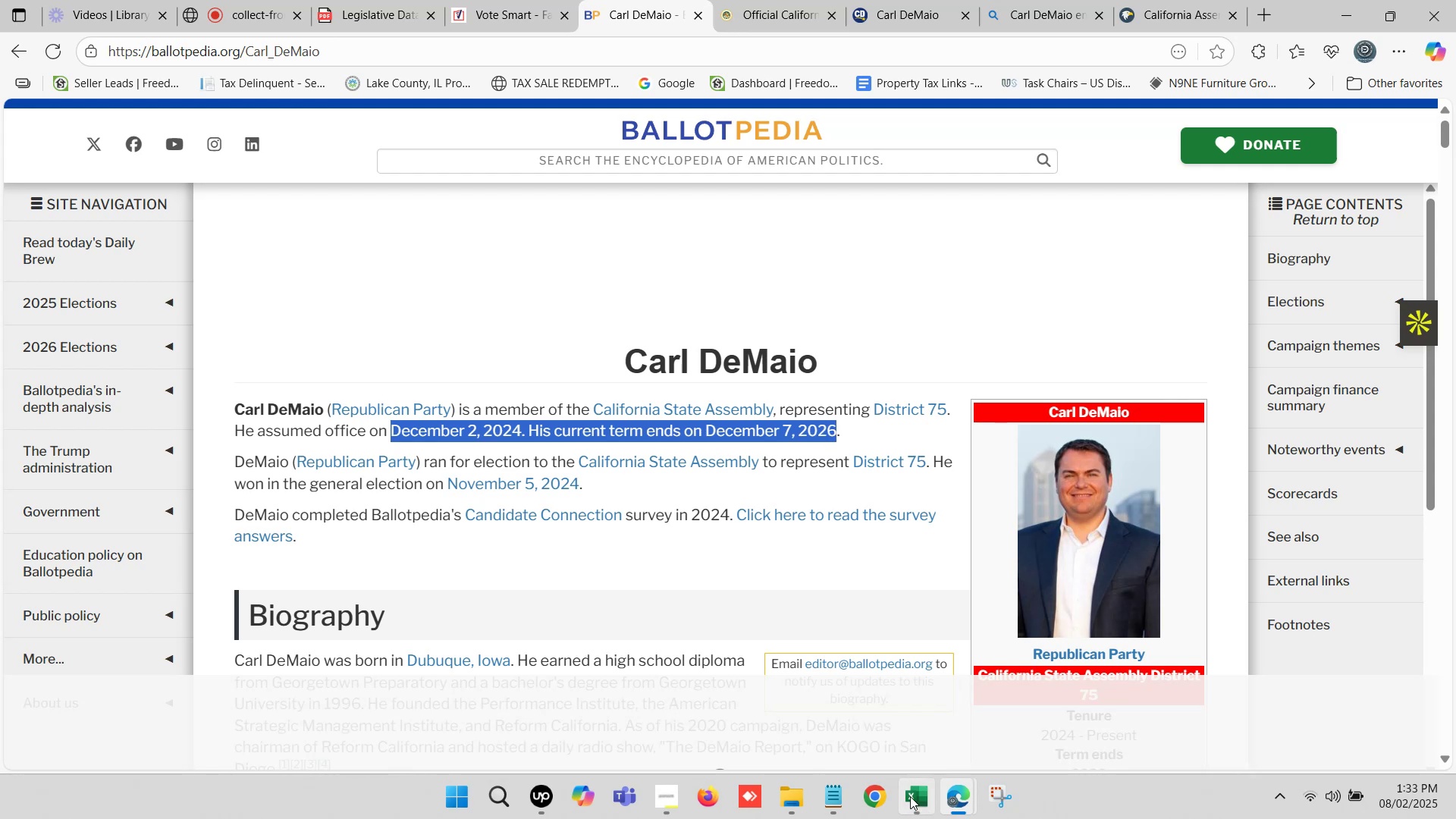 
left_click([908, 805])
 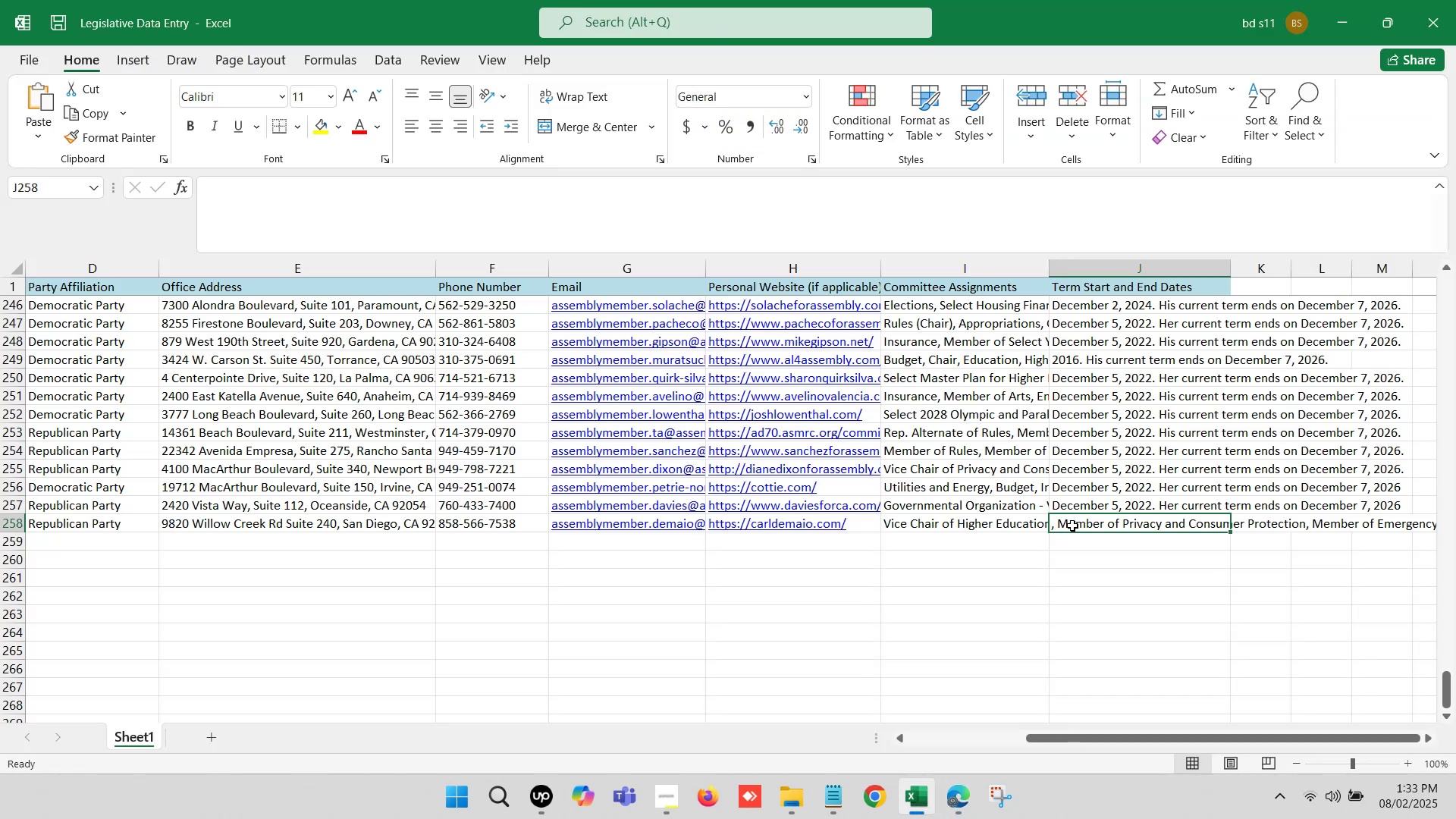 
double_click([1072, 526])
 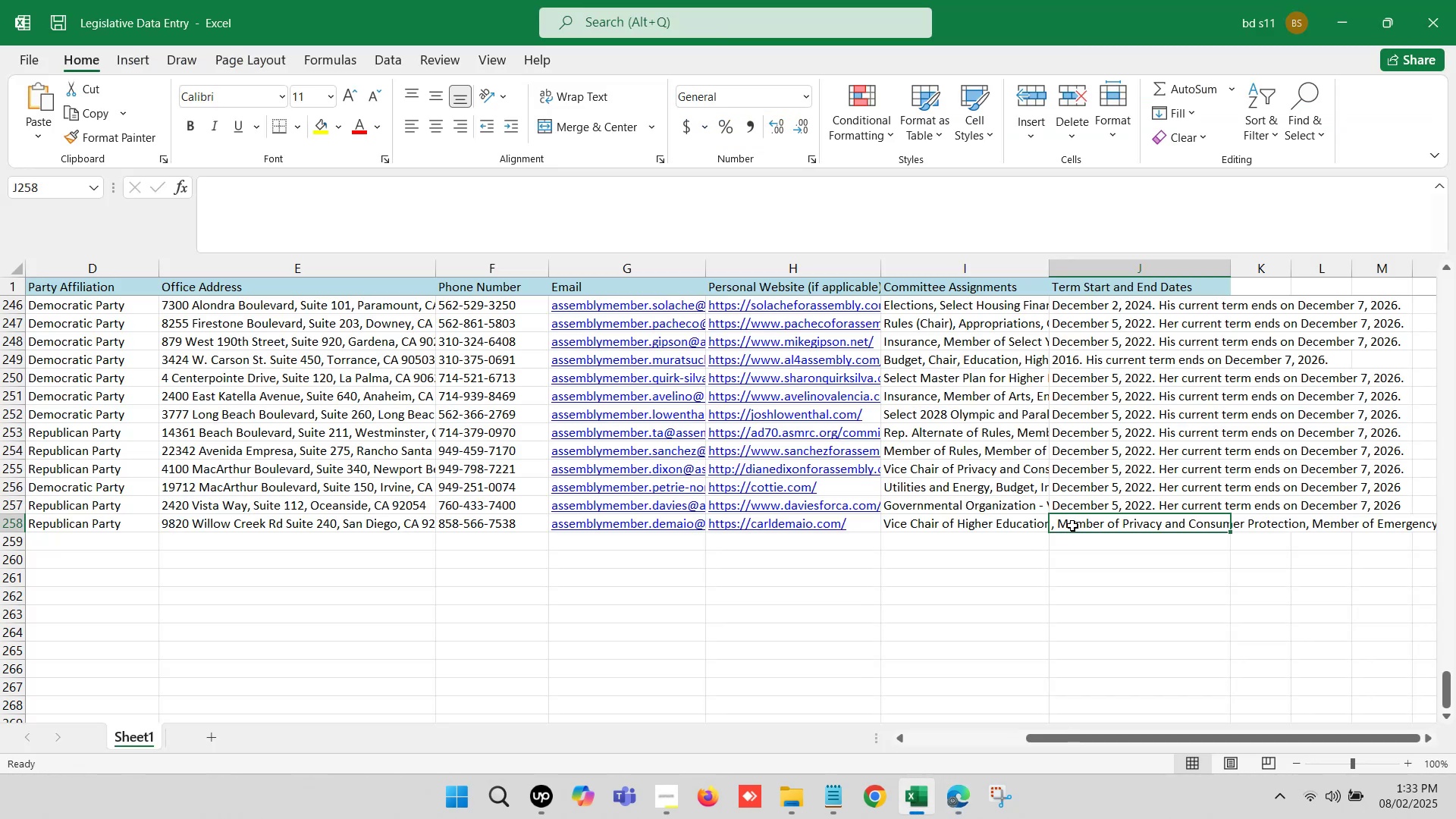 
key(Control+ControlLeft)
 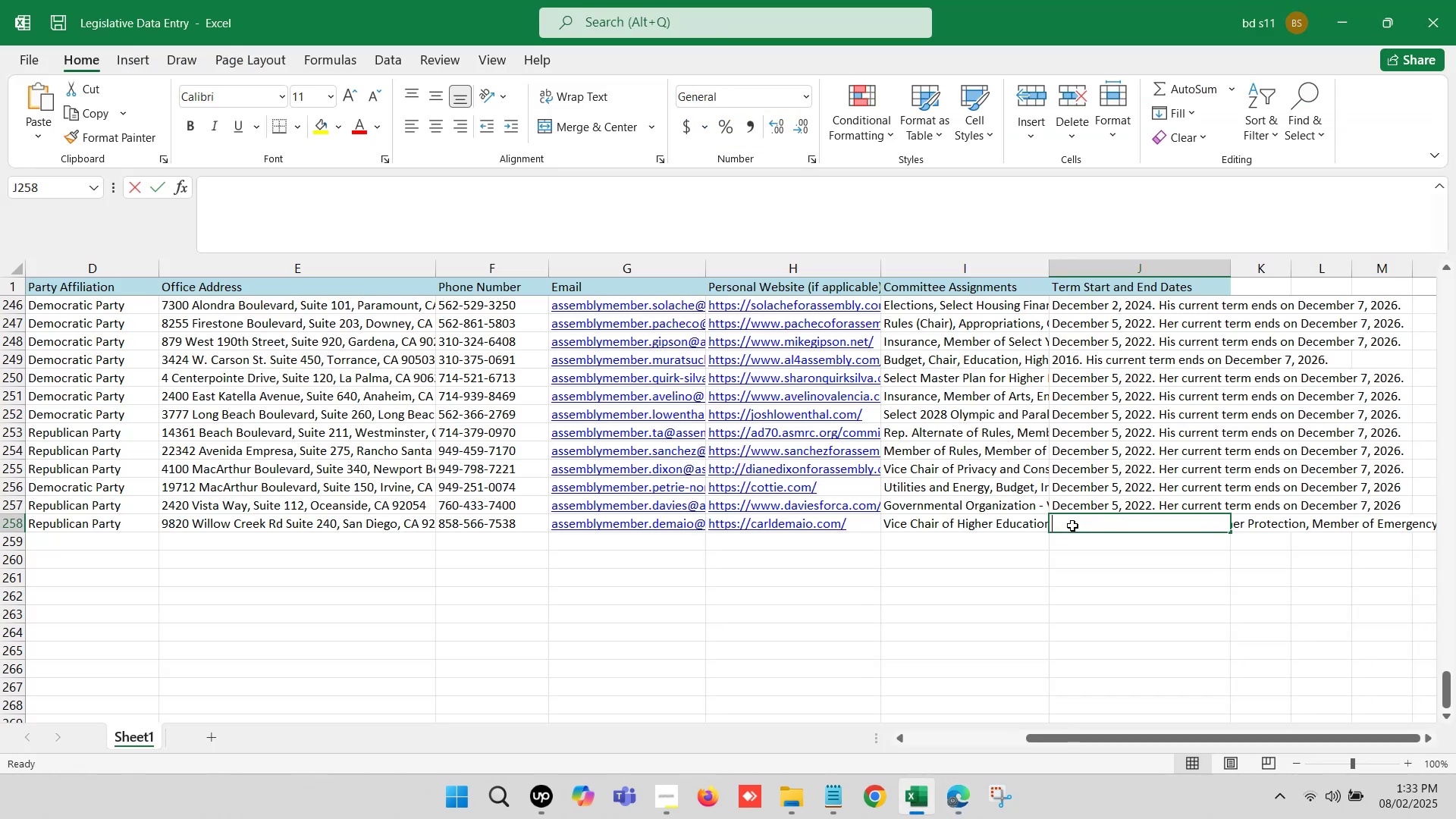 
key(Control+V)
 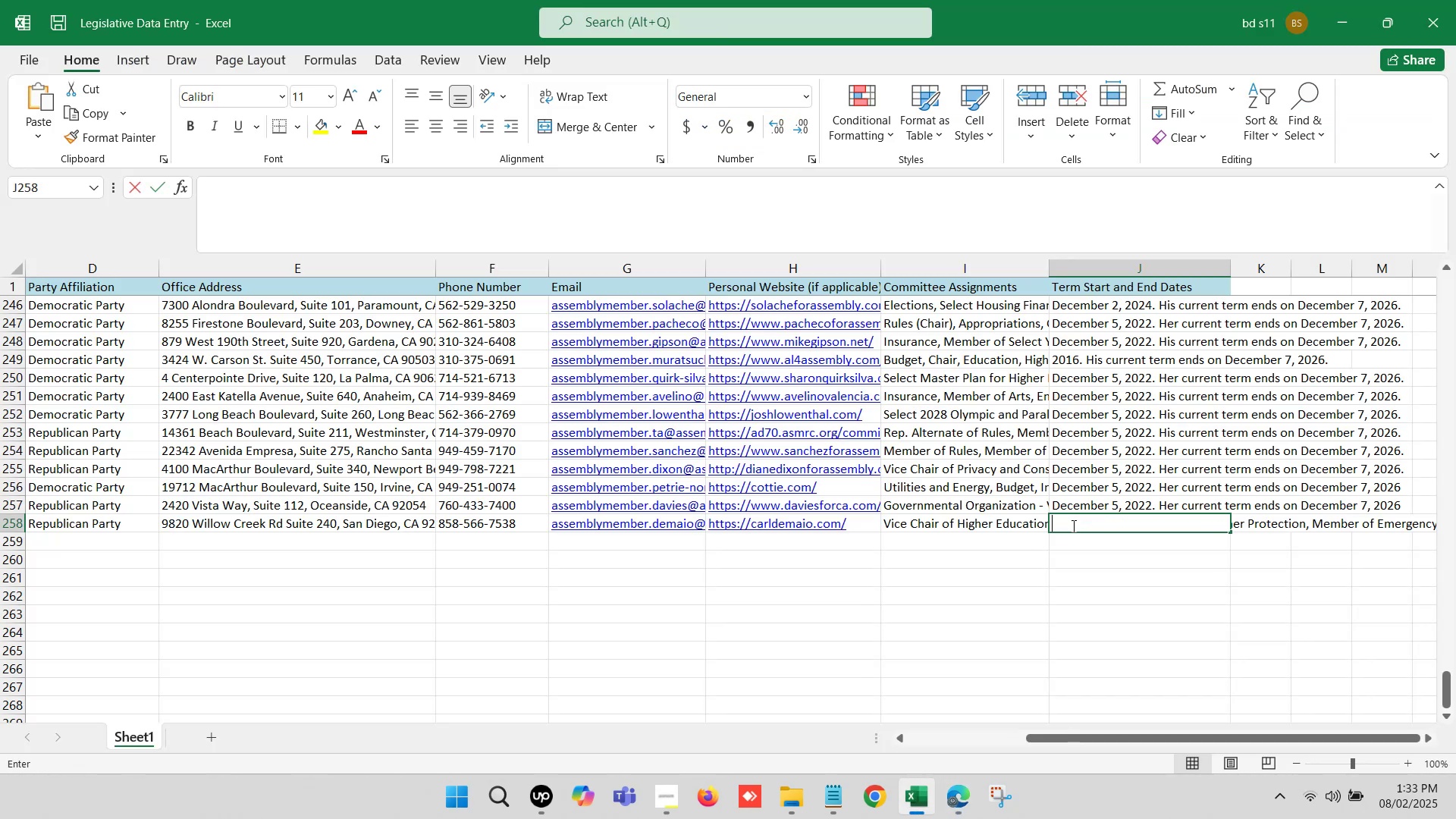 
left_click([1066, 546])
 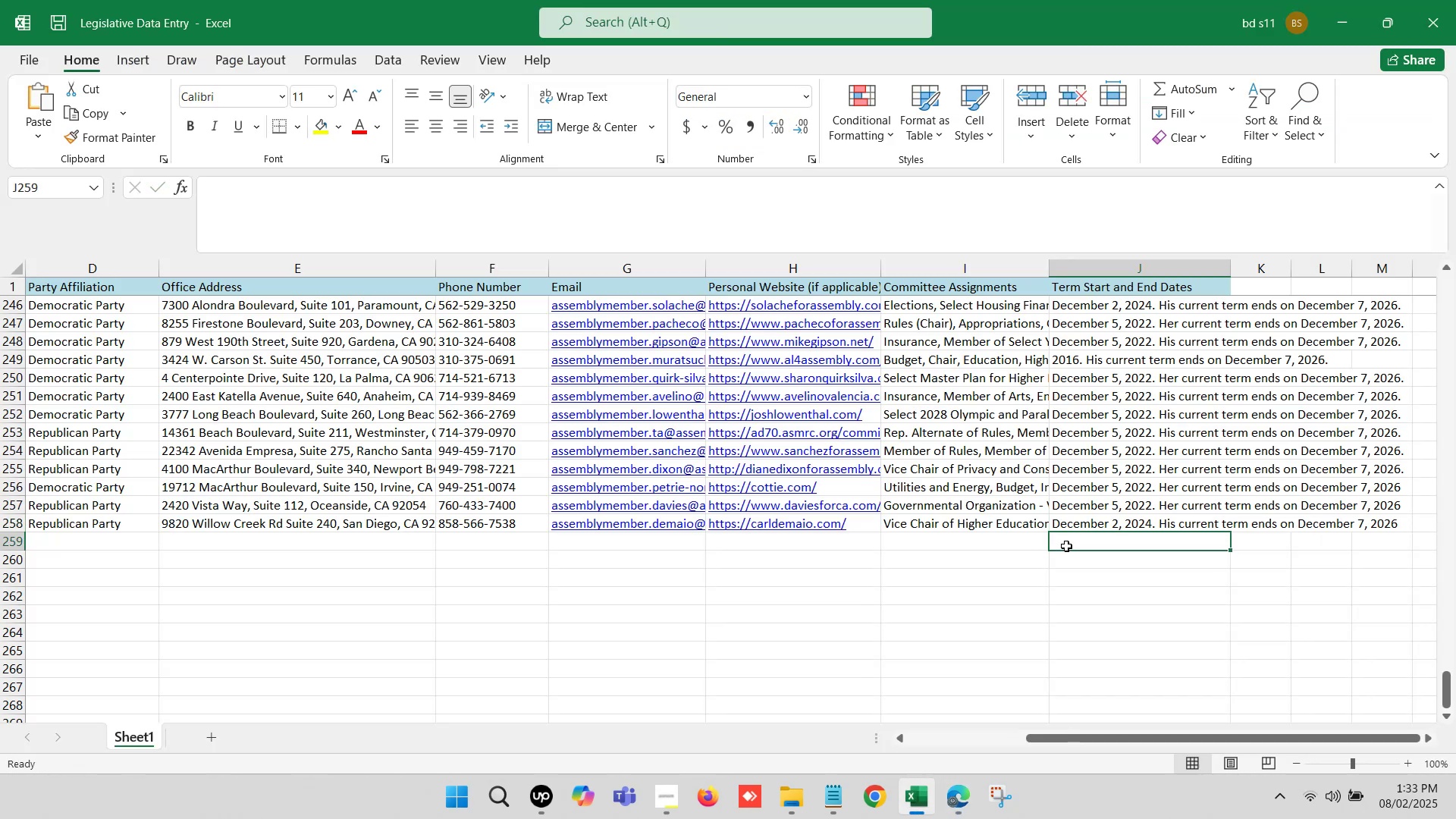 
key(Control+S)
 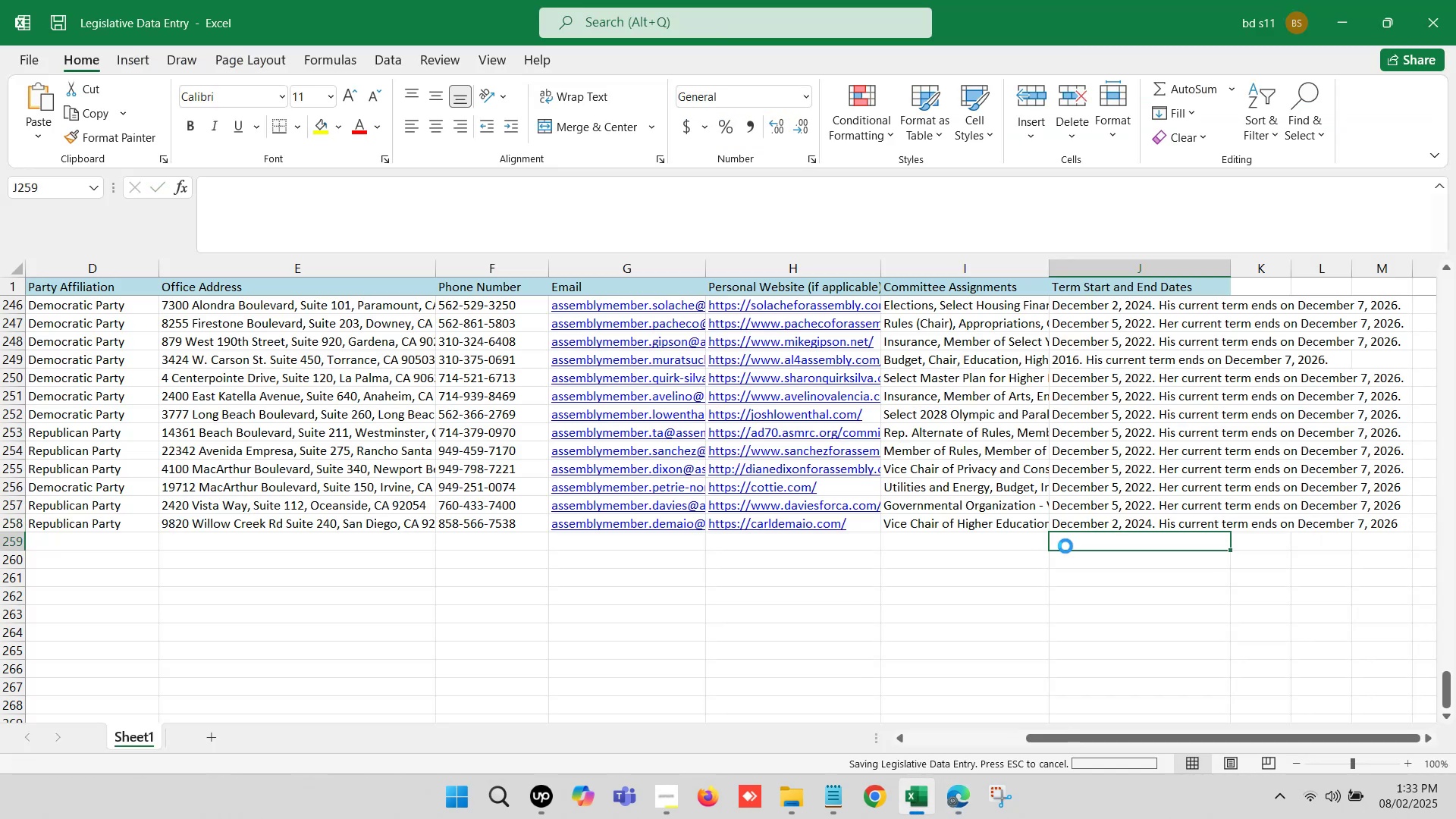 
key(Control+S)
 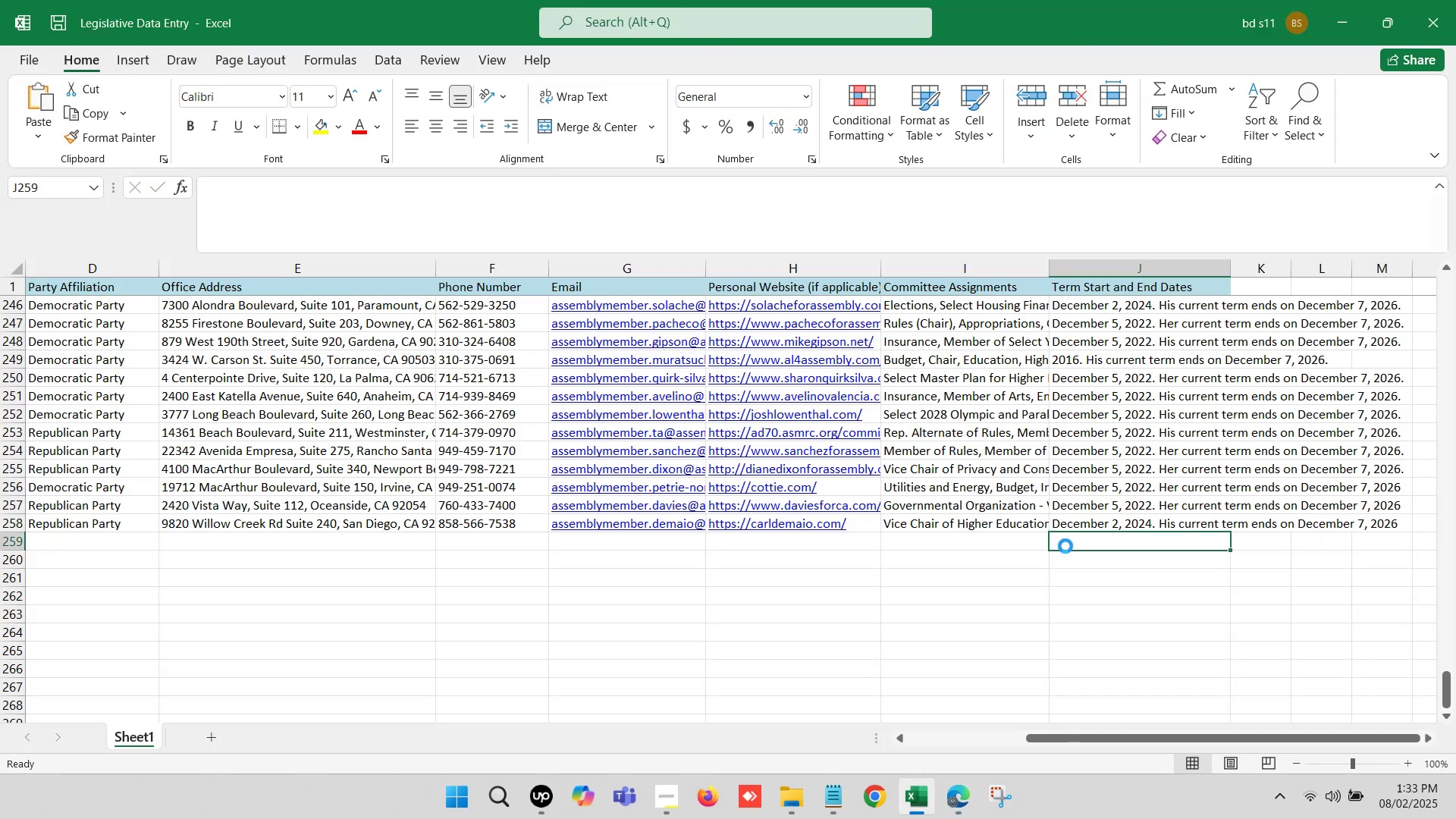 
hold_key(key=ArrowLeft, duration=1.29)
 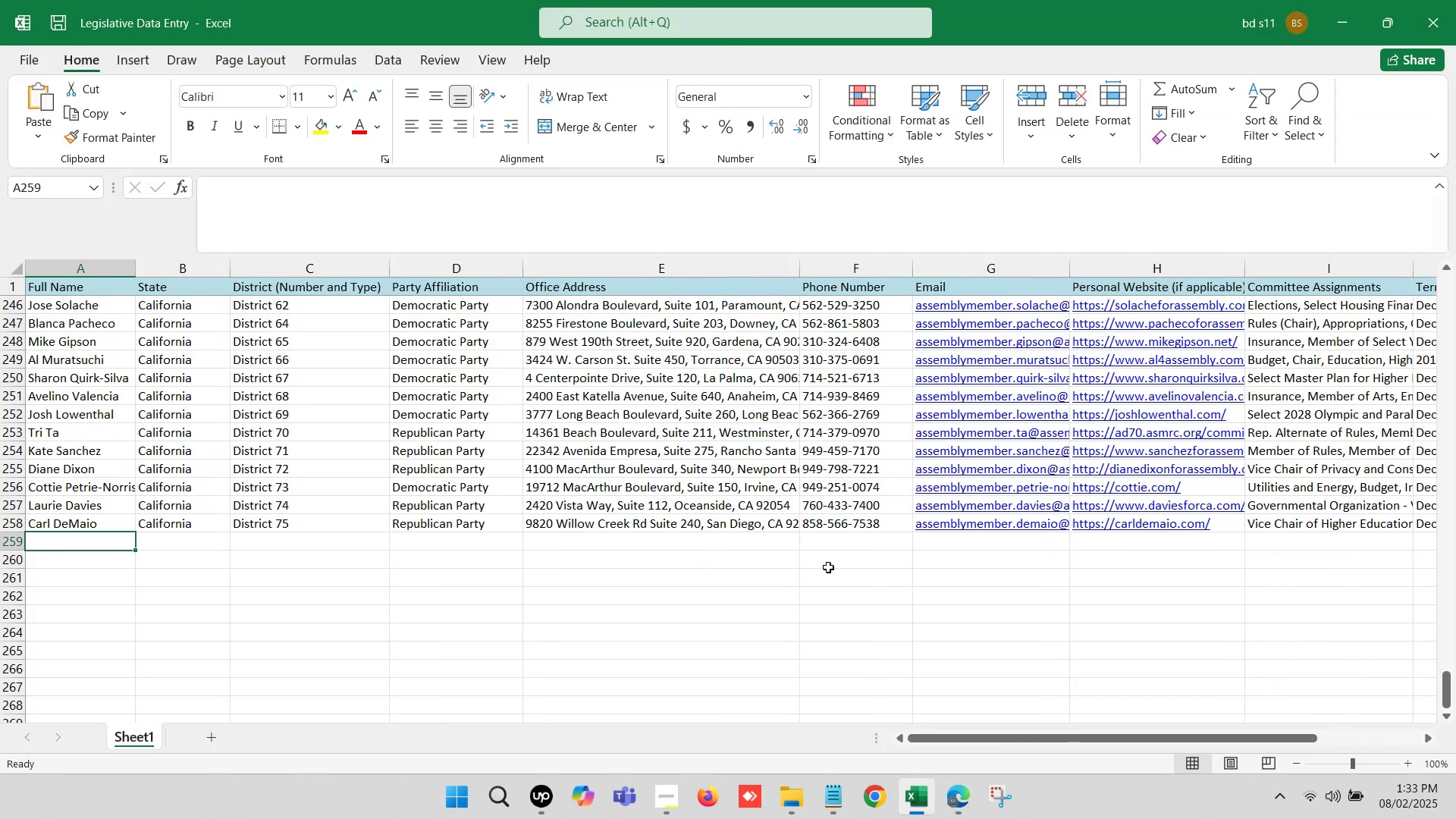 
left_click([729, 576])
 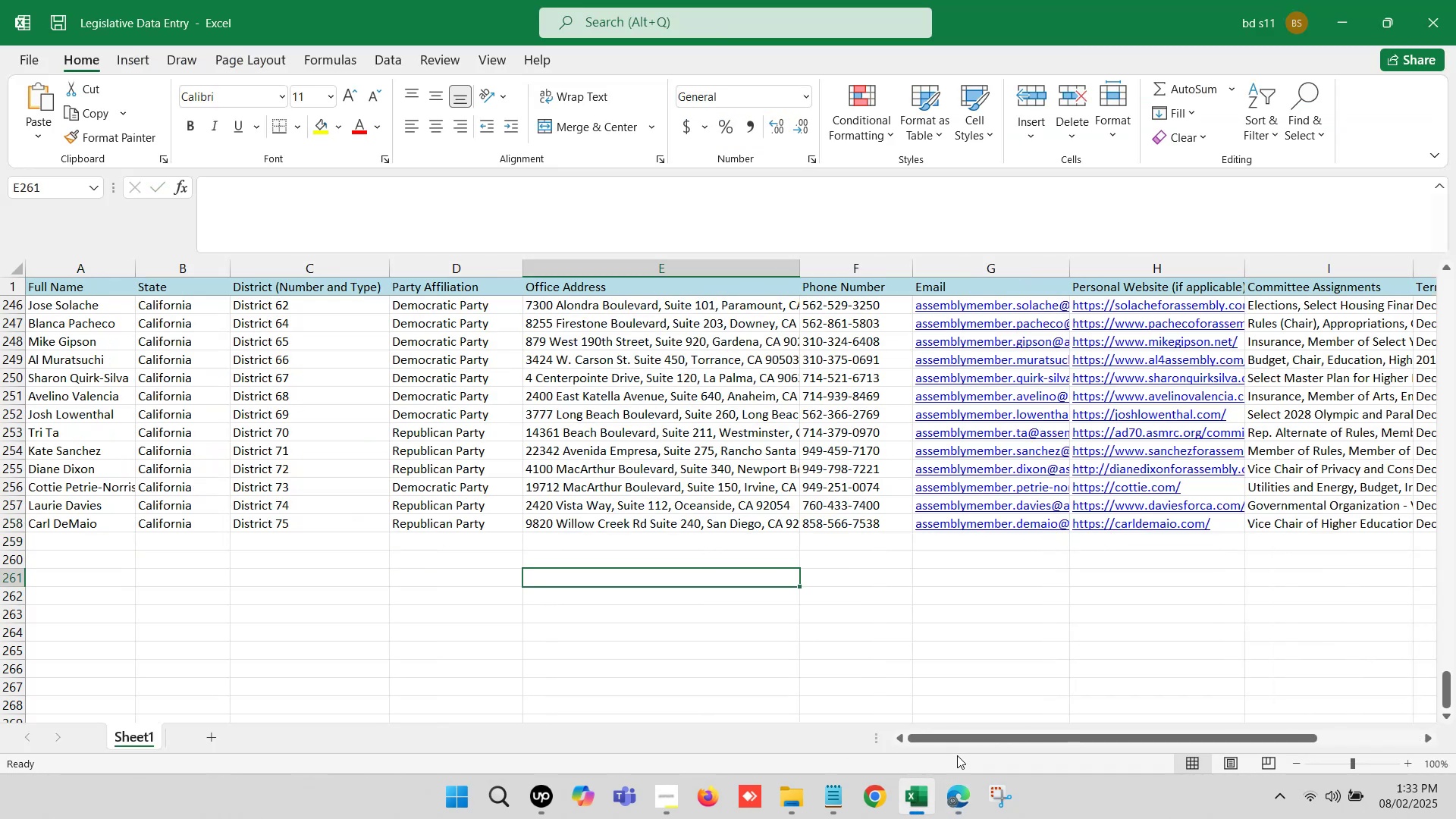 
left_click([960, 793])
 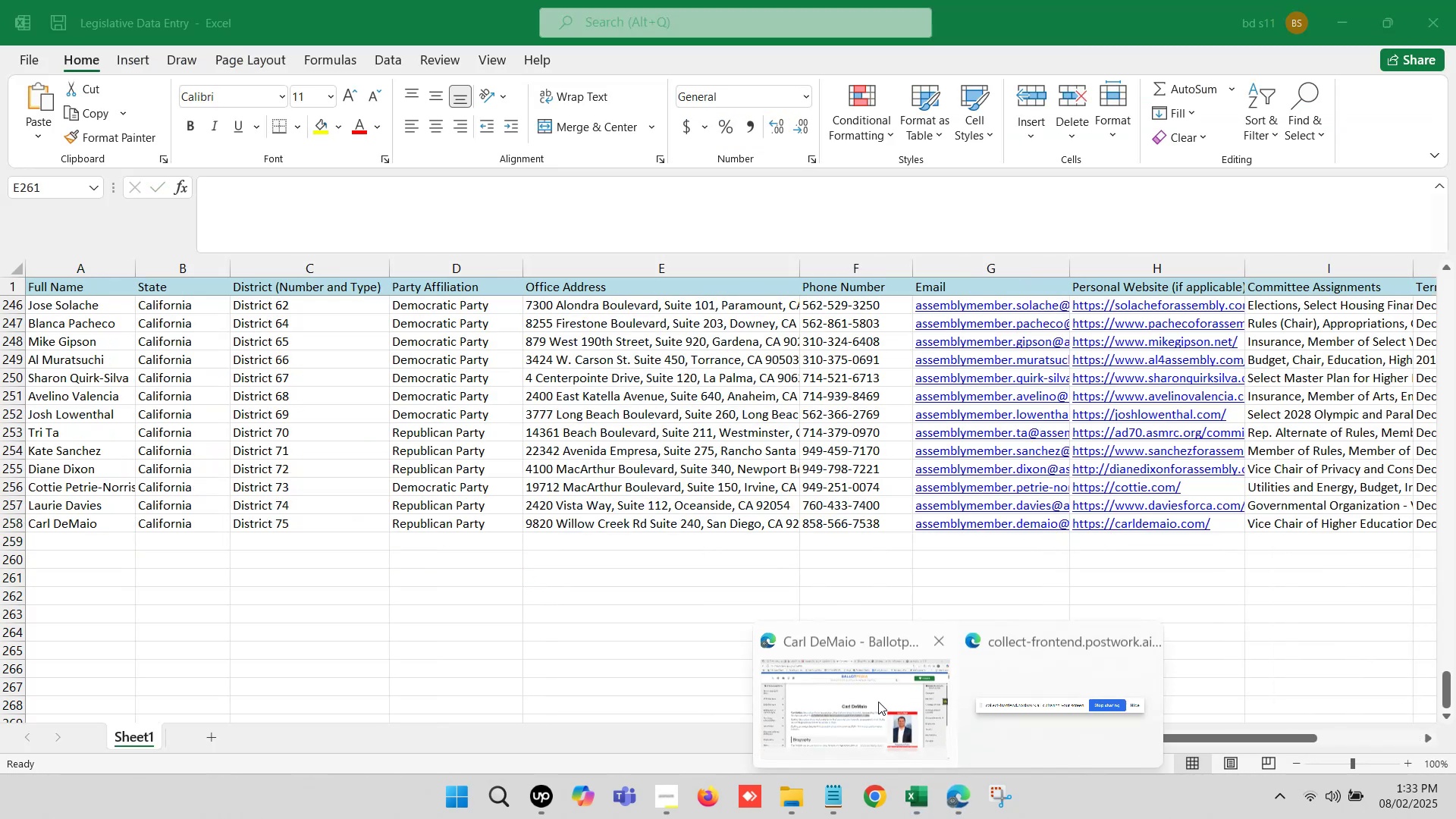 
left_click([846, 679])
 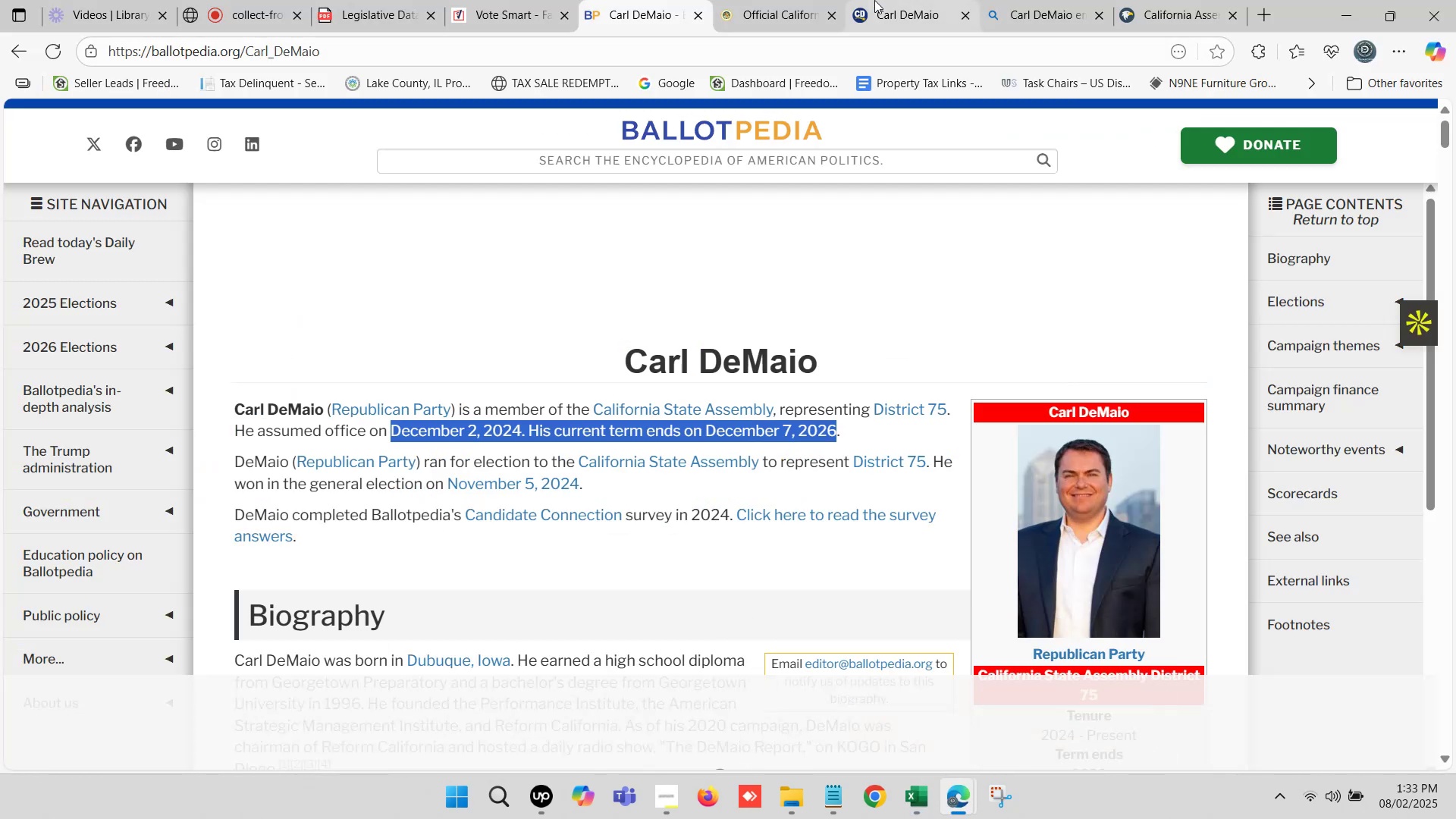 
left_click([824, 0])
 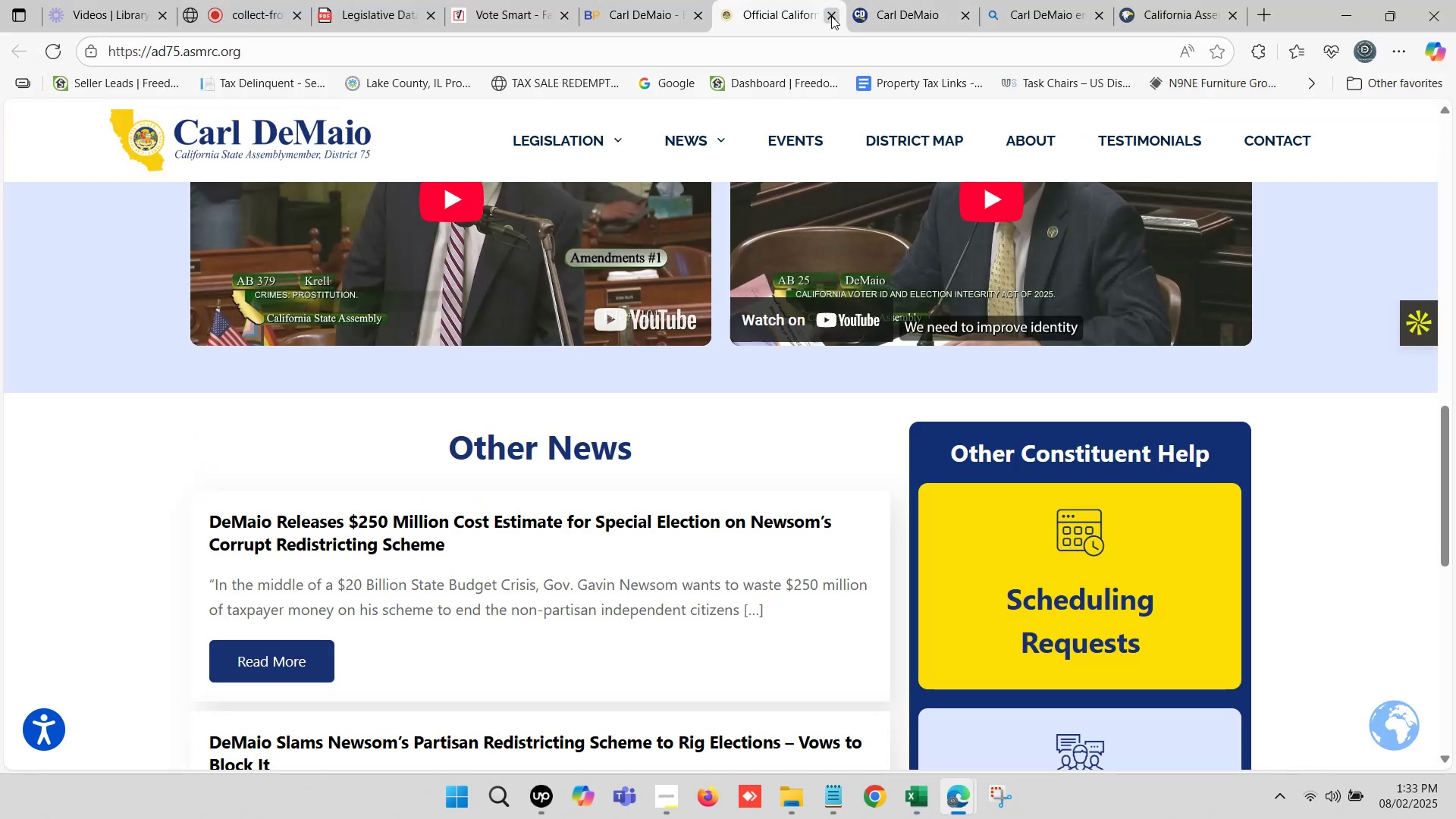 
left_click([831, 16])
 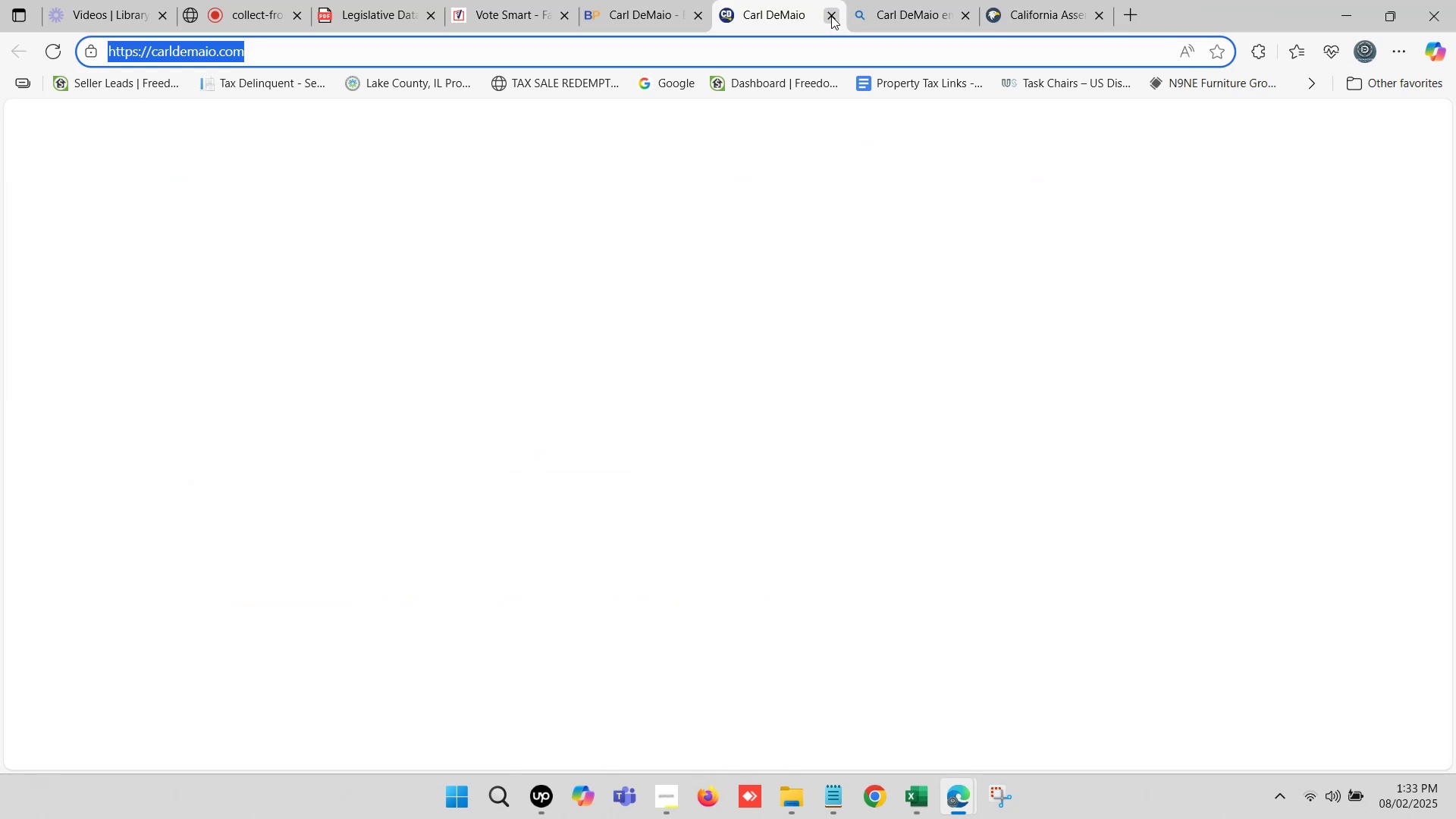 
left_click([831, 16])
 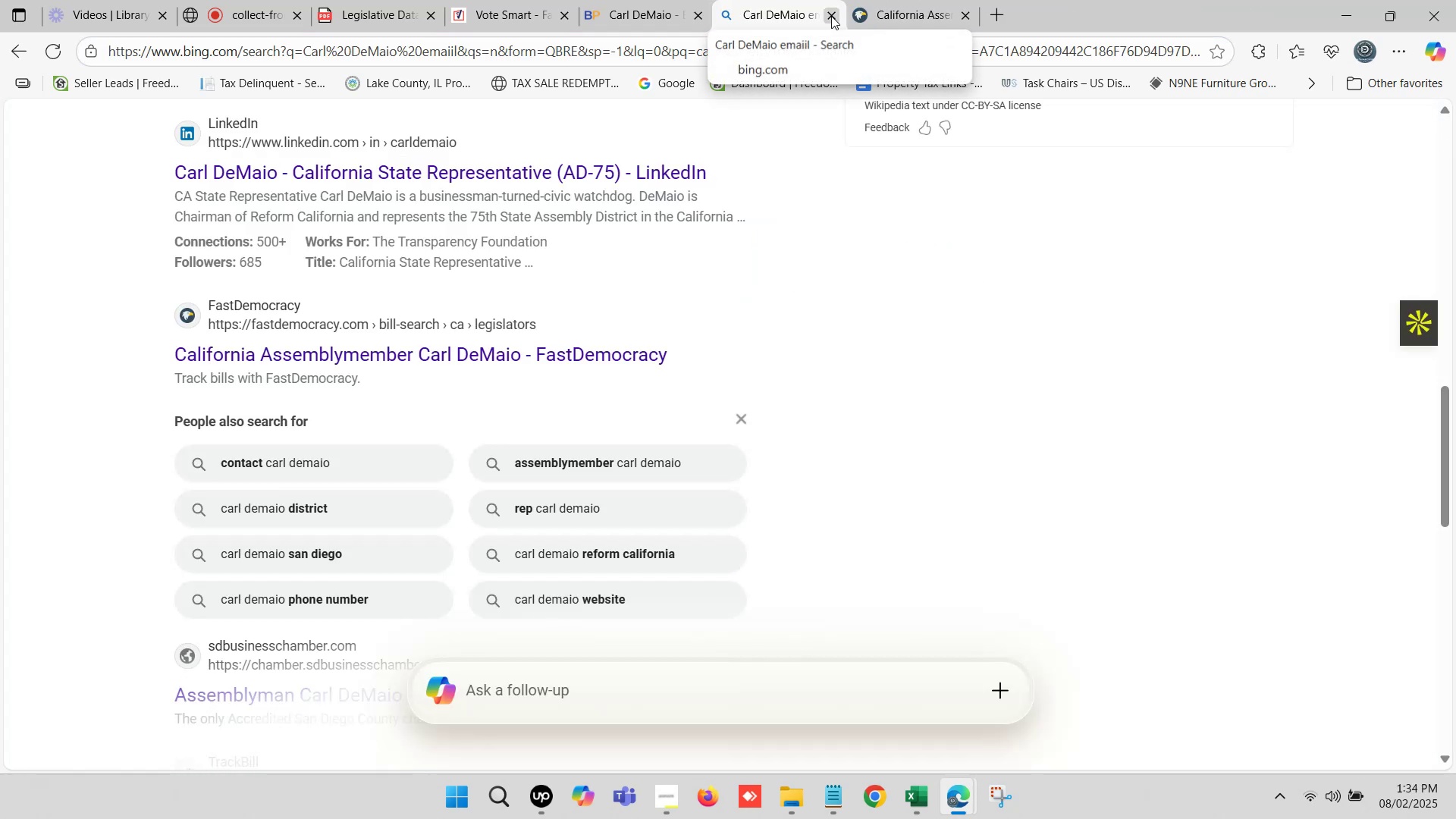 
left_click([918, 0])
 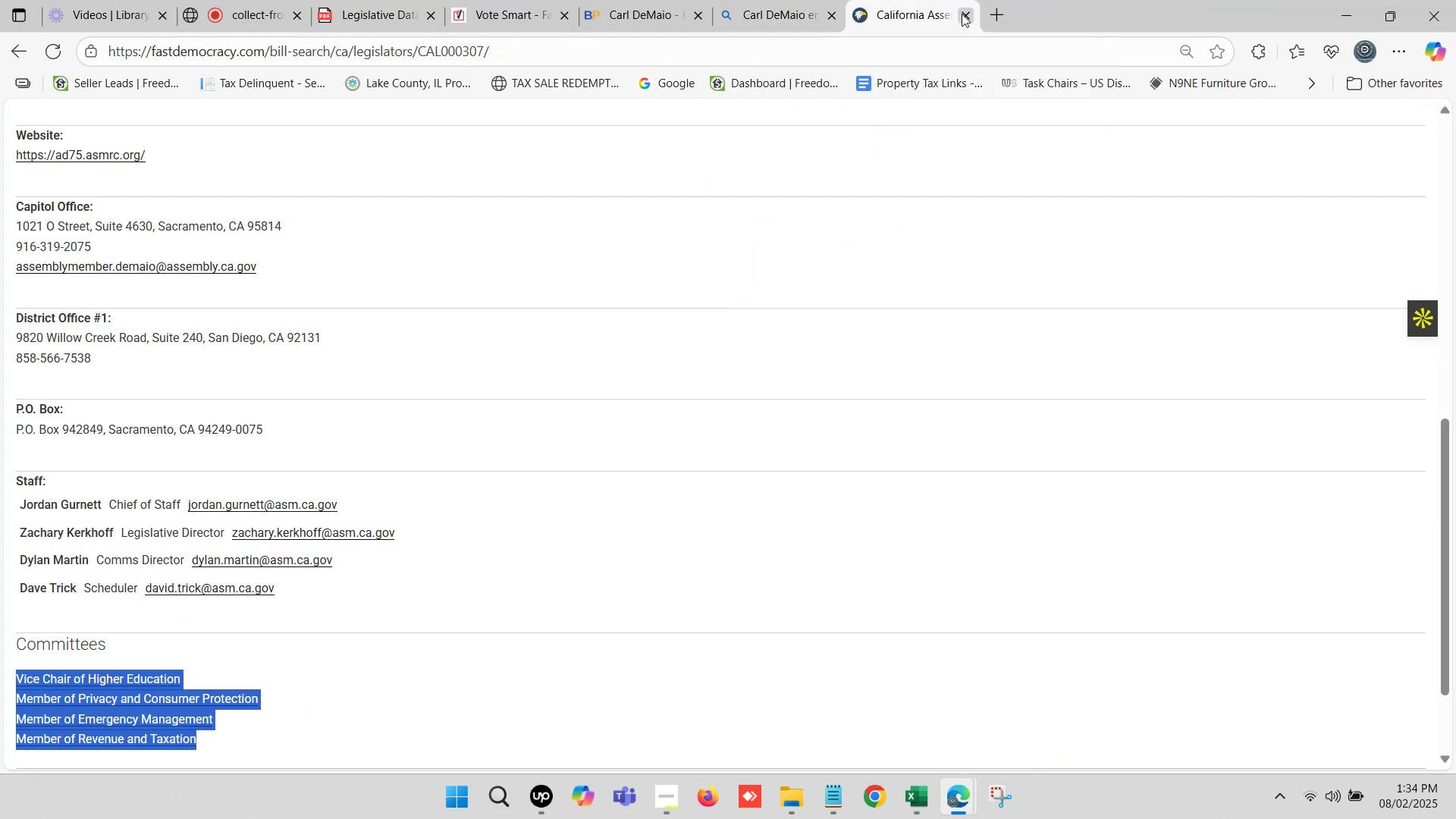 
left_click([966, 14])
 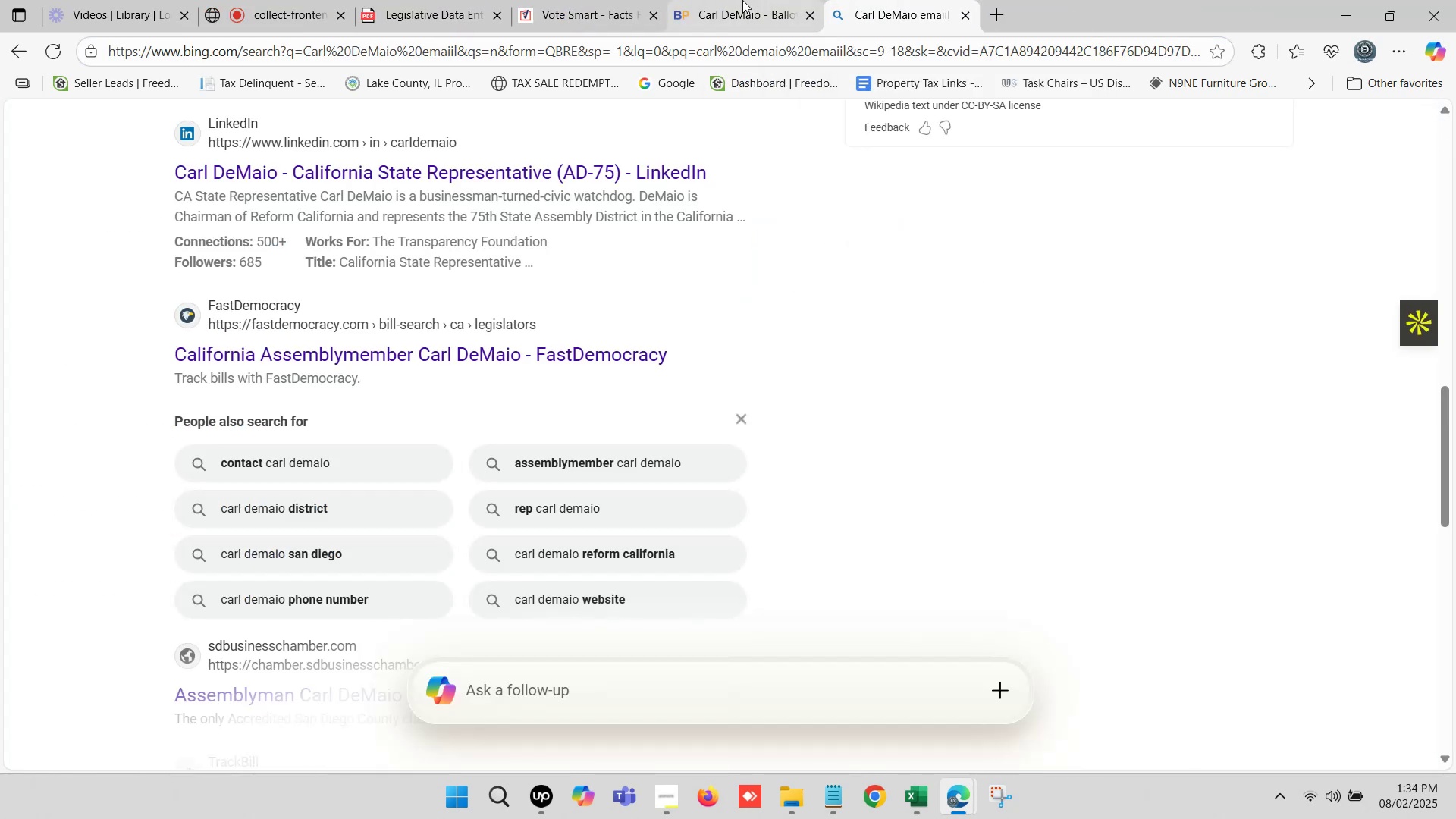 
left_click([738, 0])
 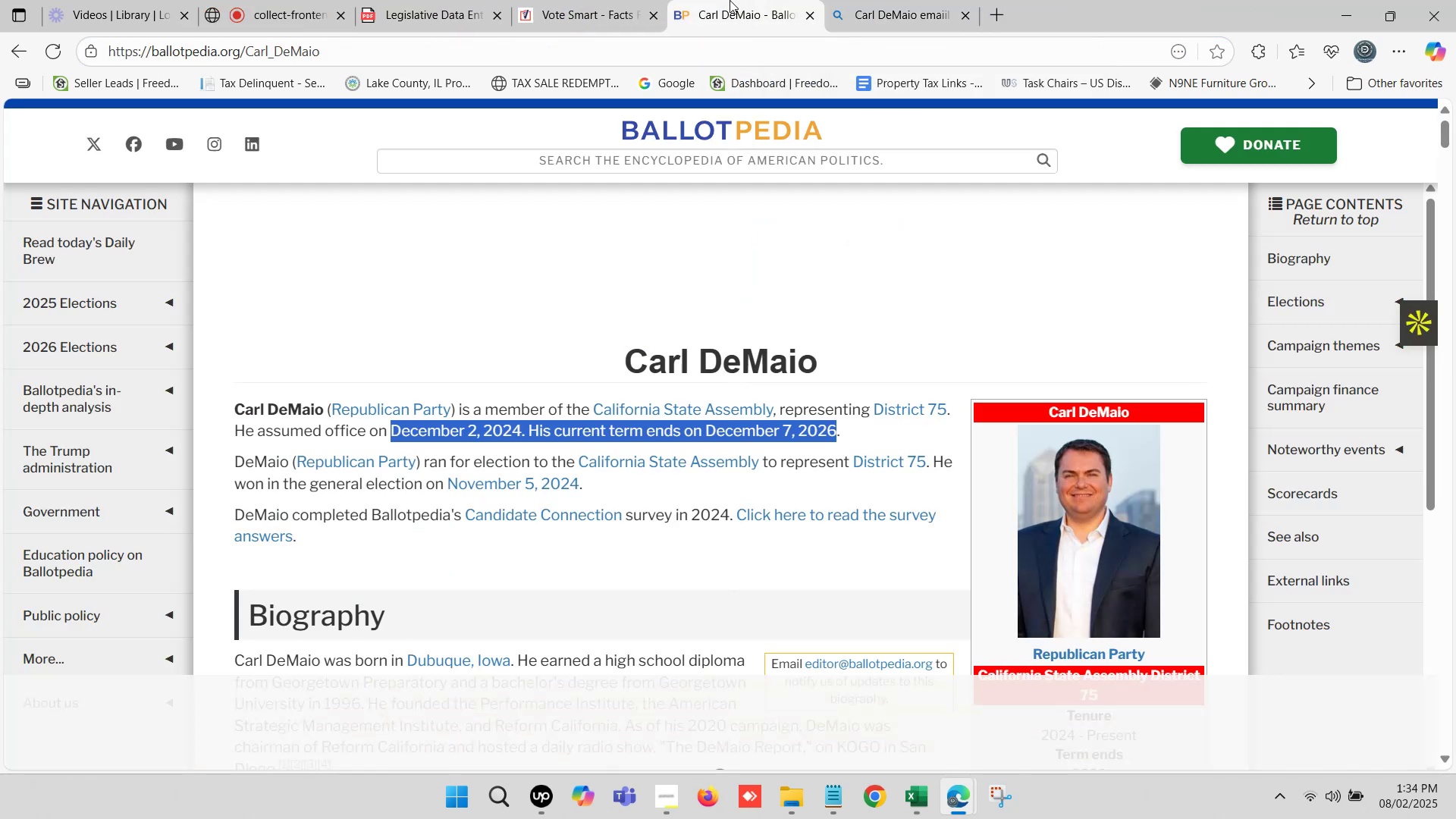 
left_click([557, 0])
 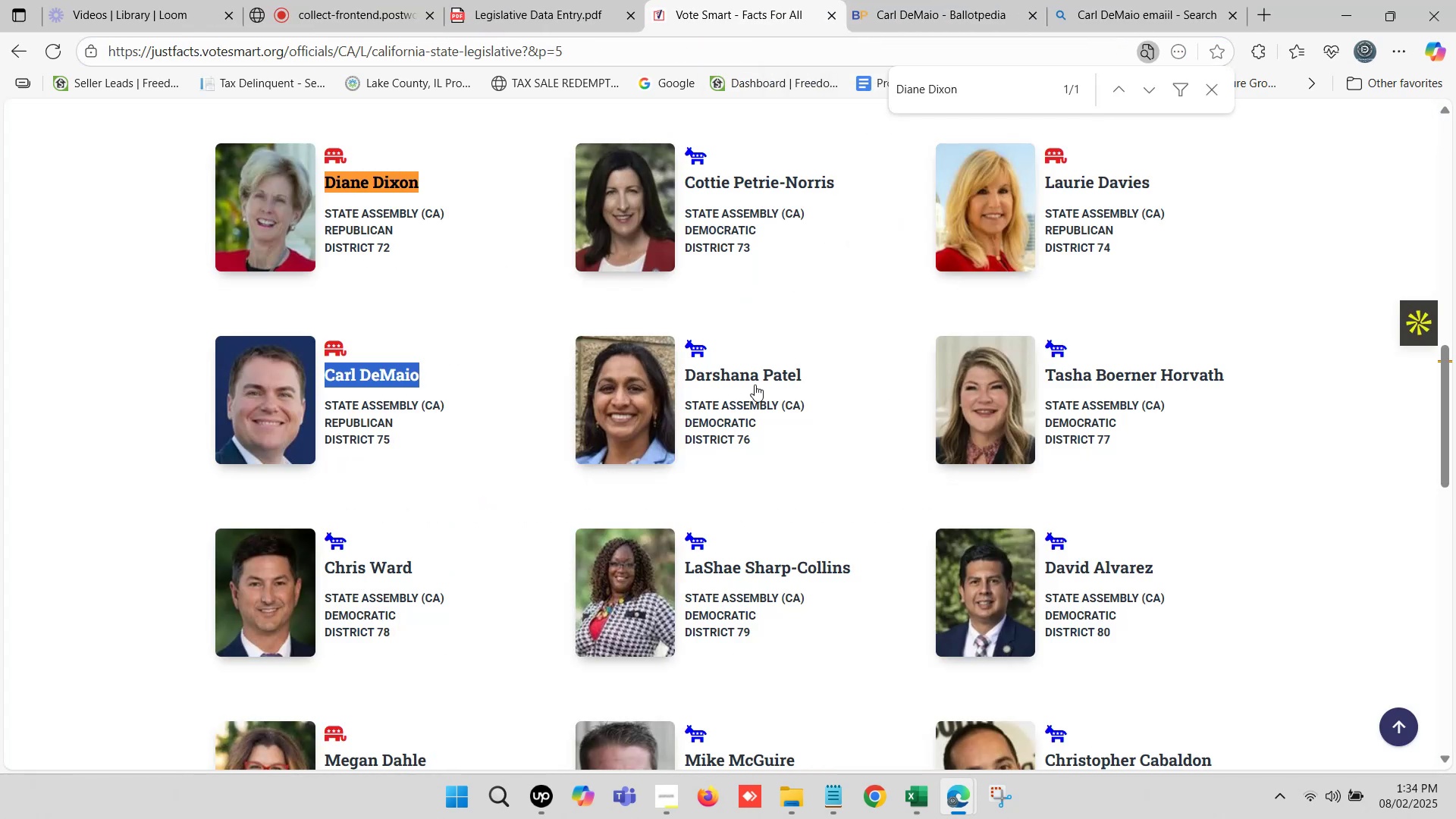 
left_click_drag(start_coordinate=[814, 374], to_coordinate=[682, 370])
 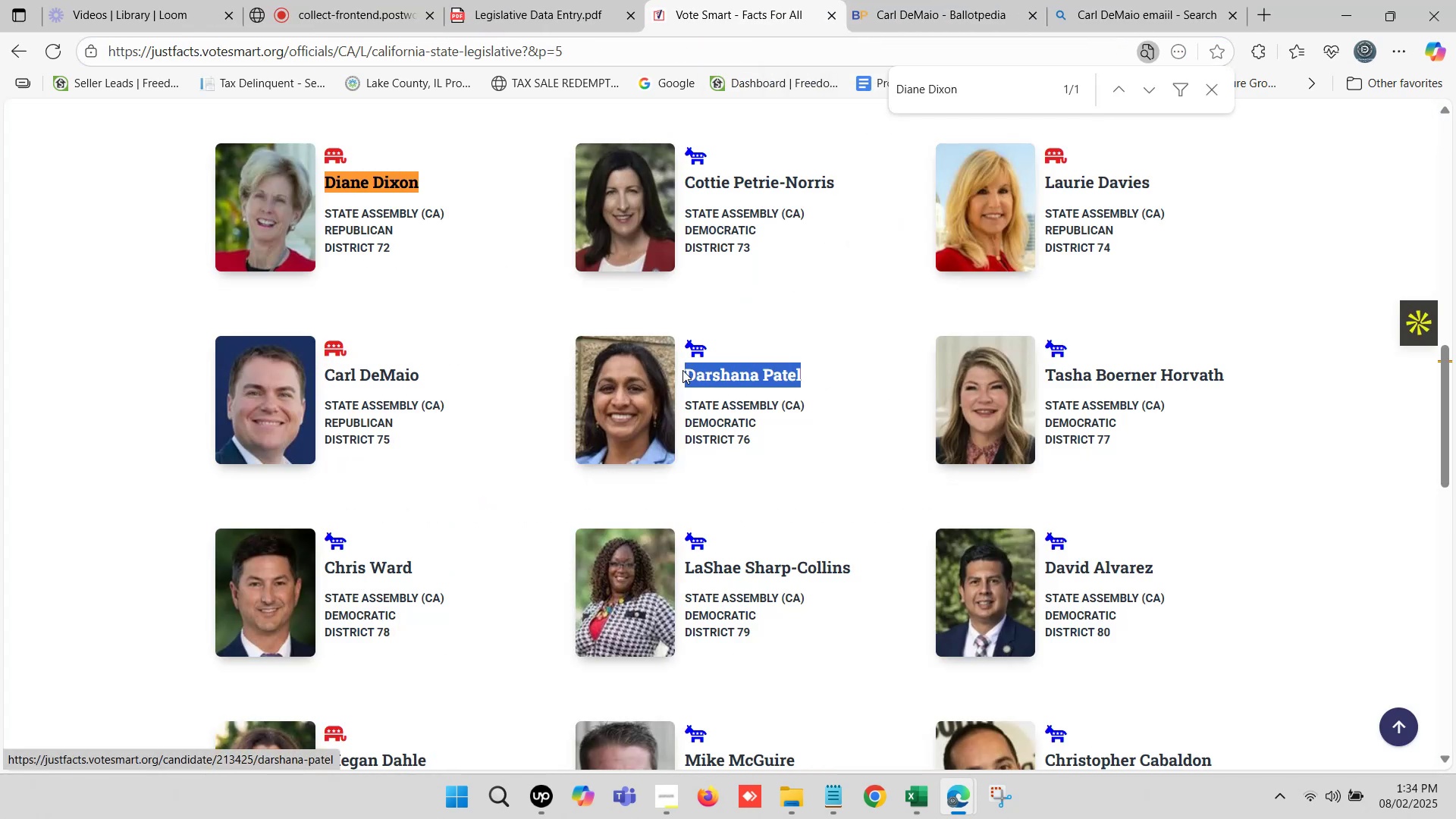 
key(Control+C)
 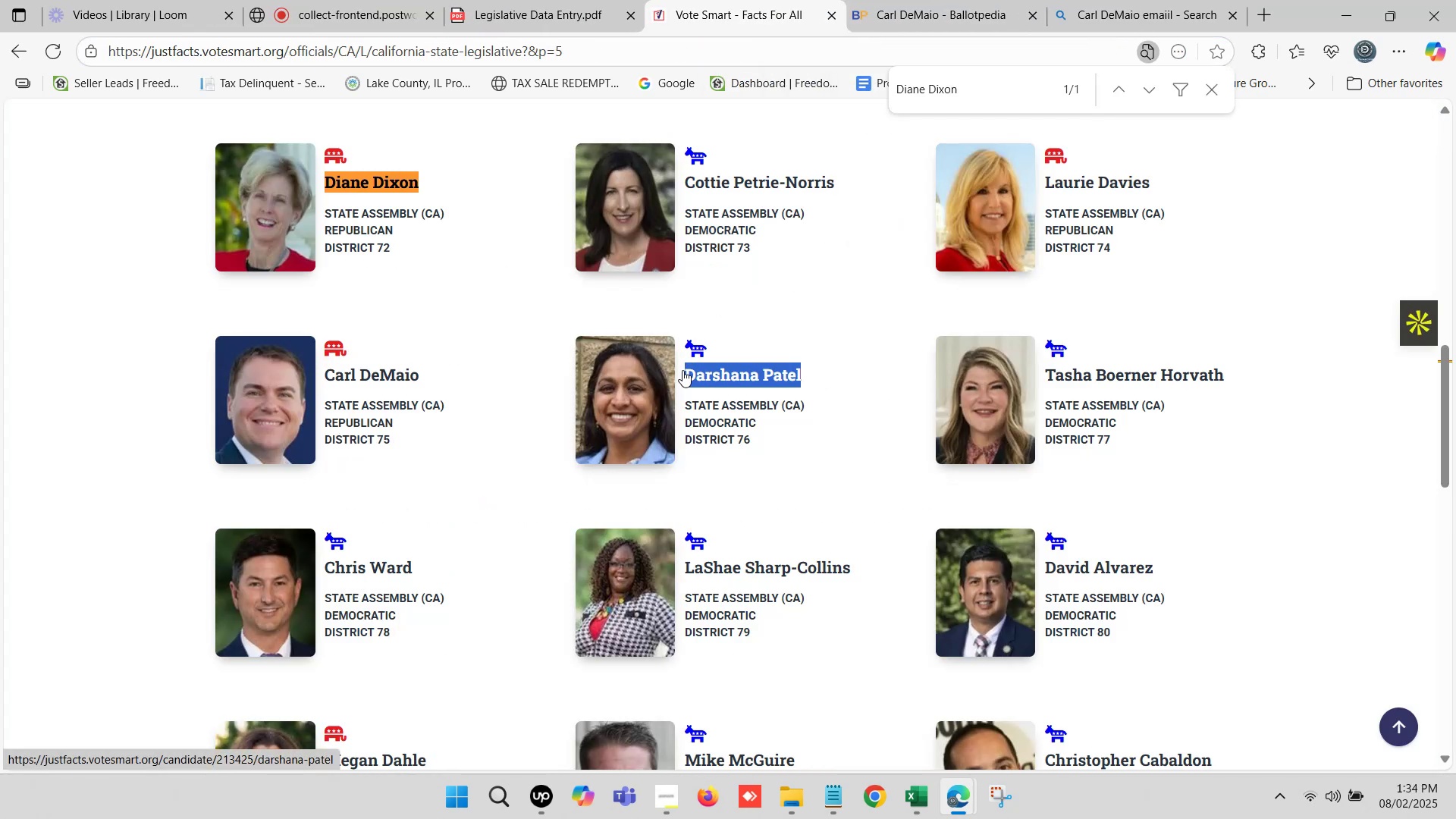 
key(Control+F)
 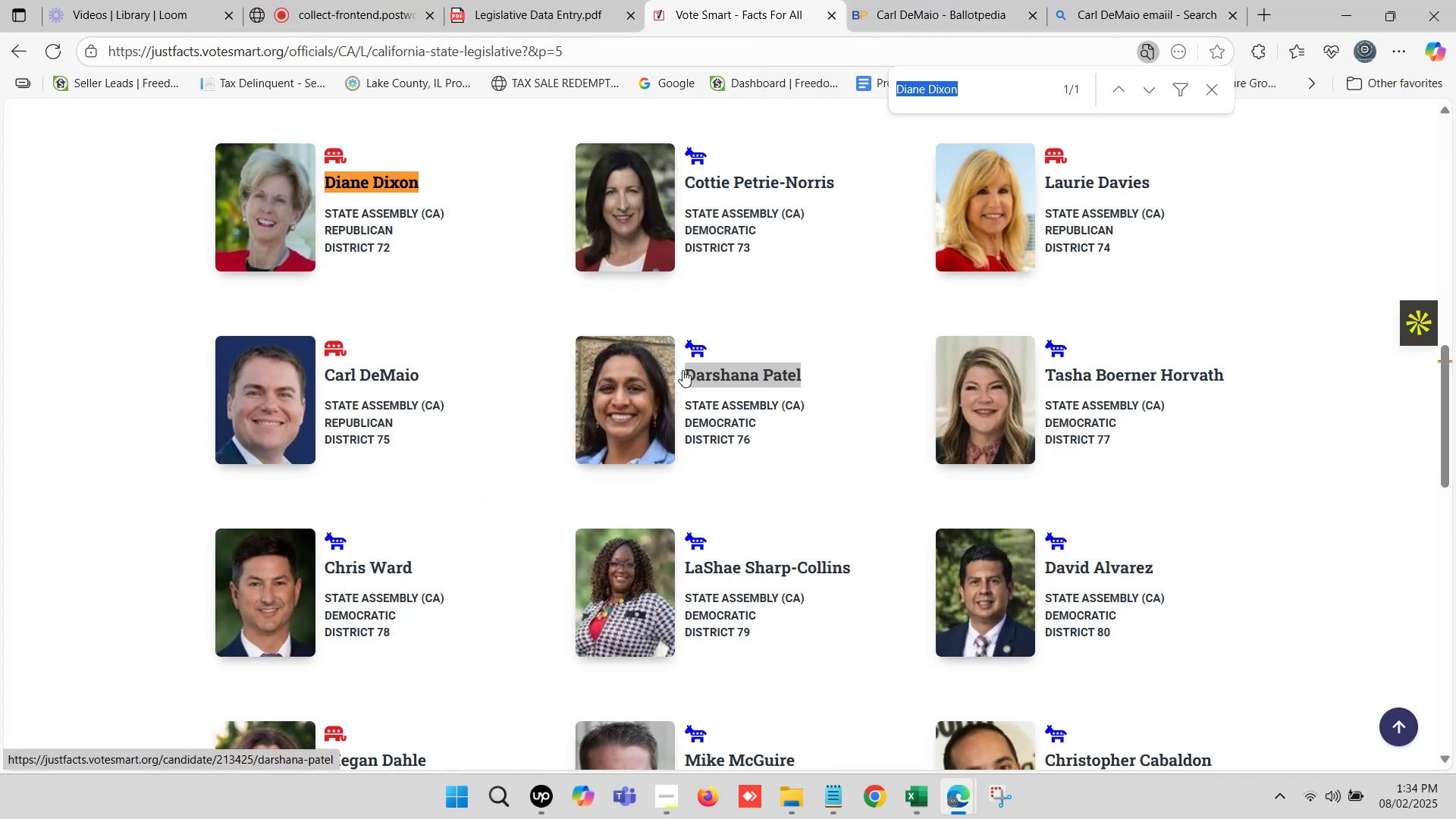 
key(Control+V)
 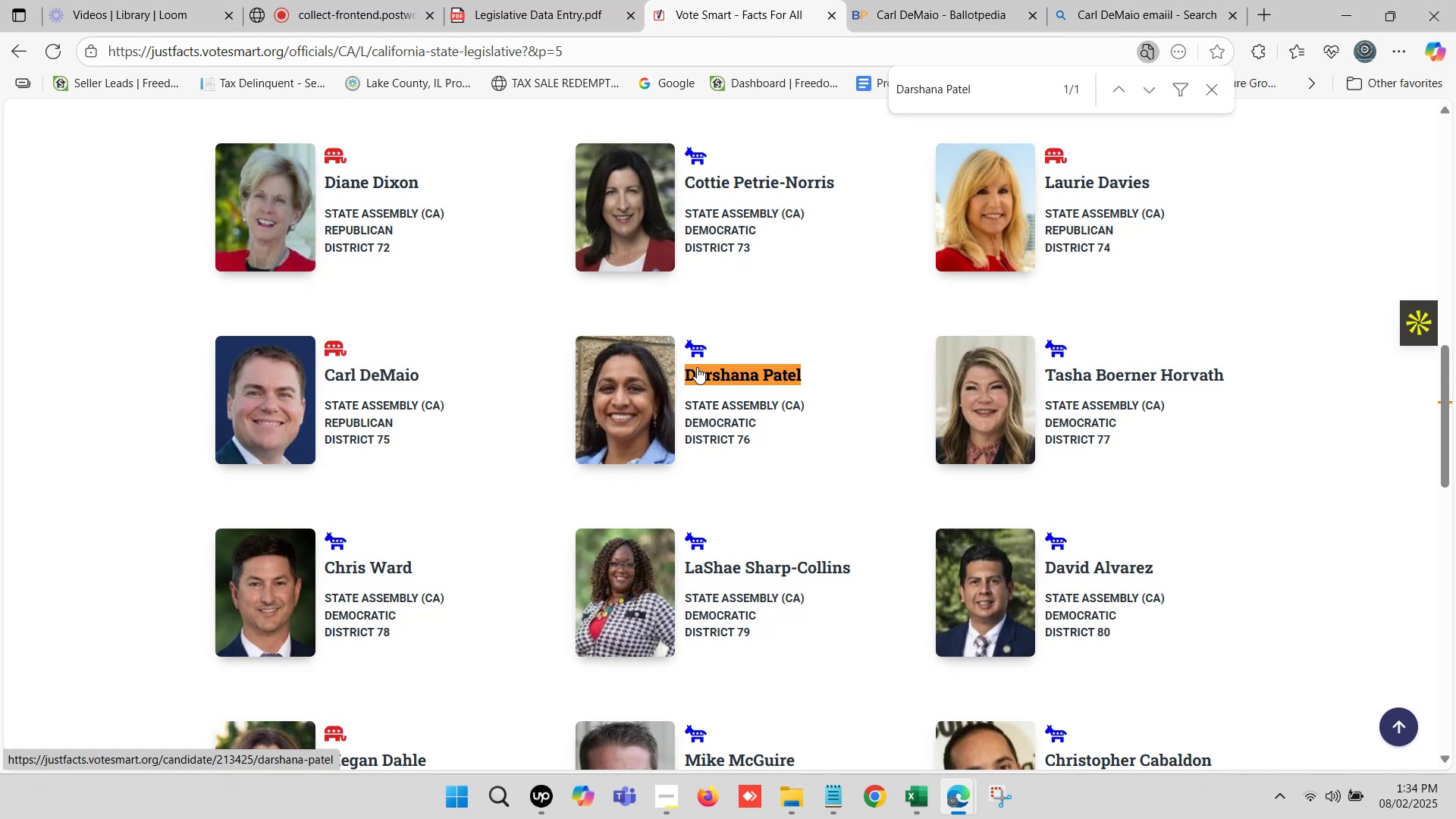 
key(Control+C)
 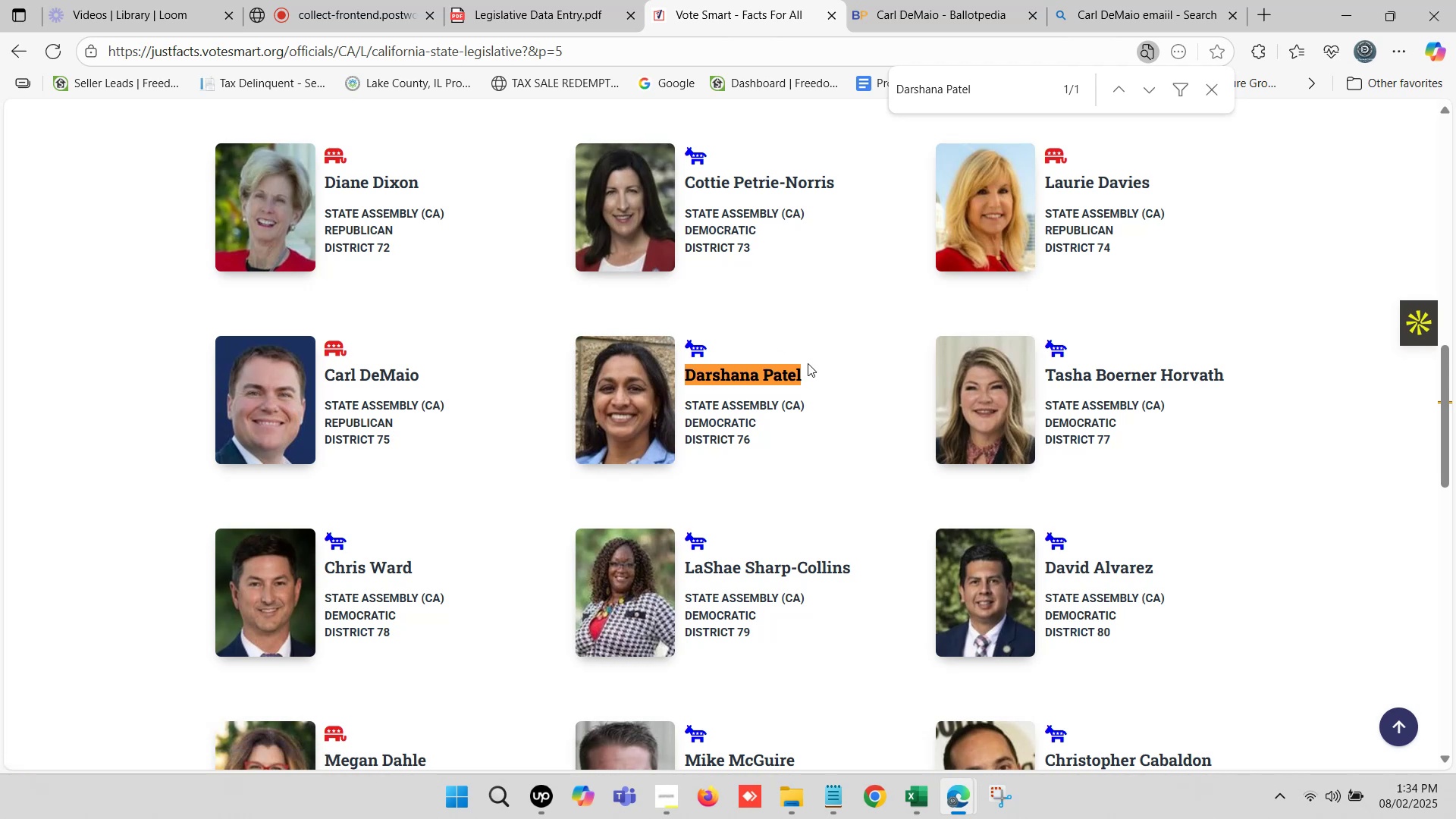 
hold_key(key=ControlLeft, duration=0.73)
left_click([748, 371])
 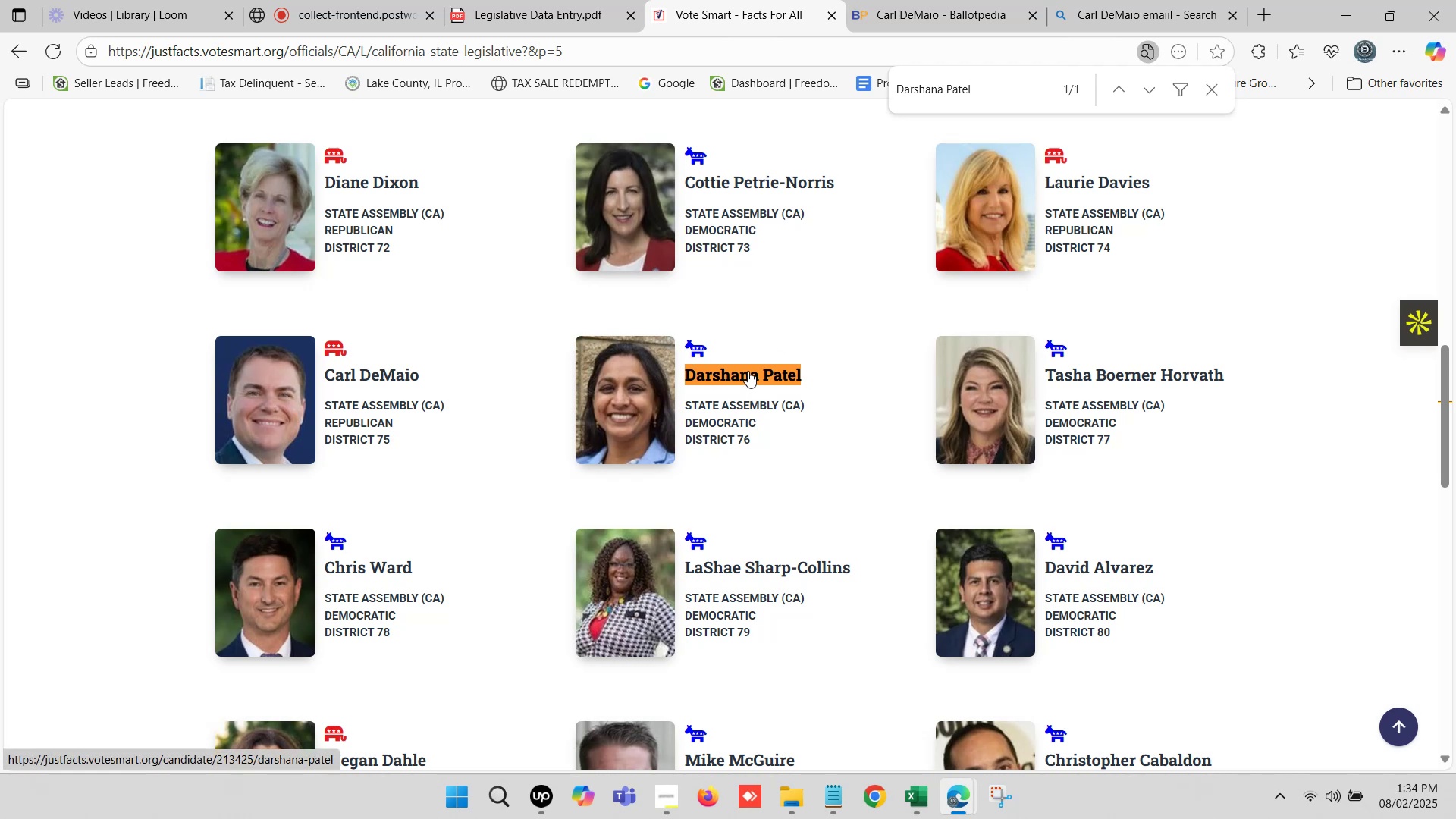 
hold_key(key=ControlLeft, duration=2.02)
left_click([954, 0])
 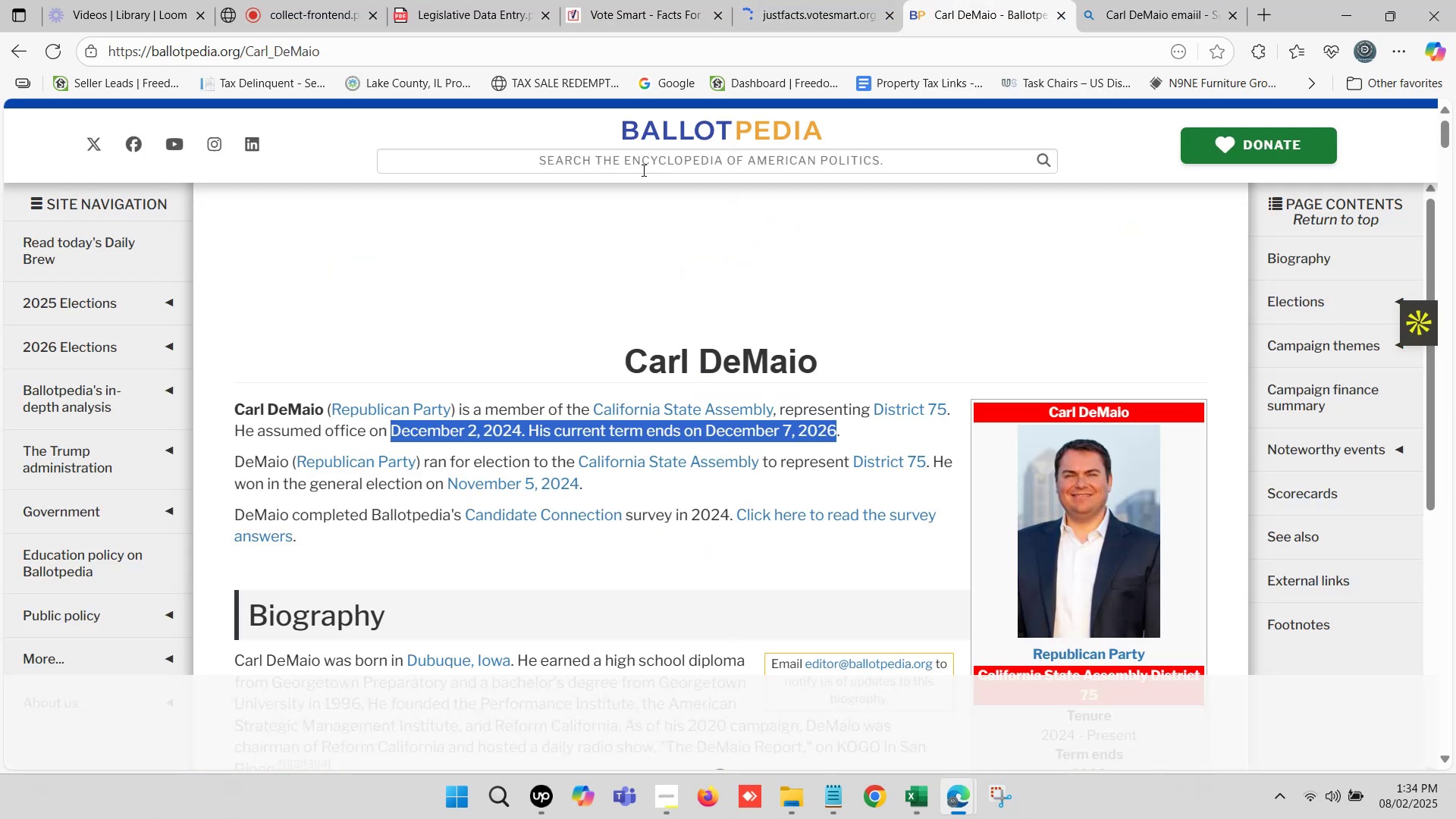 
left_click([632, 164])
 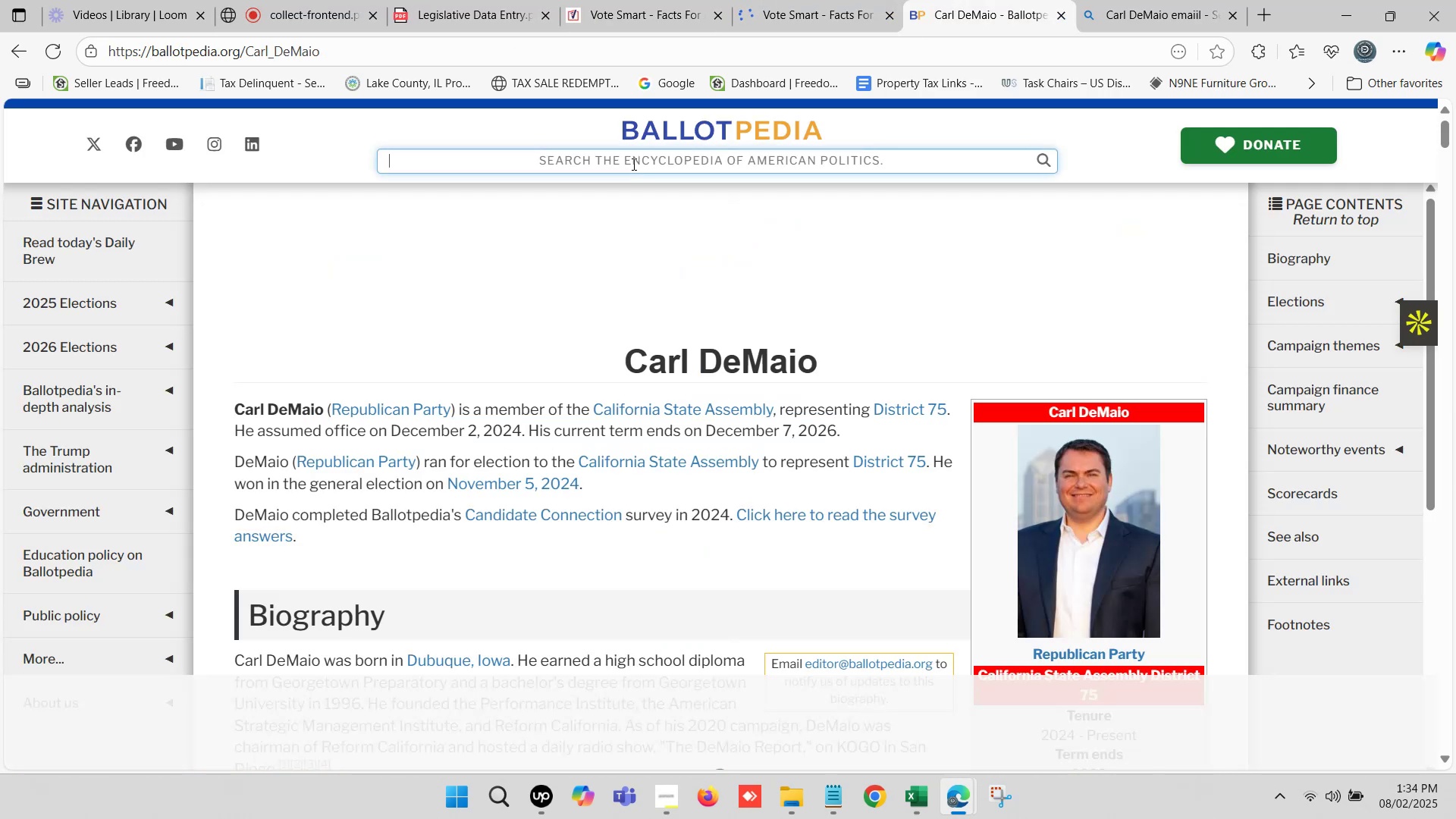 
key(Control+V)
 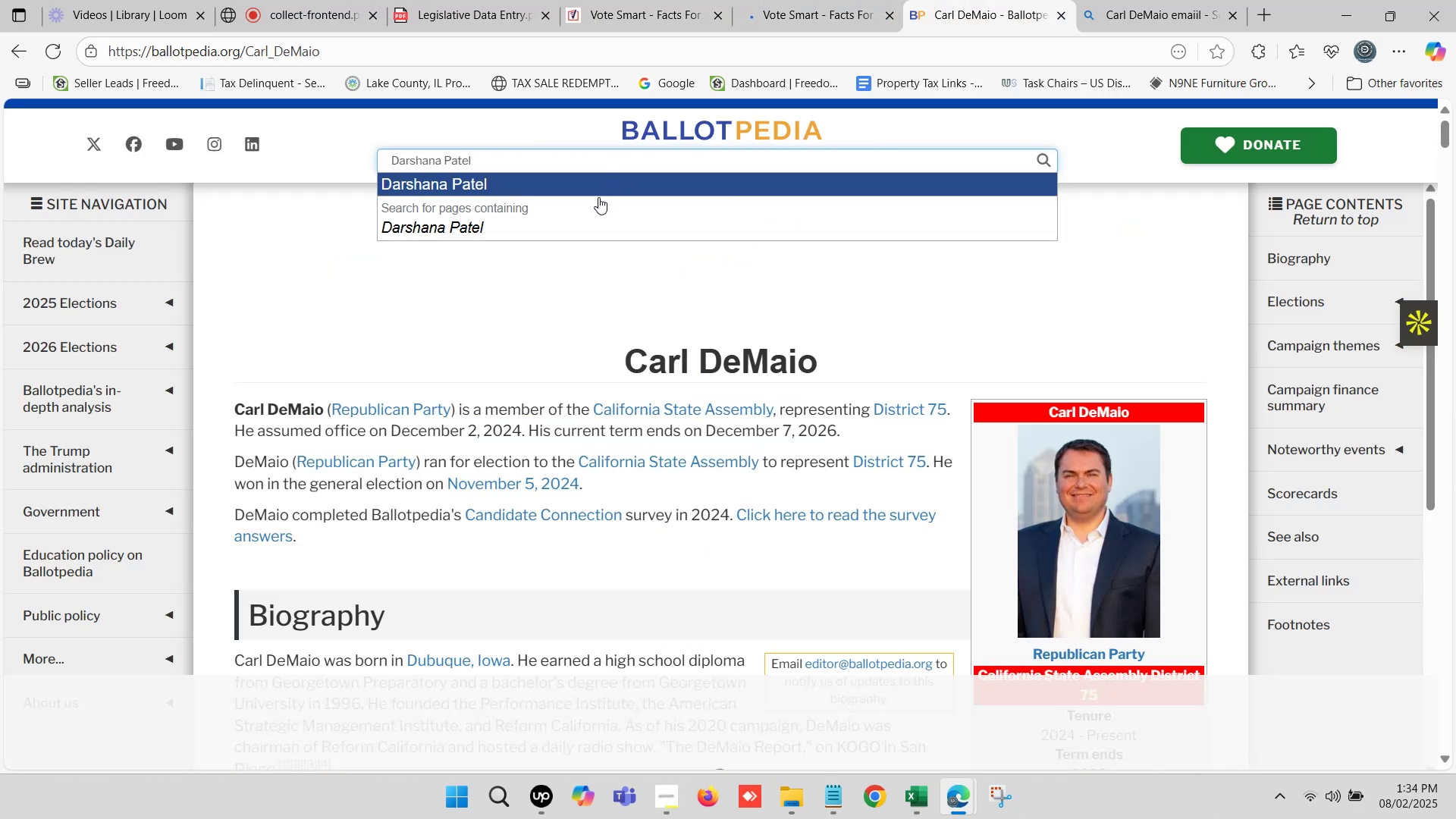 
left_click([592, 185])
 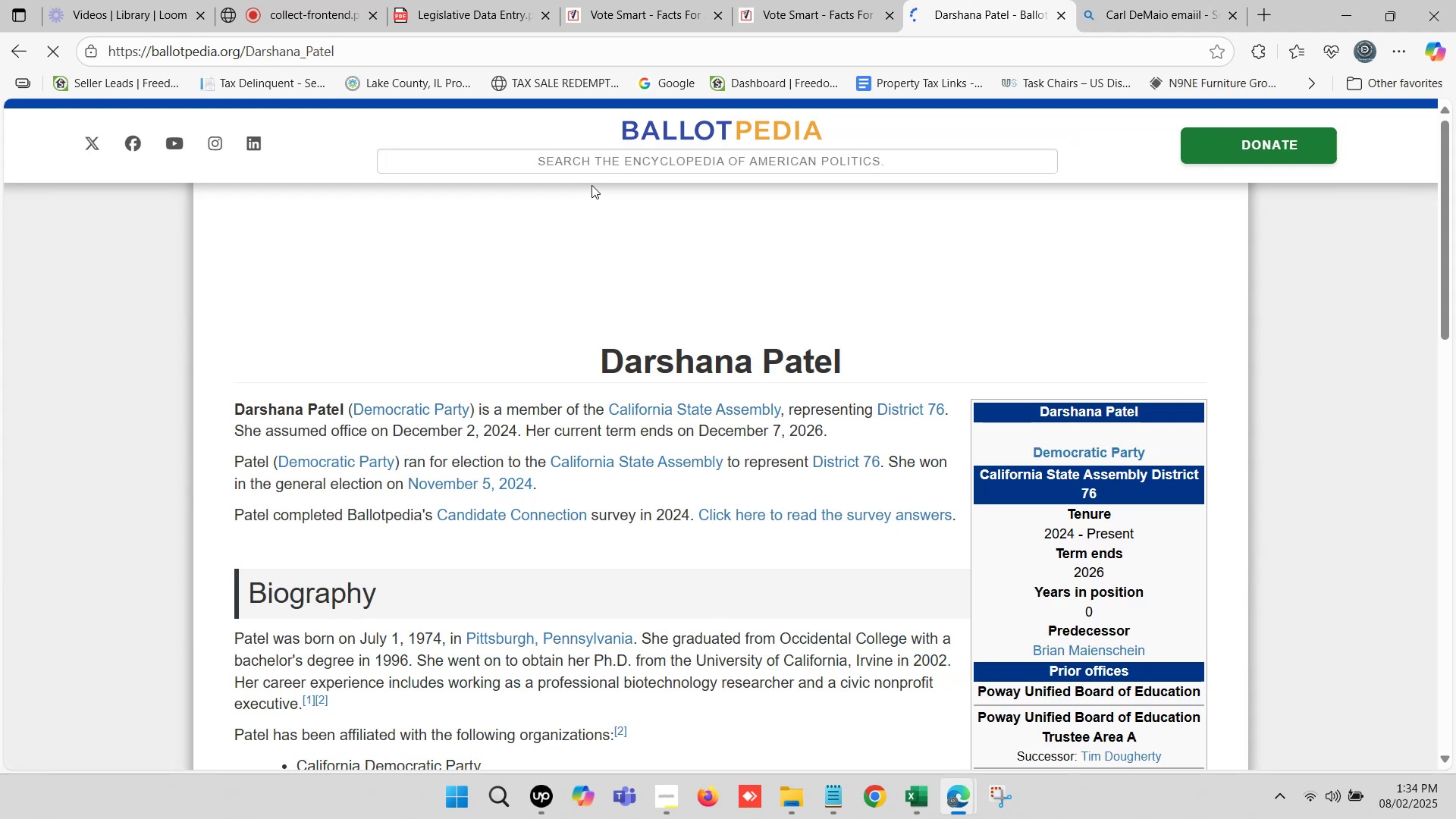 
wait(7.55)
 